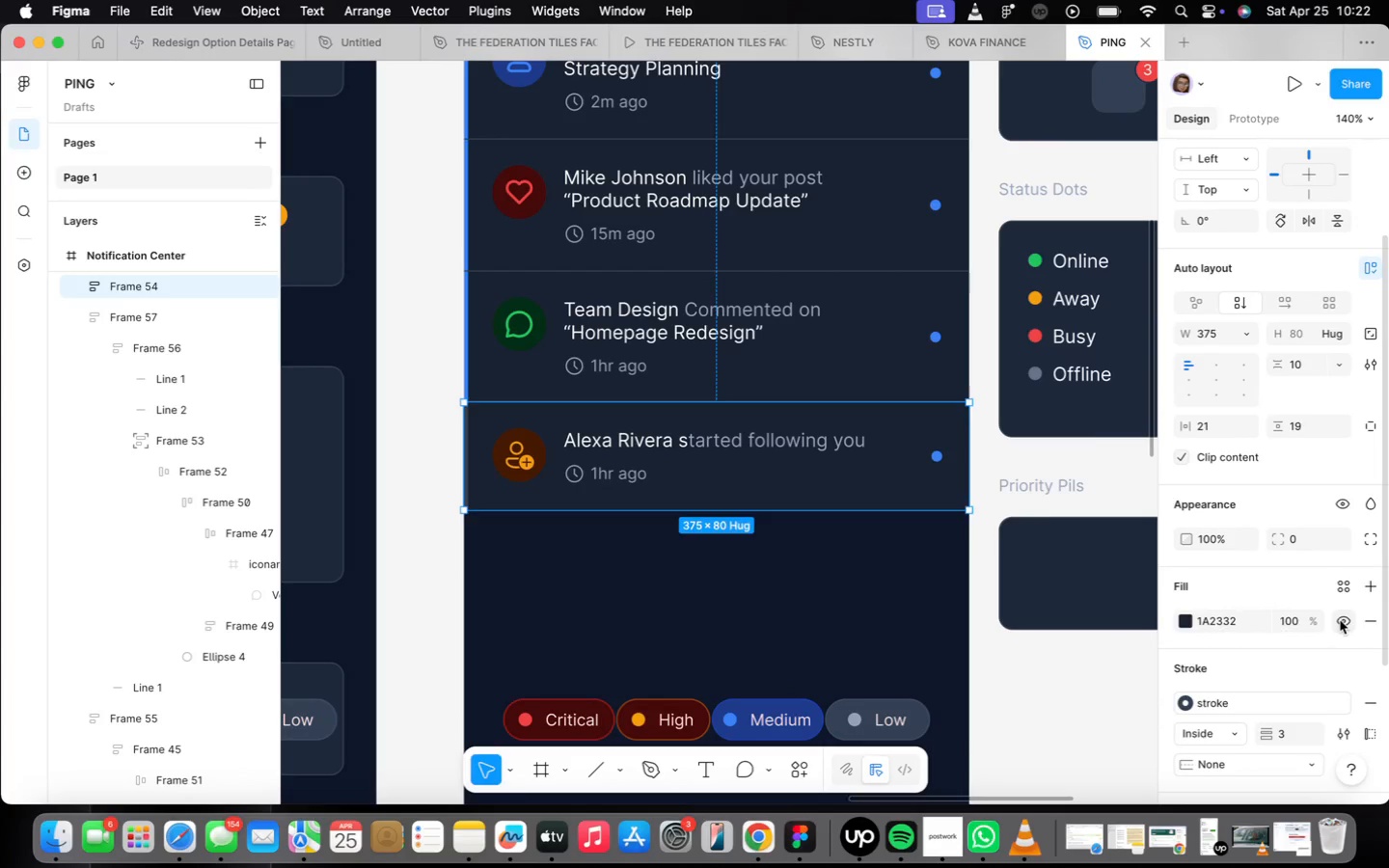 
left_click([1340, 620])
 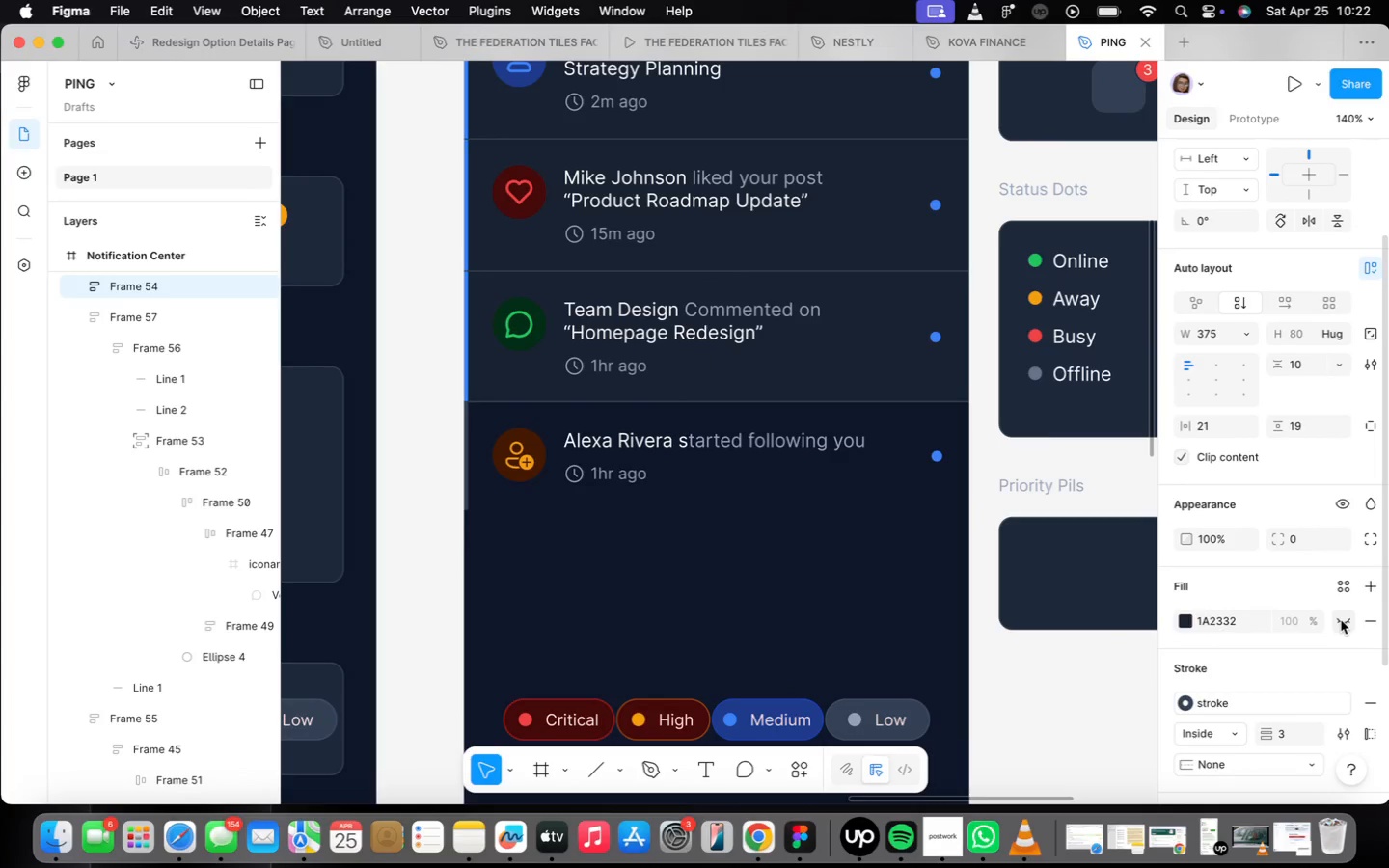 
left_click([1341, 620])
 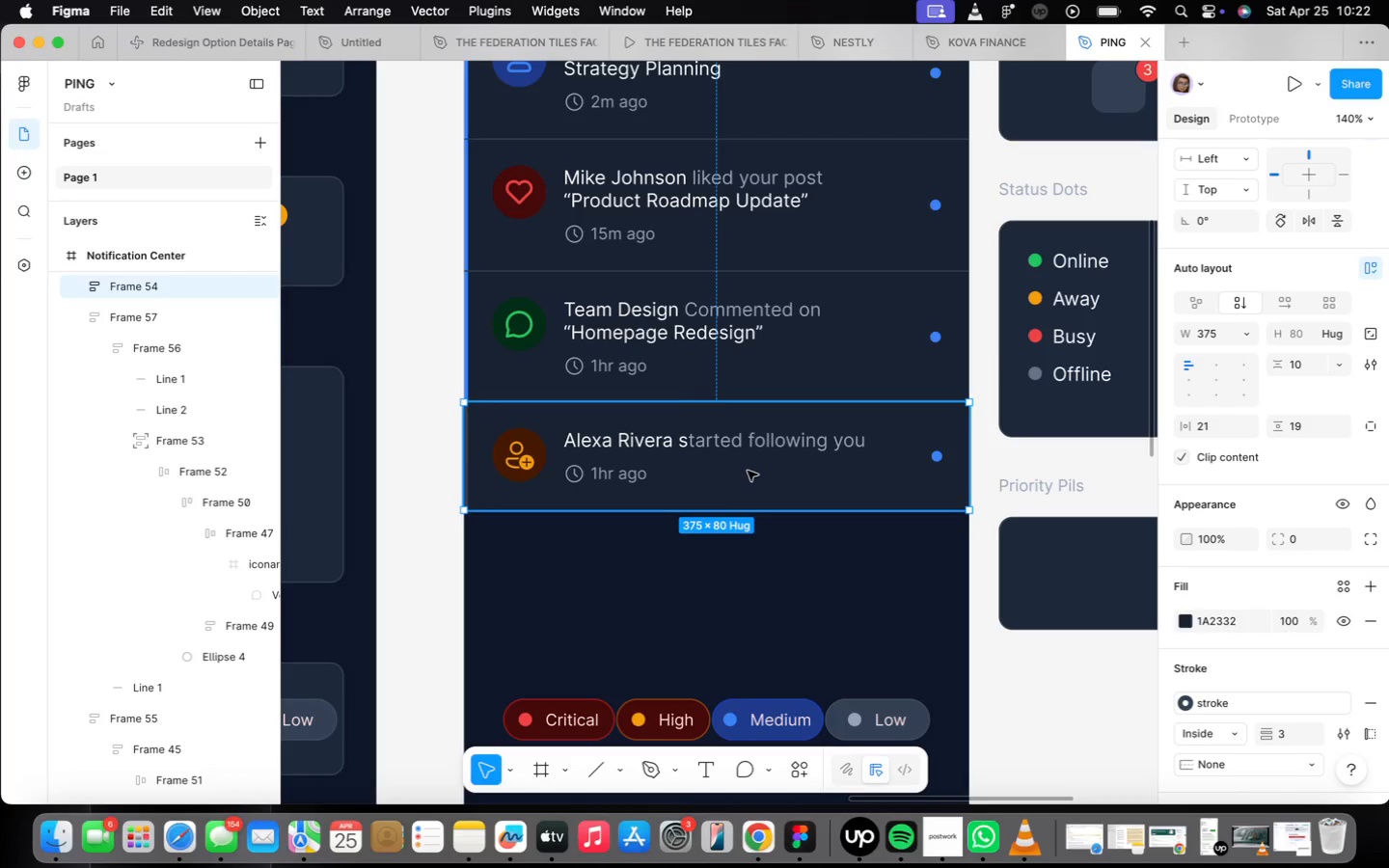 
left_click_drag(start_coordinate=[750, 466], to_coordinate=[752, 505])
 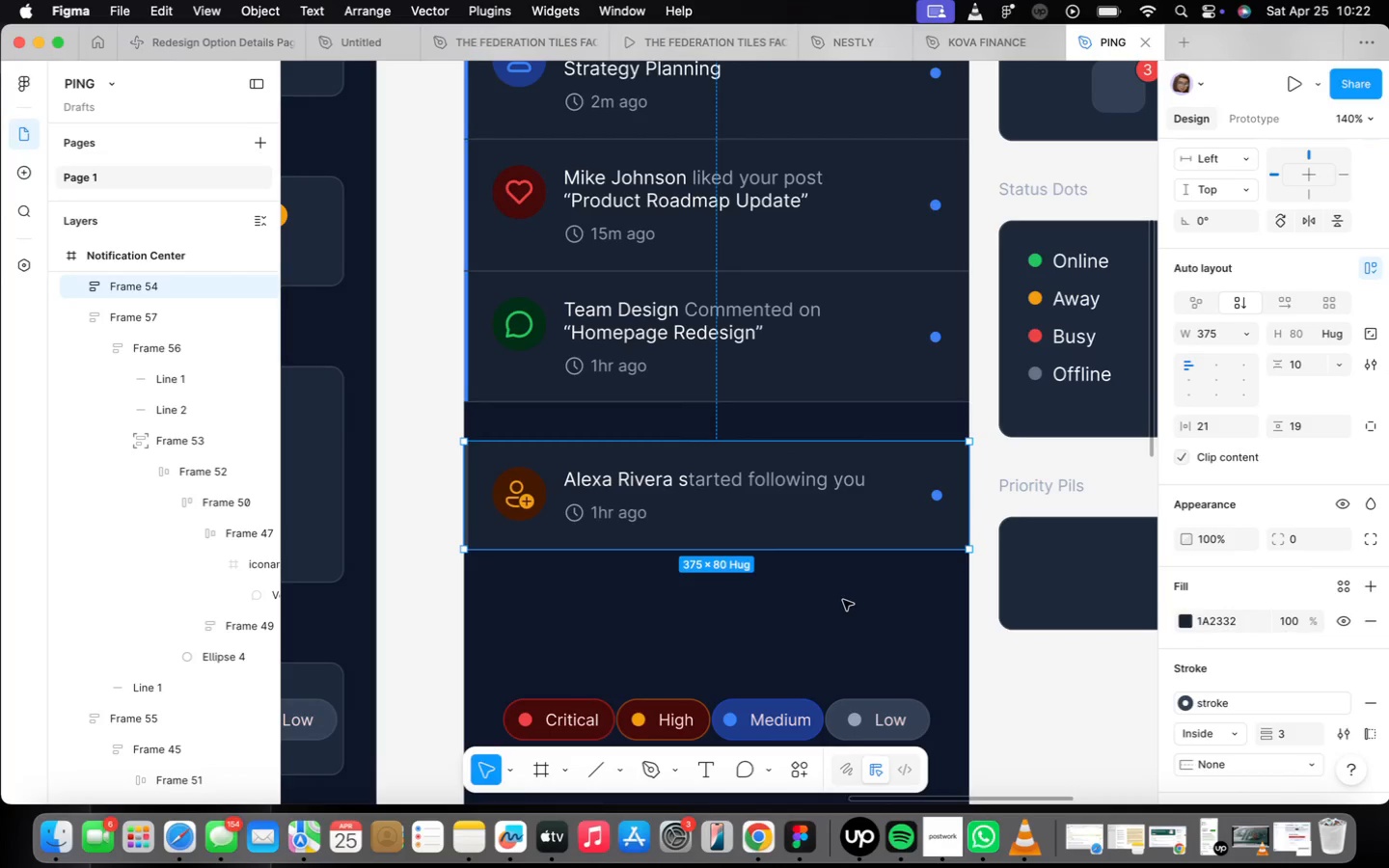 
left_click([843, 601])
 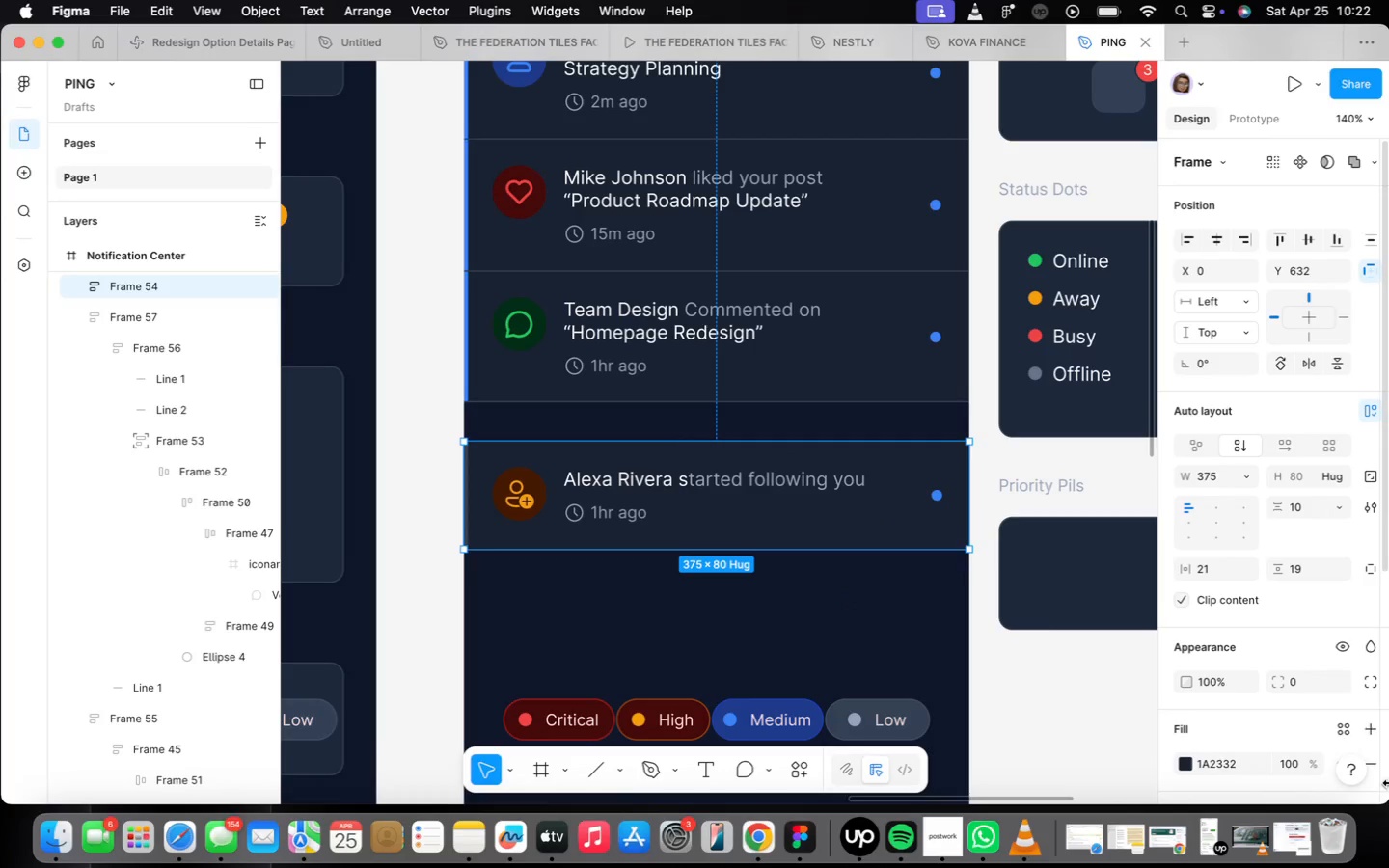 
scroll: coordinate [1334, 678], scroll_direction: down, amount: 13.0
 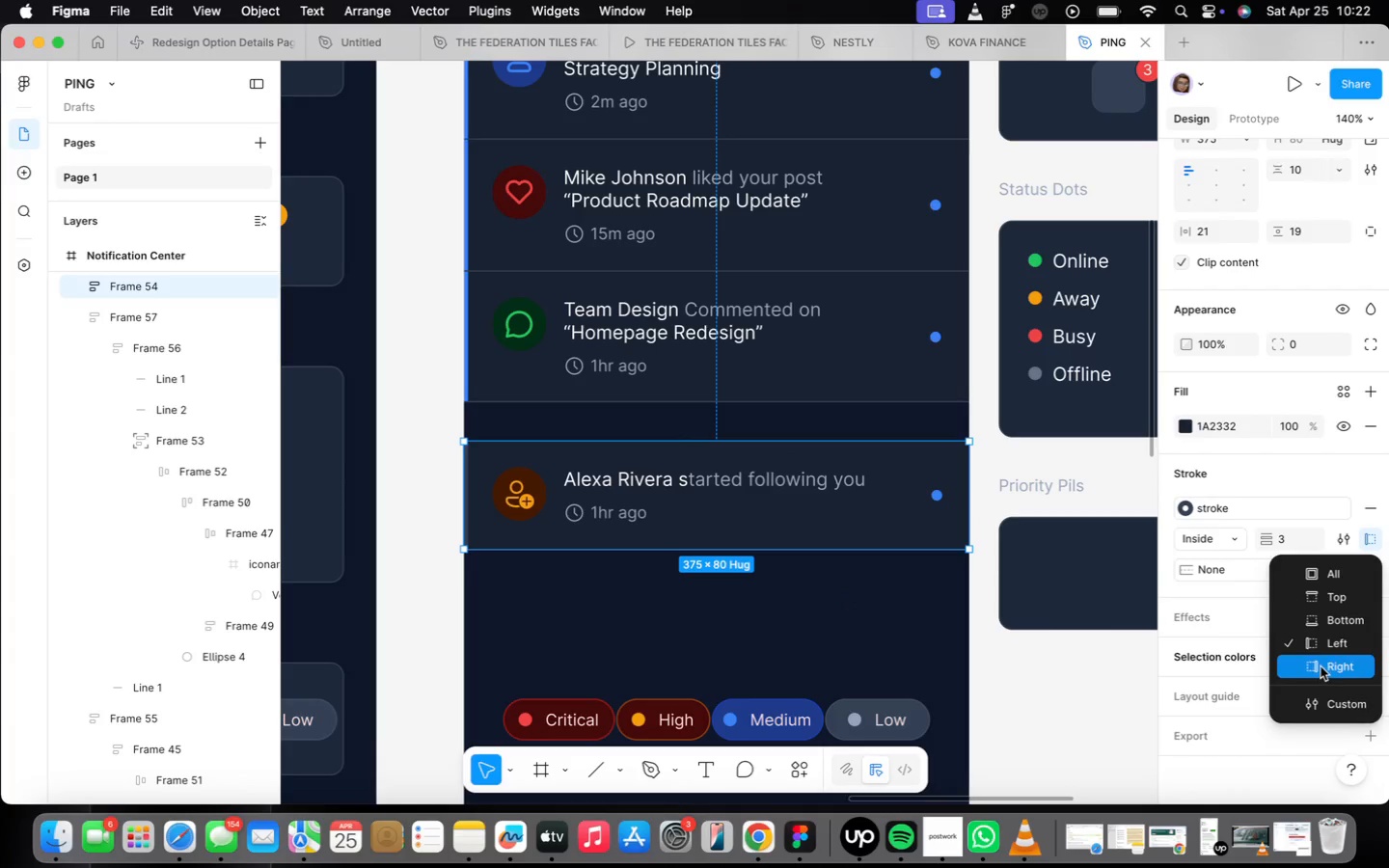 
left_click([1328, 624])
 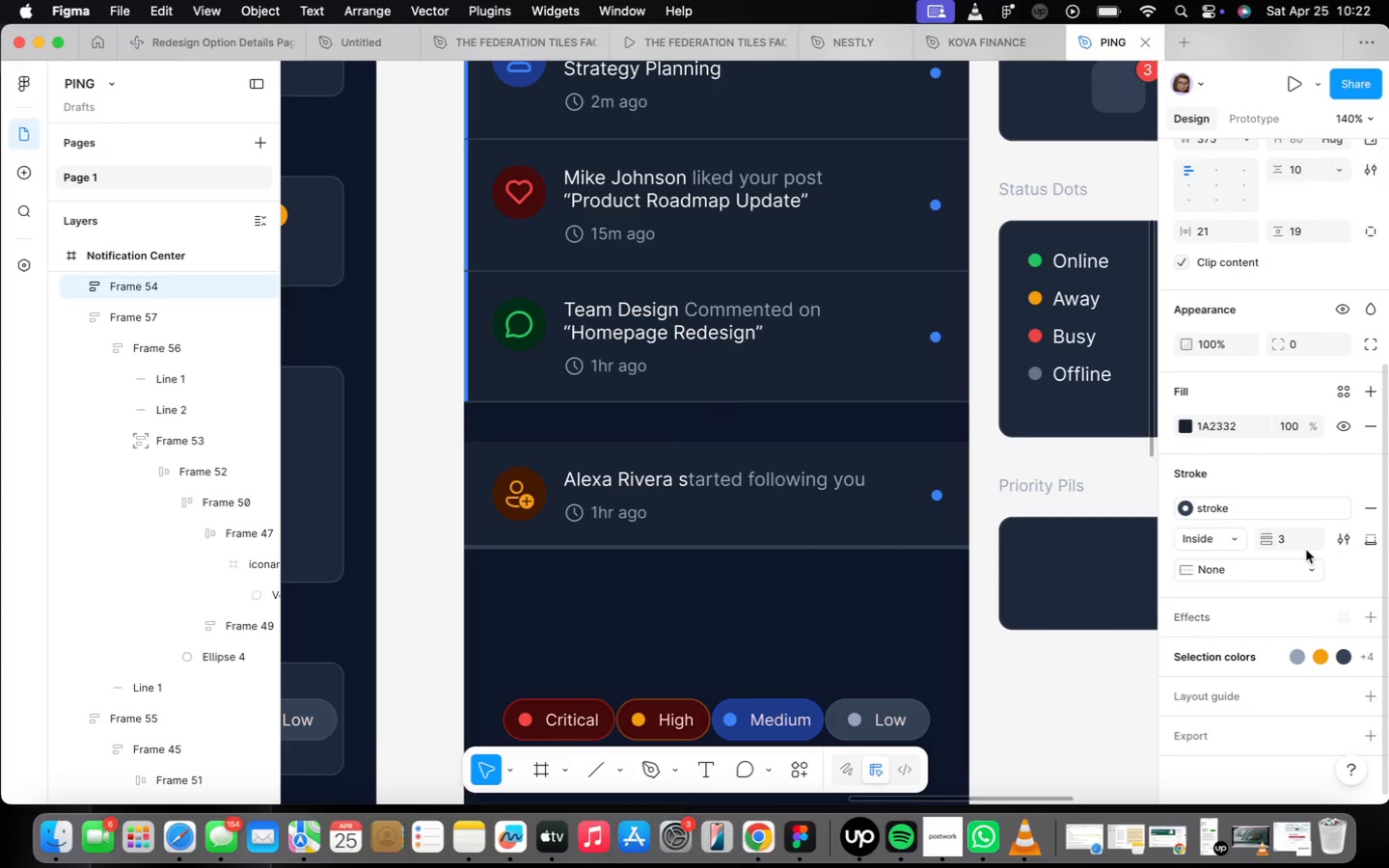 
left_click([1292, 532])
 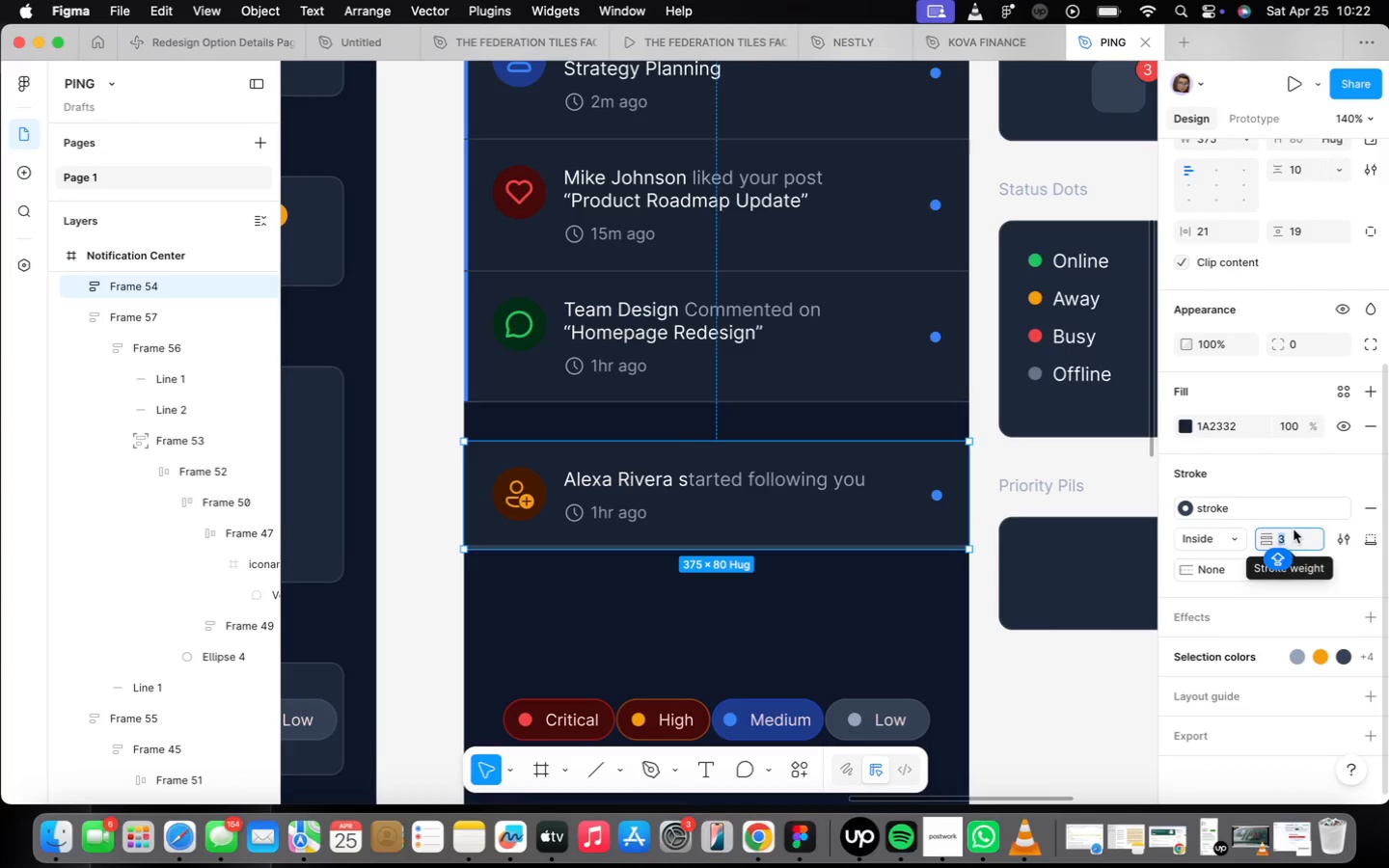 
key(1)
 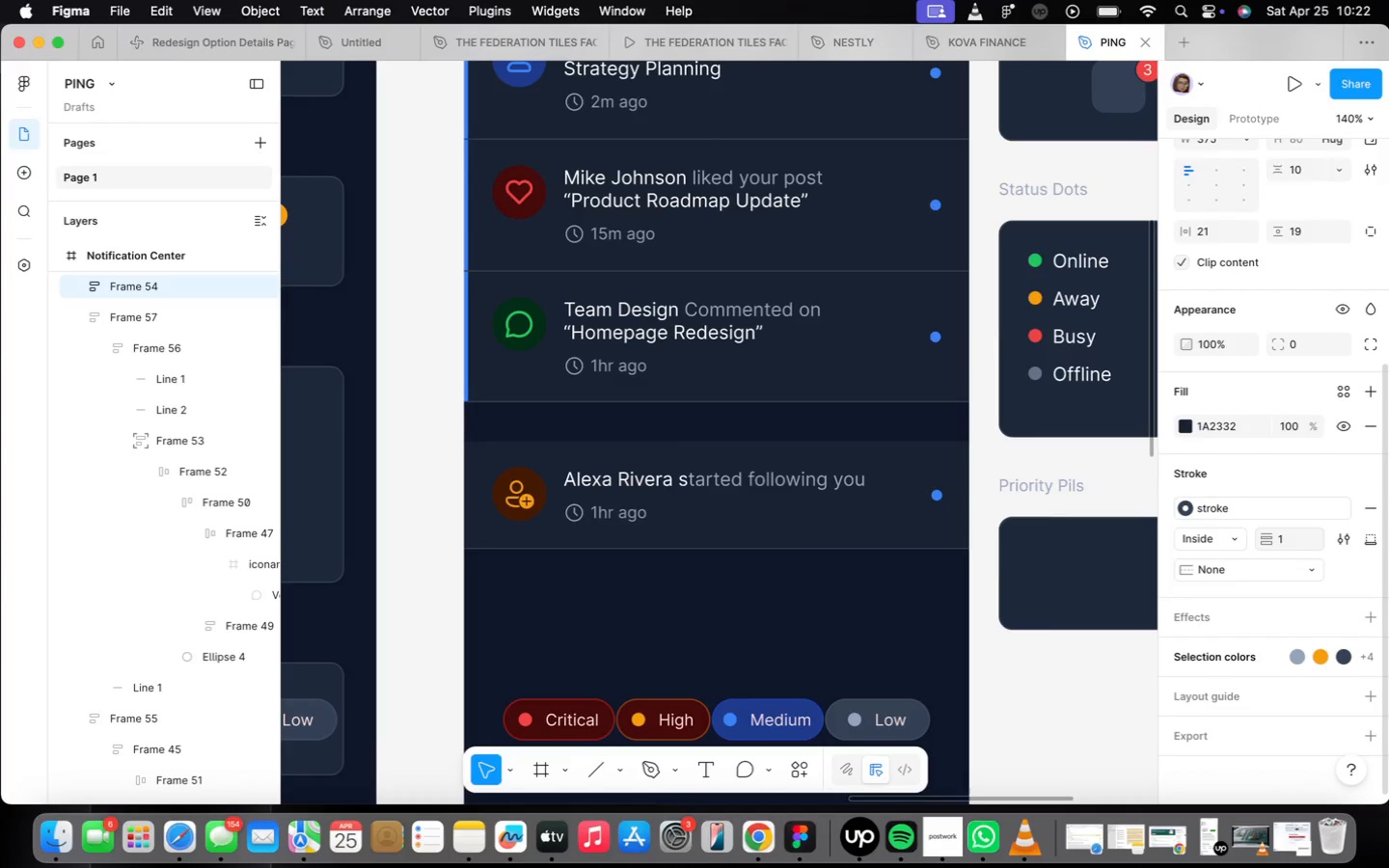 
key(Enter)
 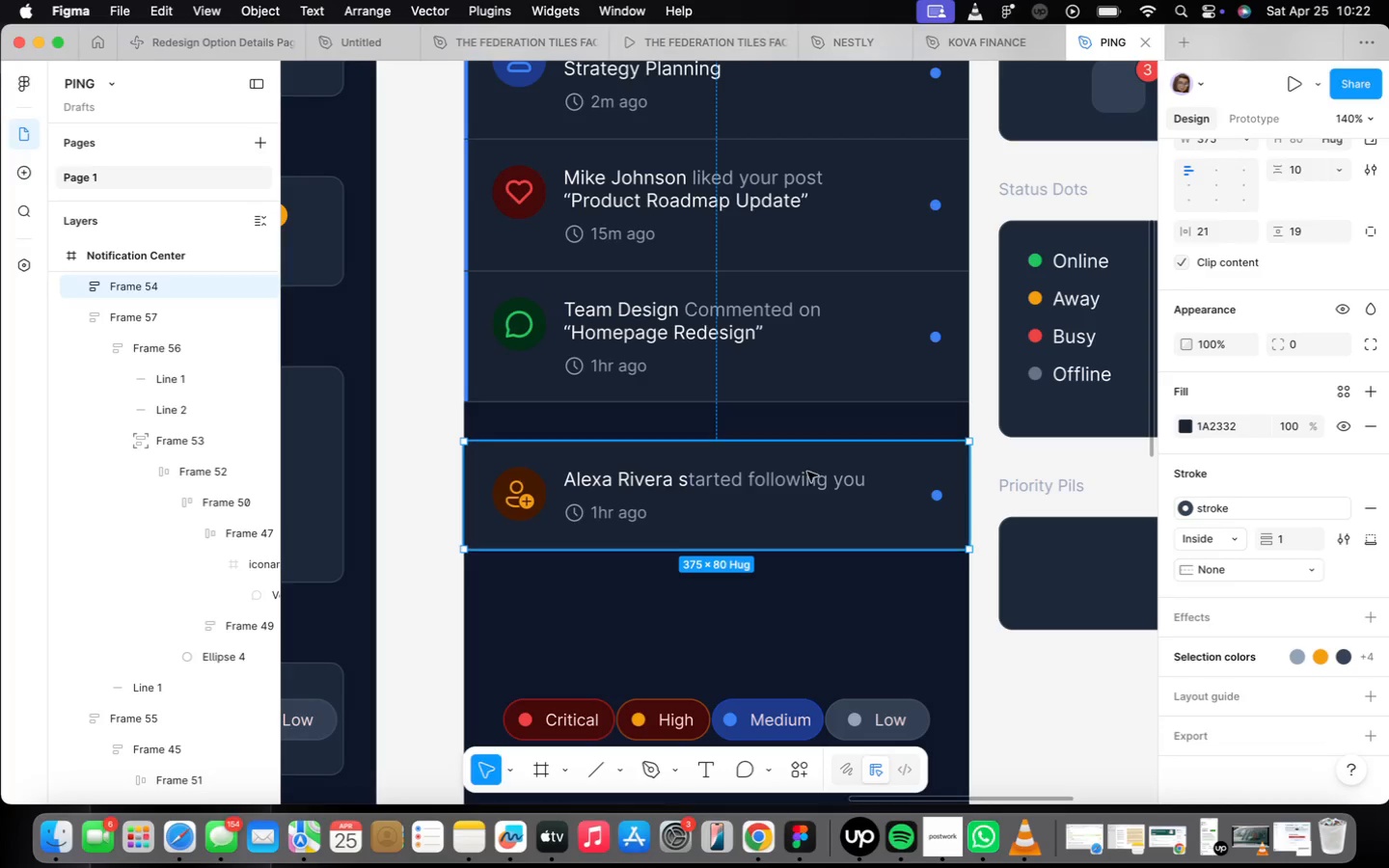 
left_click_drag(start_coordinate=[799, 482], to_coordinate=[802, 444])
 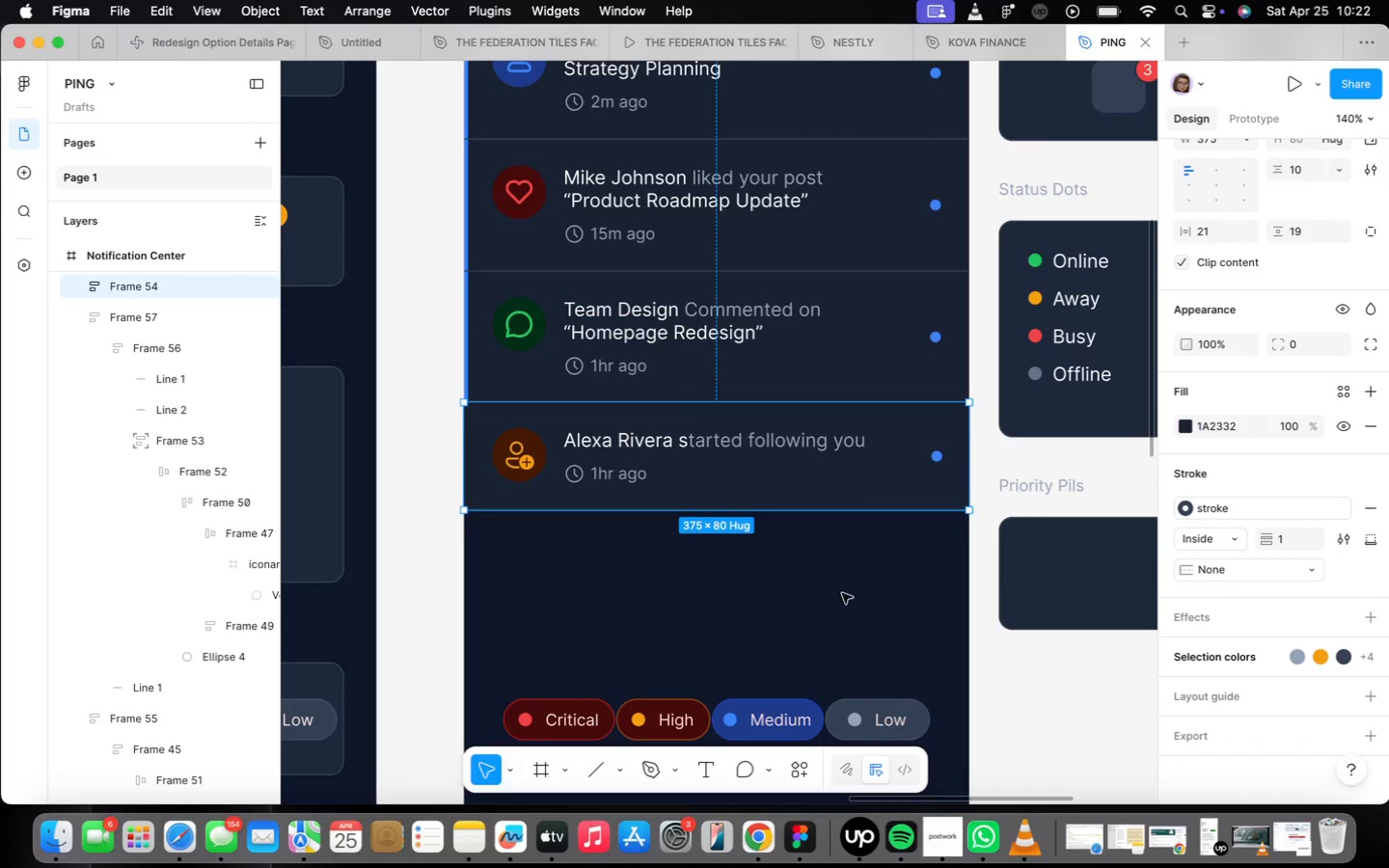 
left_click([843, 594])
 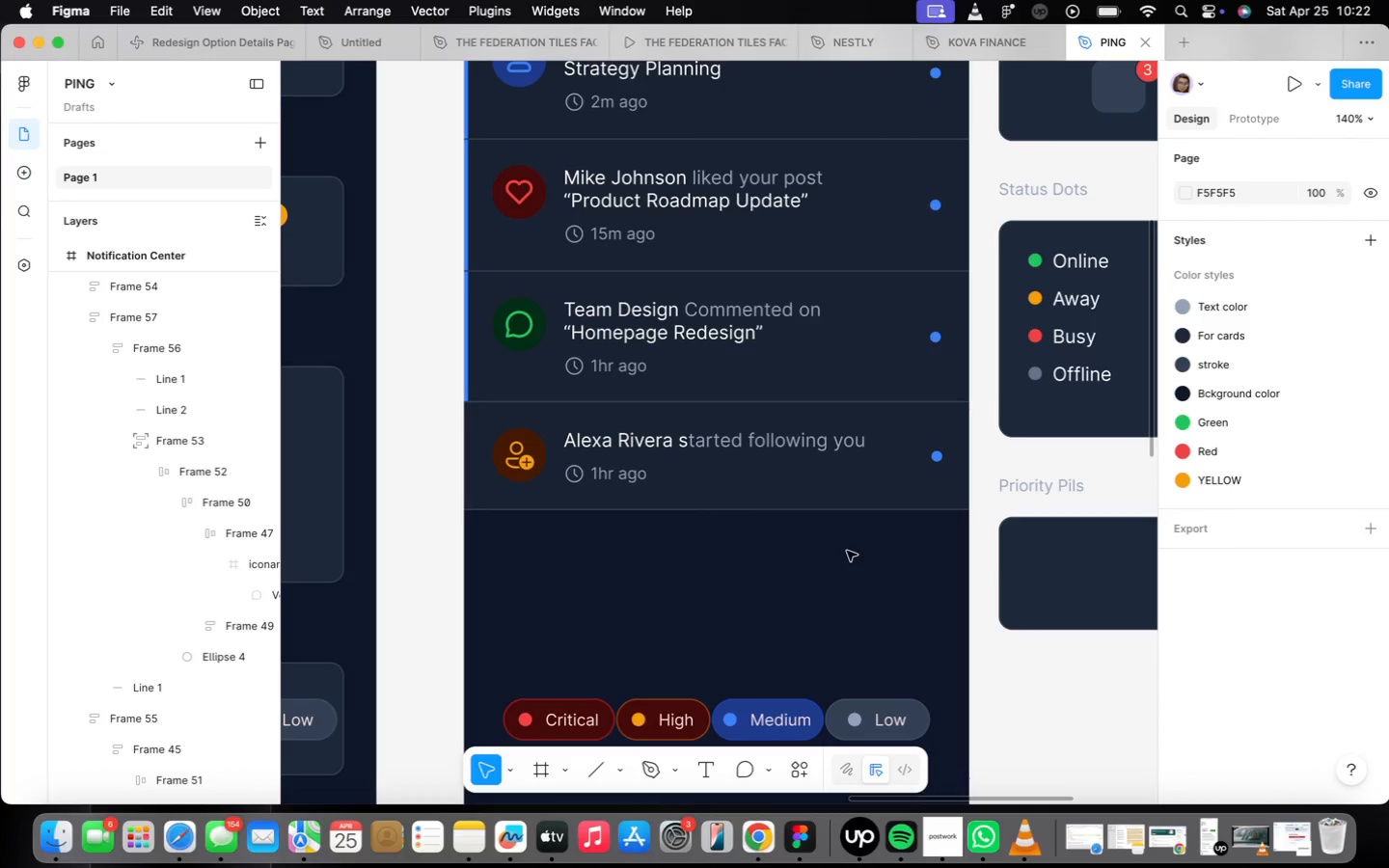 
wait(8.13)
 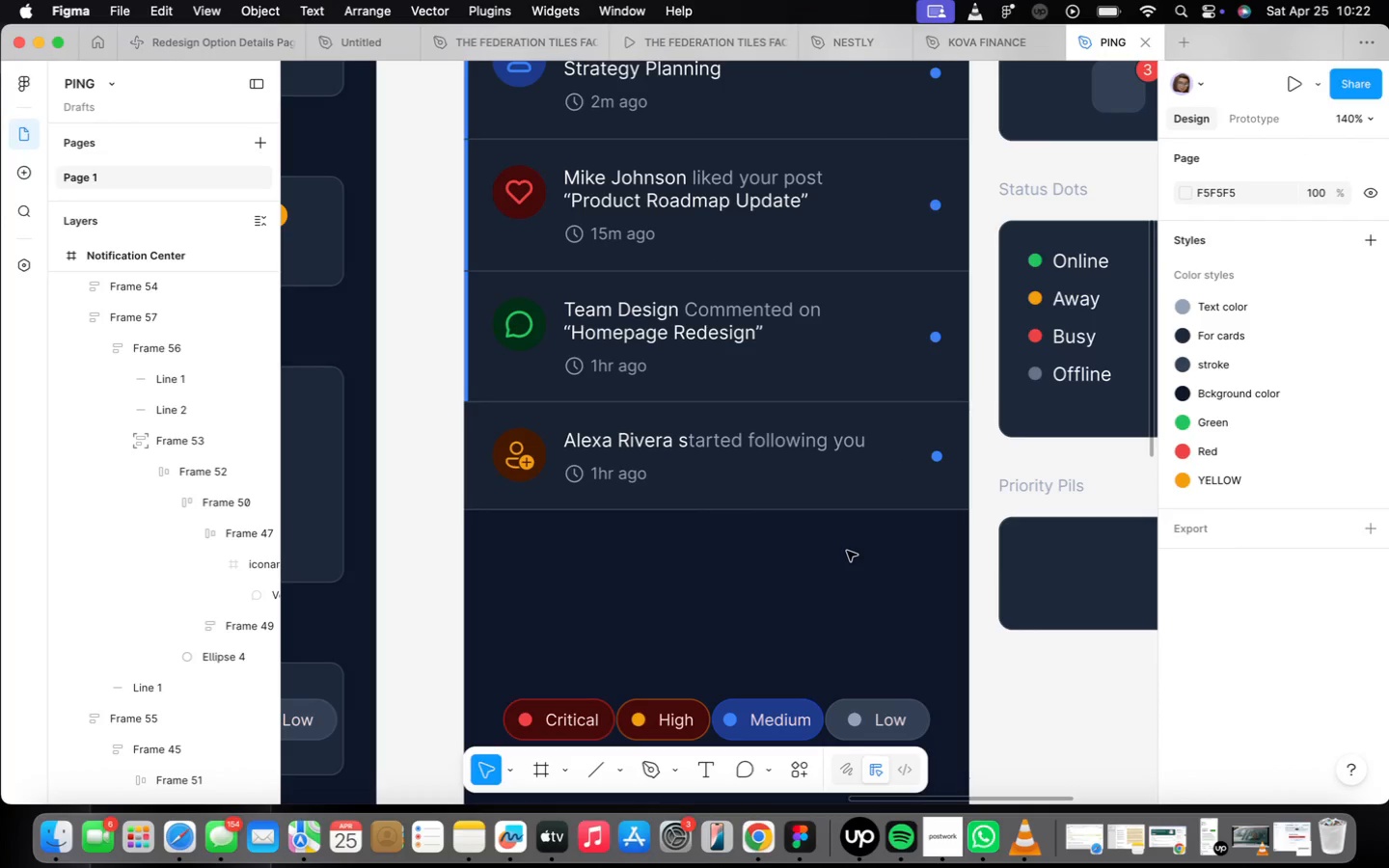 
hold_key(key=ShiftLeft, duration=0.48)
left_click([675, 370])
 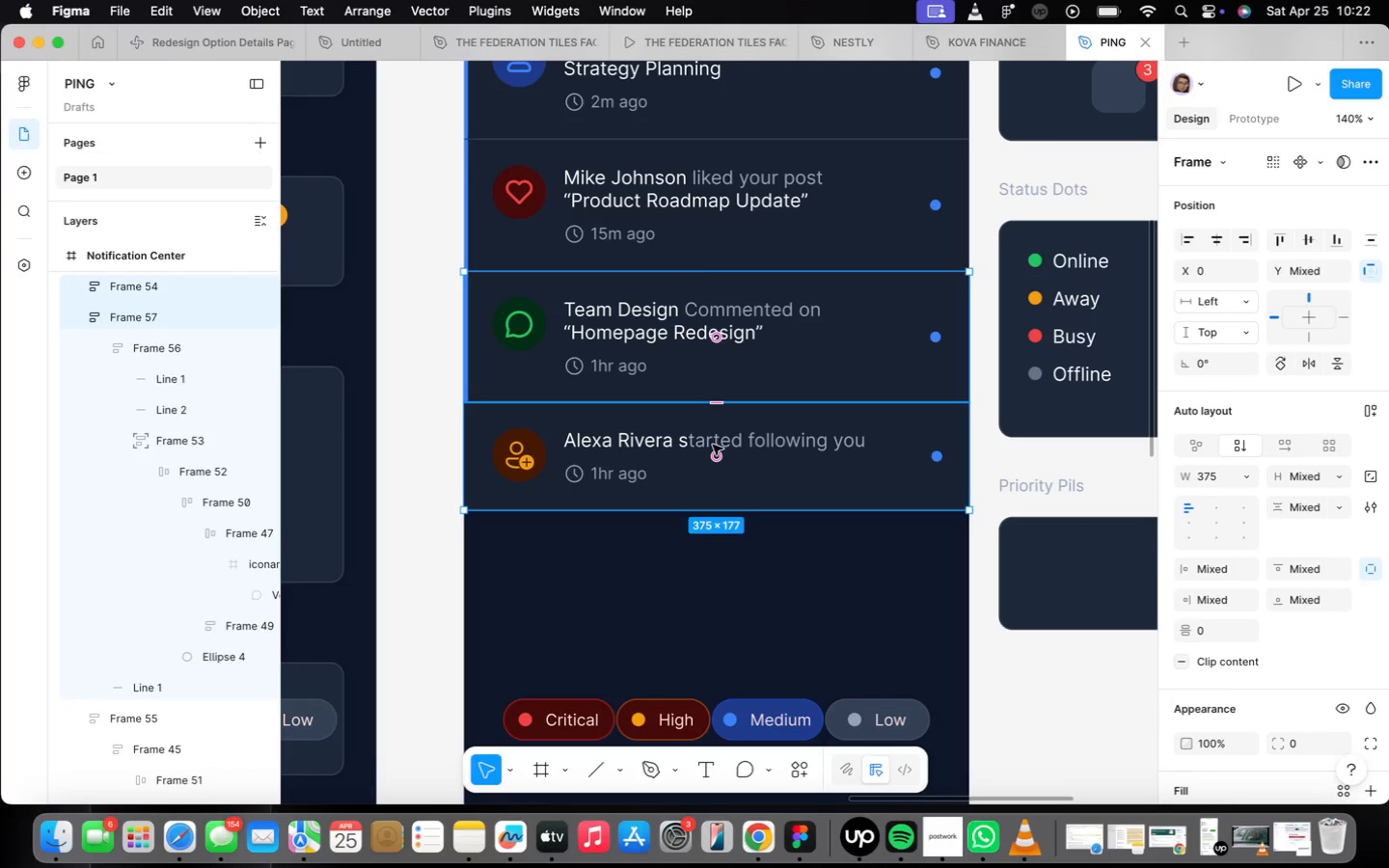 
left_click([714, 444])
 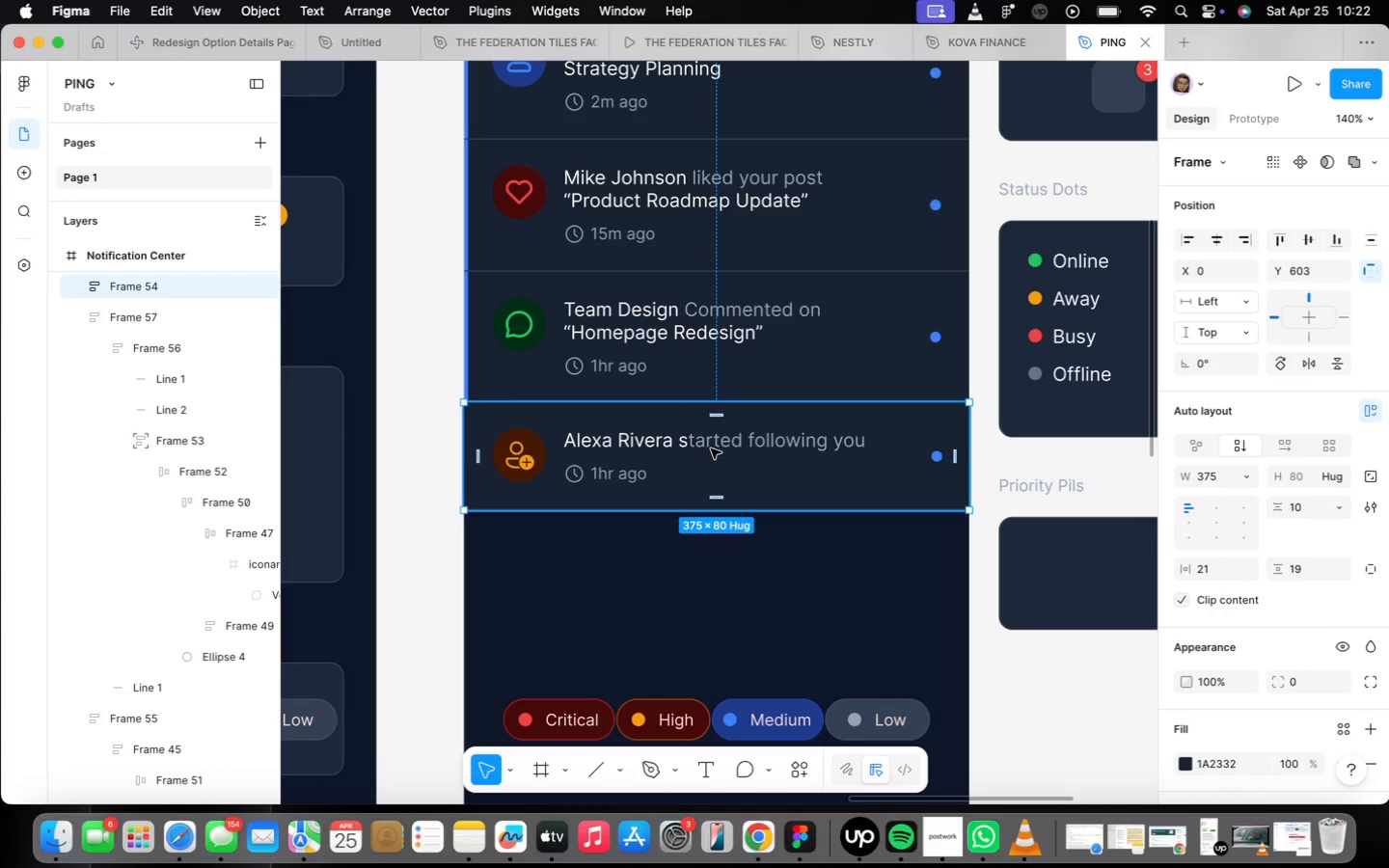 
left_click_drag(start_coordinate=[711, 451], to_coordinate=[710, 491])
 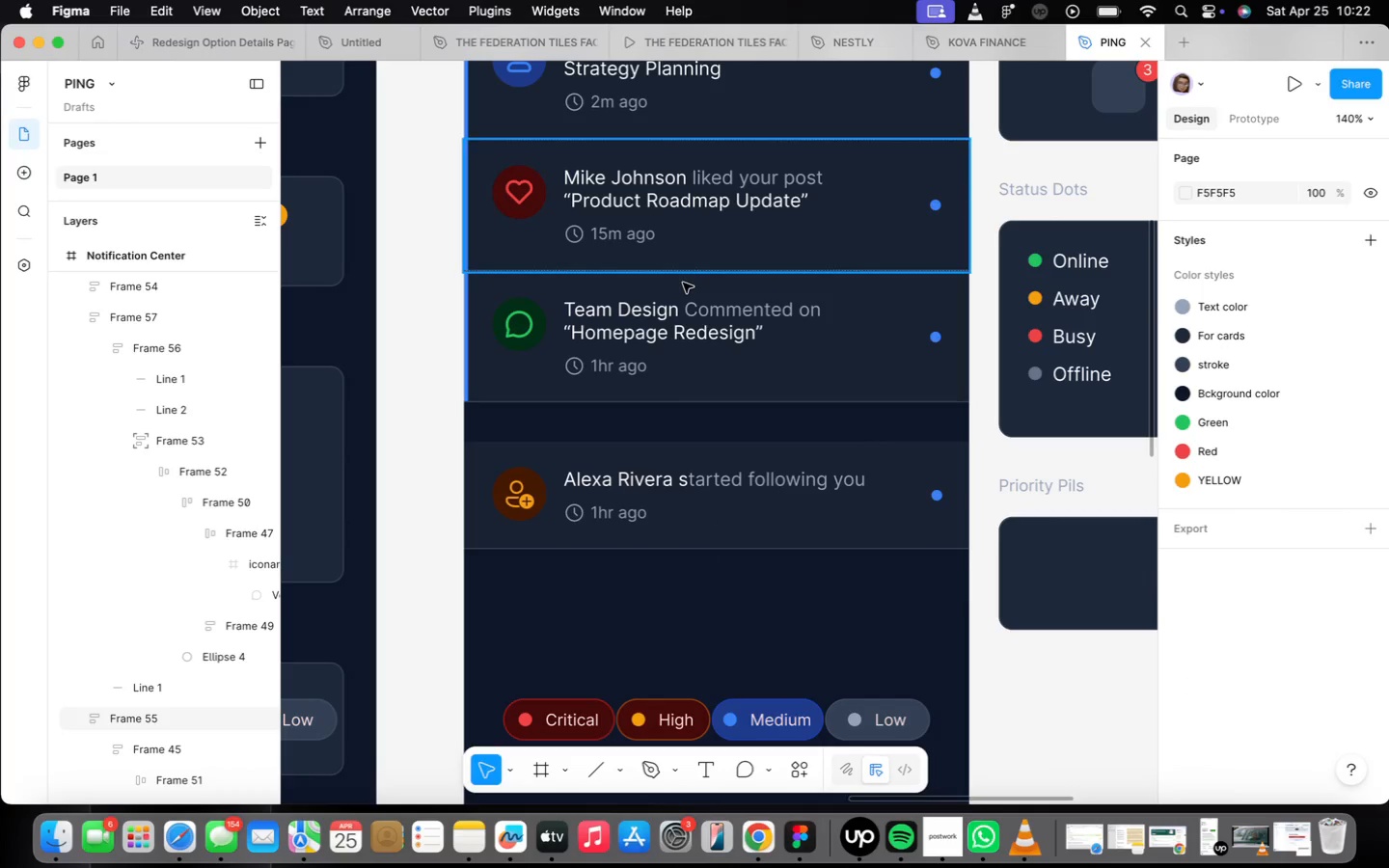 
wait(6.2)
 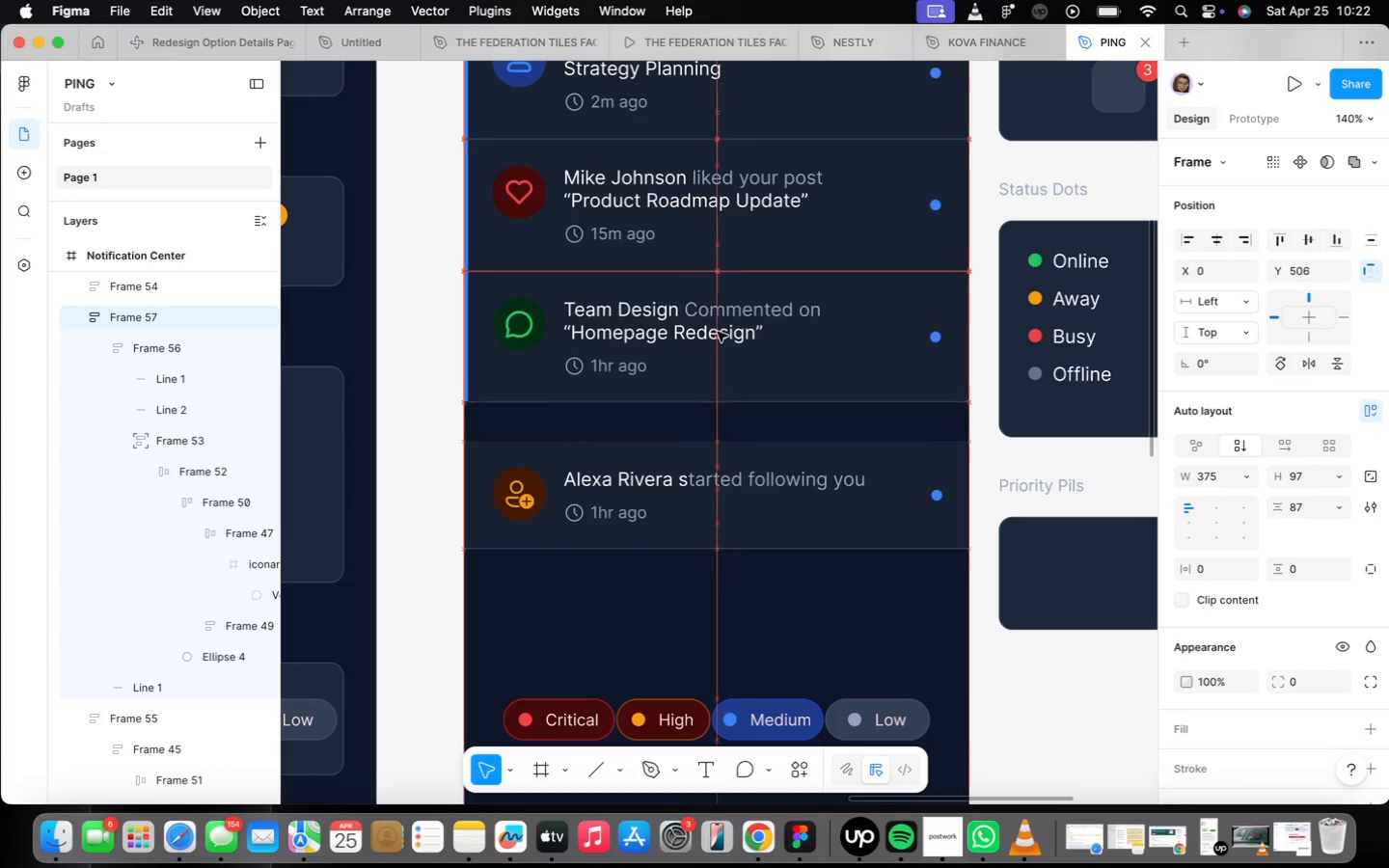 
left_click_drag(start_coordinate=[784, 484], to_coordinate=[786, 448])
 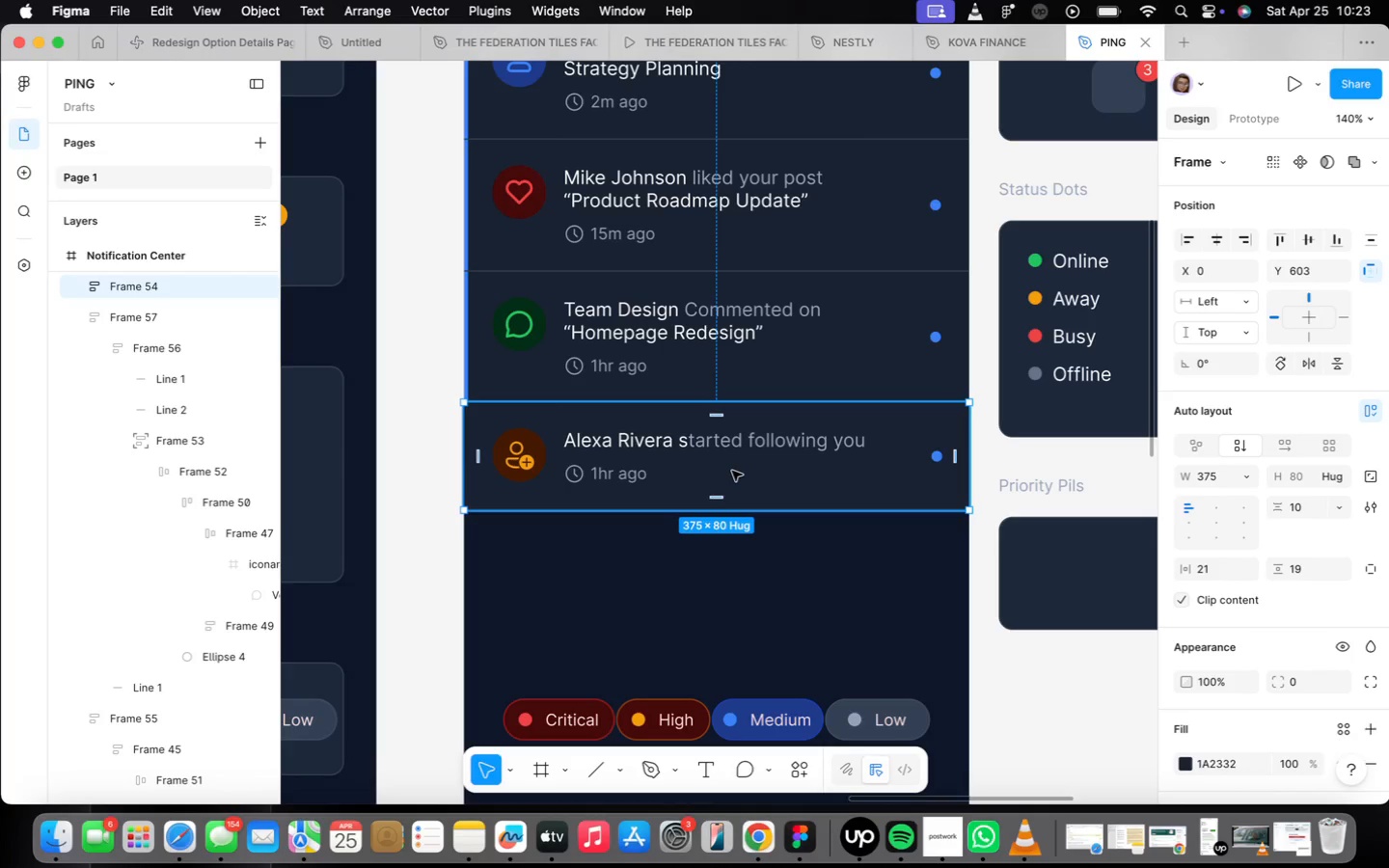 
hold_key(key=OptionLeft, duration=1.94)
left_click_drag(start_coordinate=[733, 471], to_coordinate=[733, 575])
 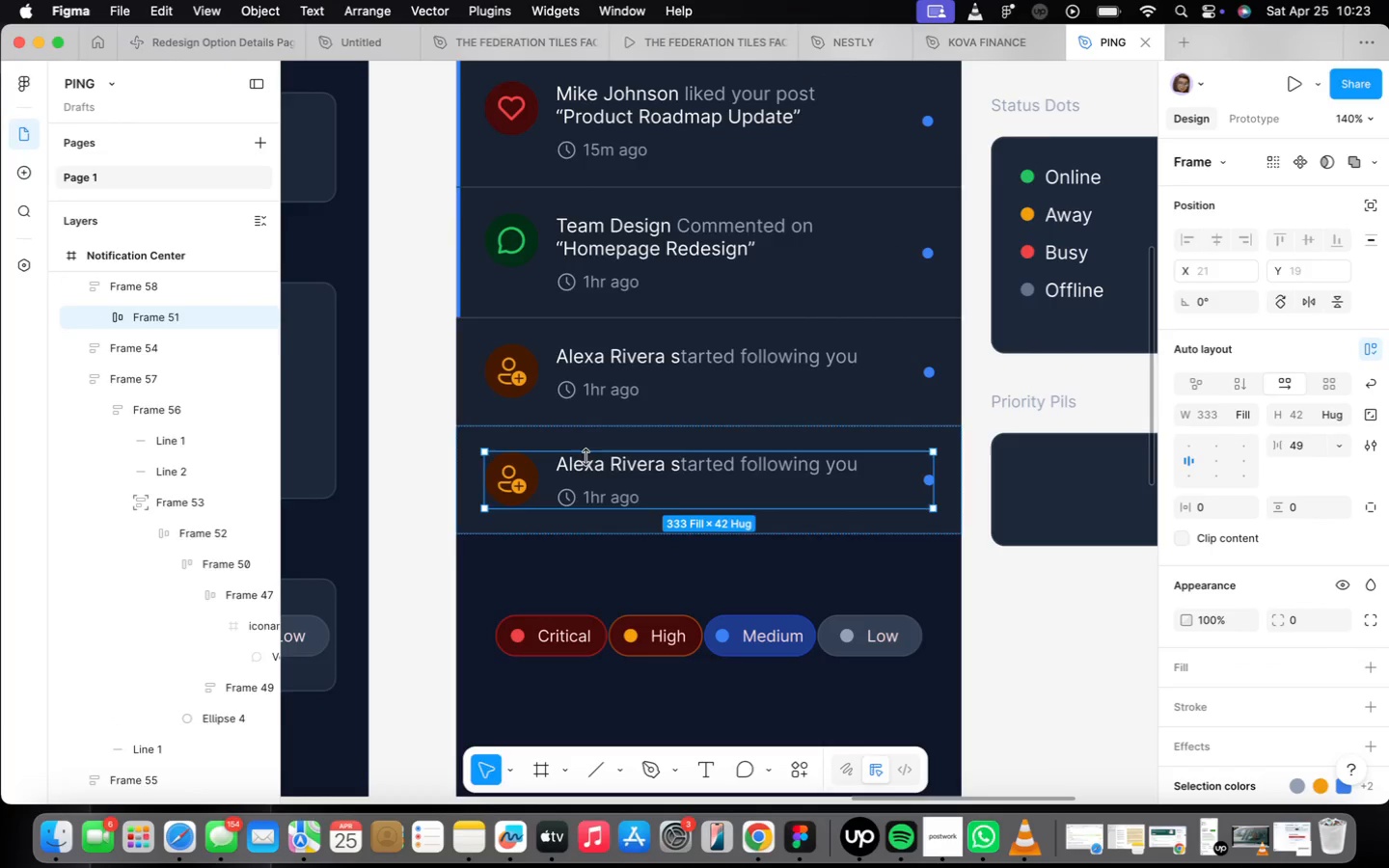 
triple_click([586, 457])
 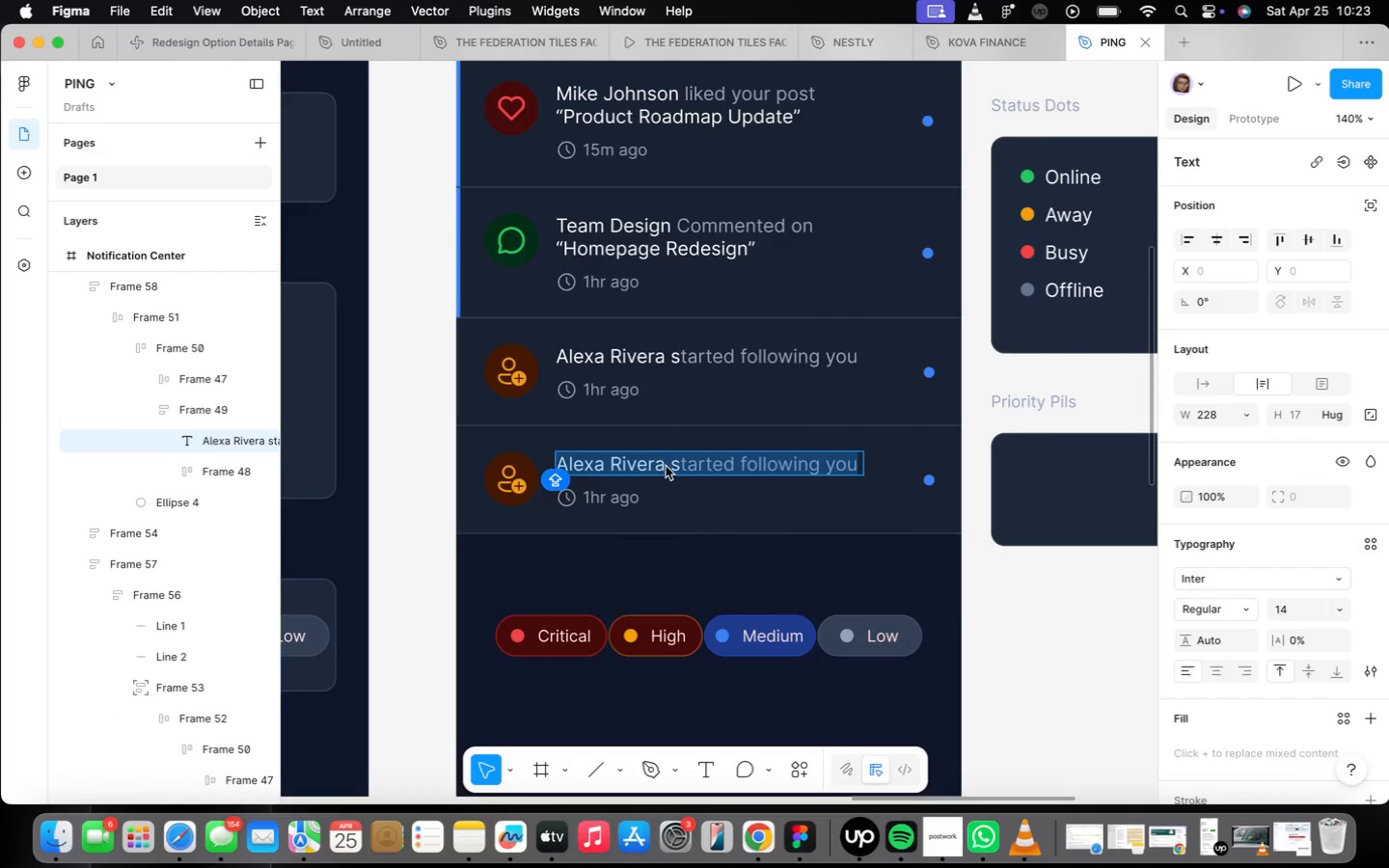 
left_click([667, 468])
 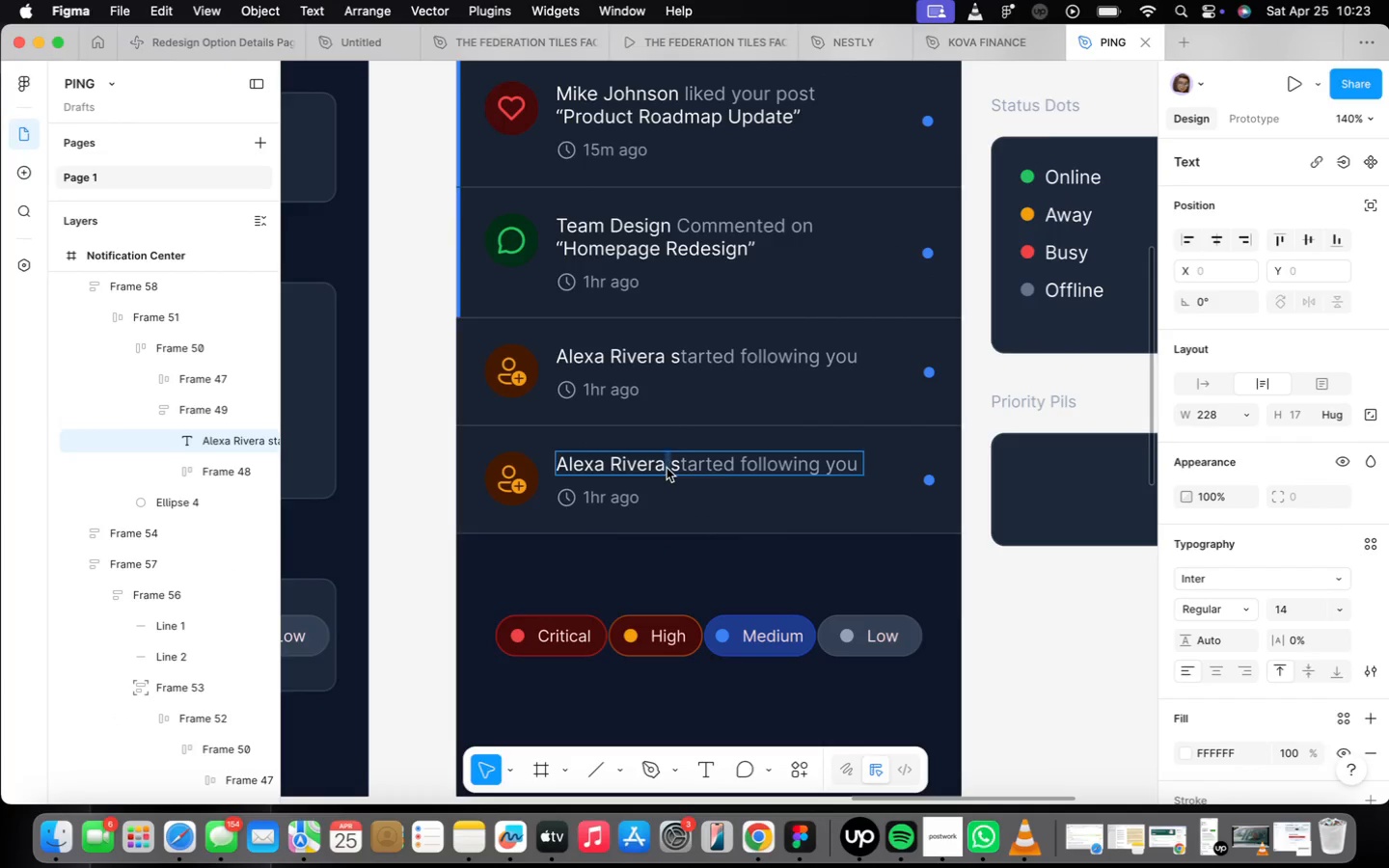 
left_click_drag(start_coordinate=[667, 468], to_coordinate=[561, 457])
 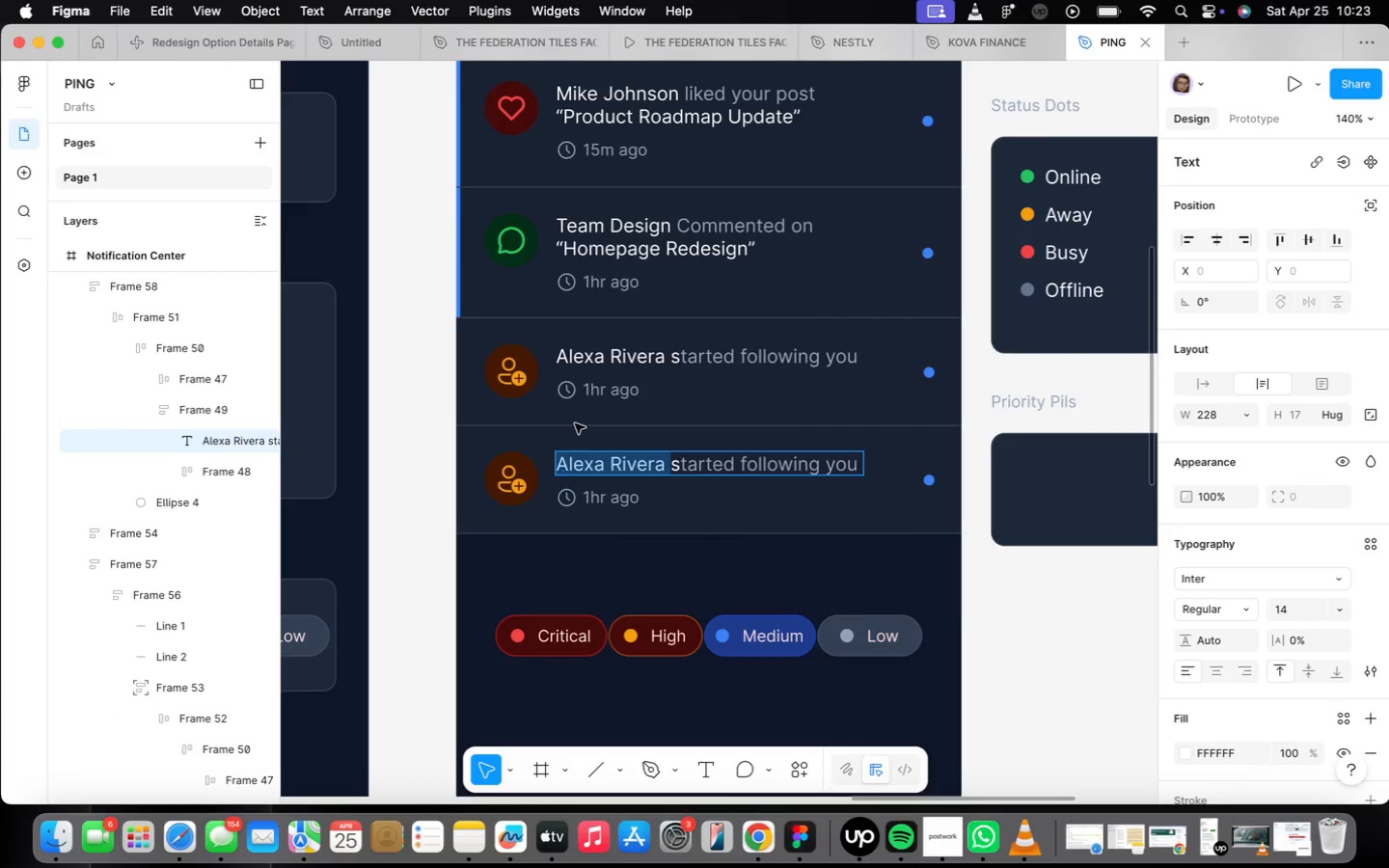 
type(System )
 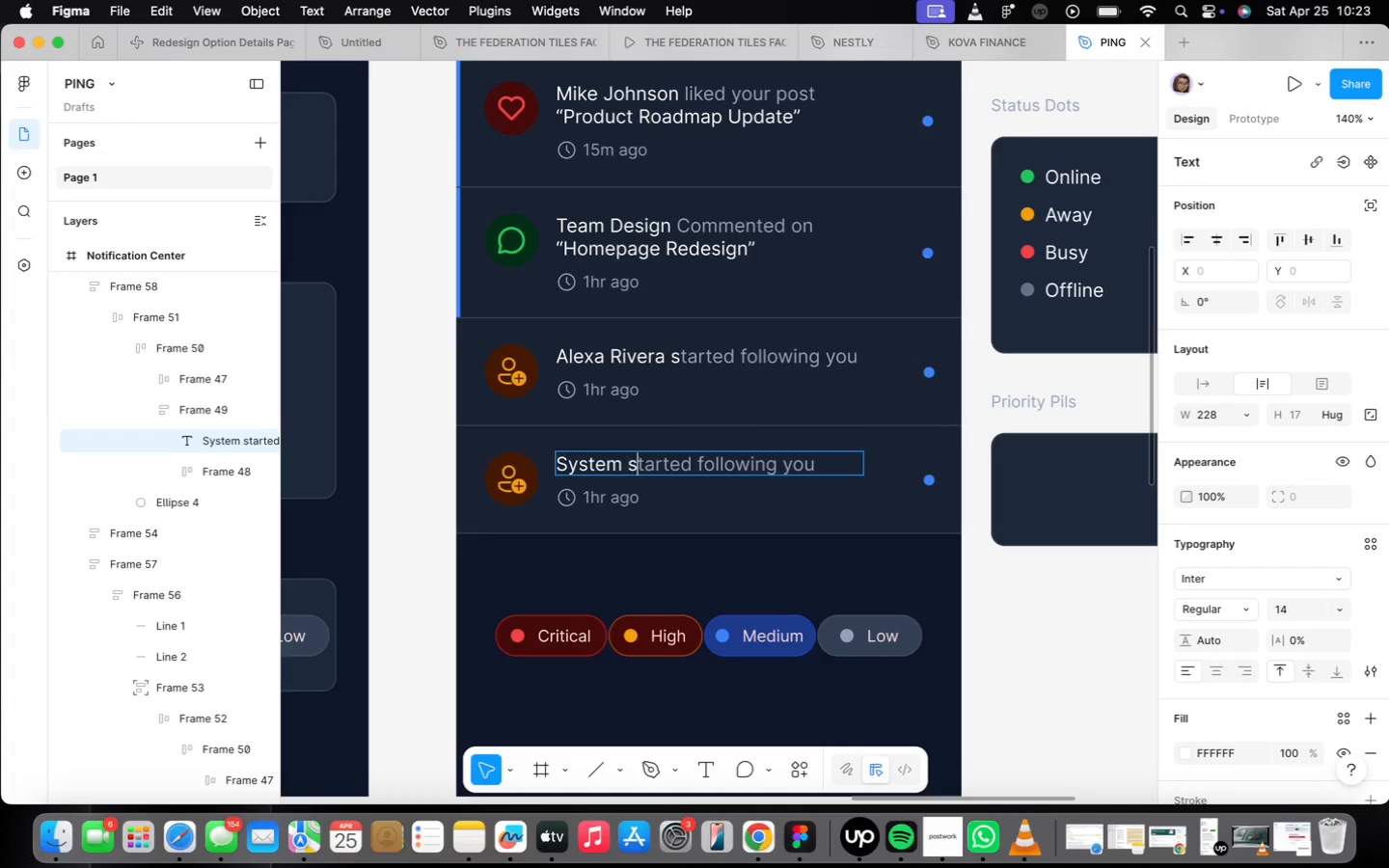 
key(ArrowRight)
 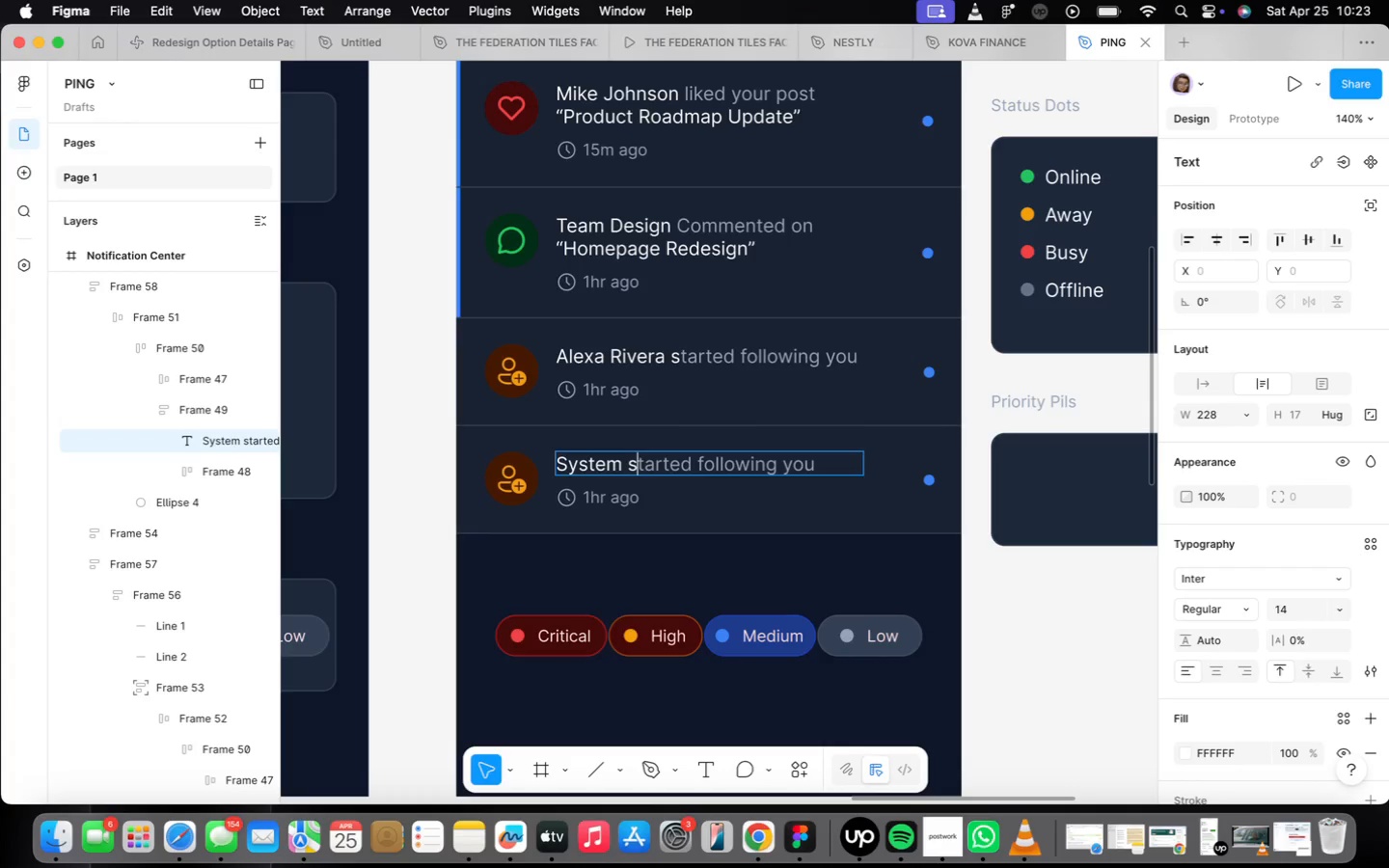 
key(Backspace)
 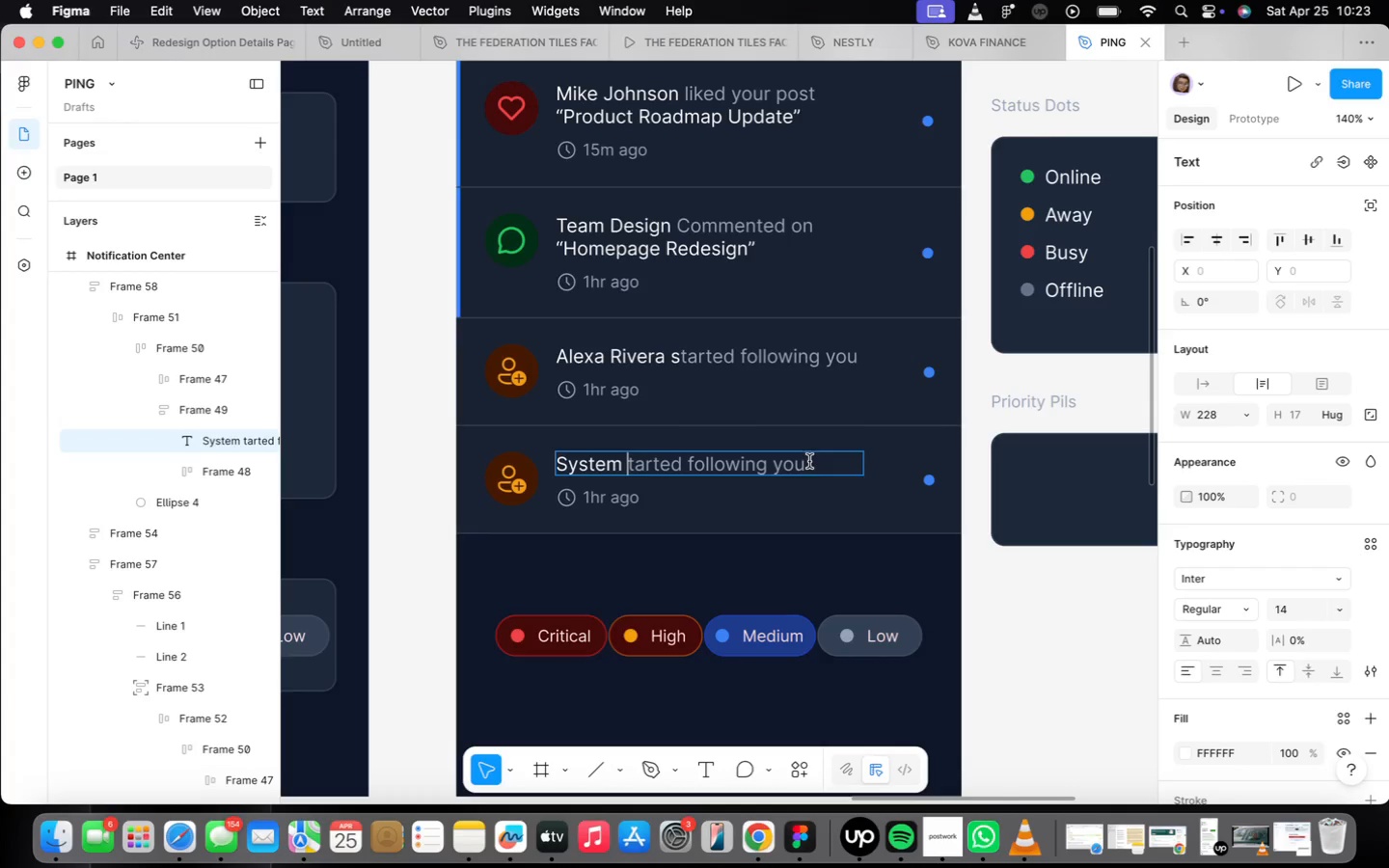 
left_click_drag(start_coordinate=[809, 461], to_coordinate=[630, 466])
 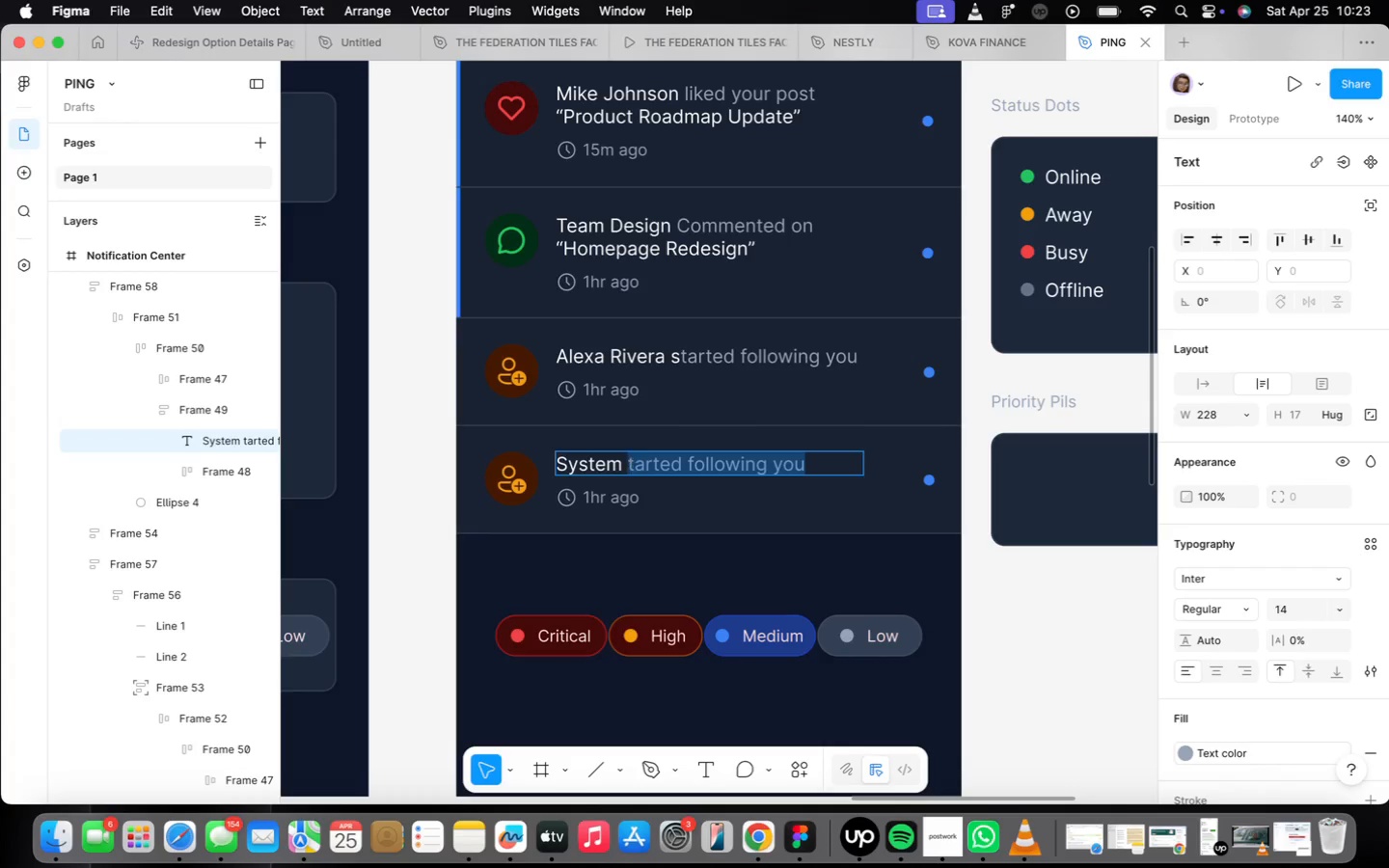 
type(your export is ready)
 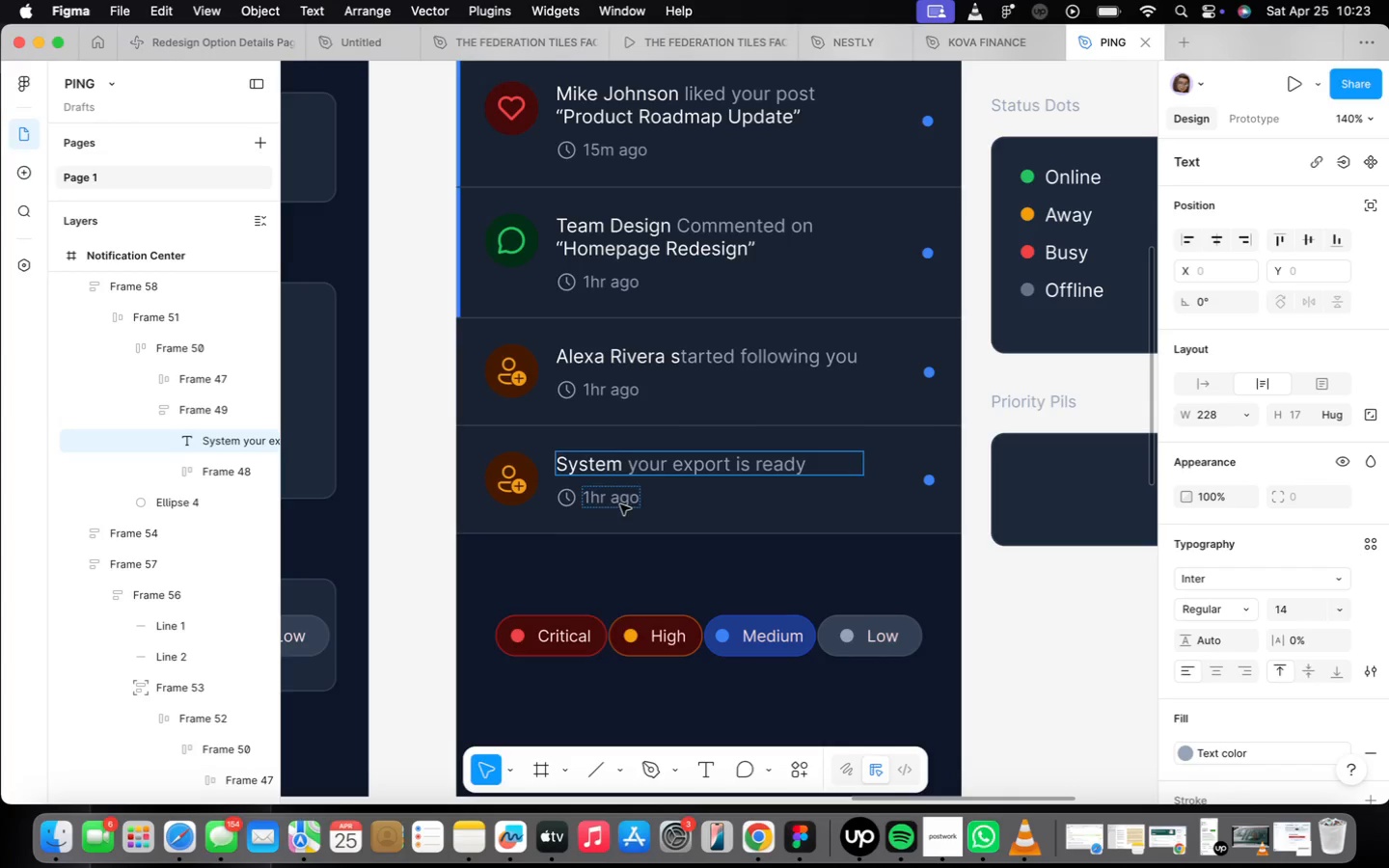 
left_click([591, 493])
 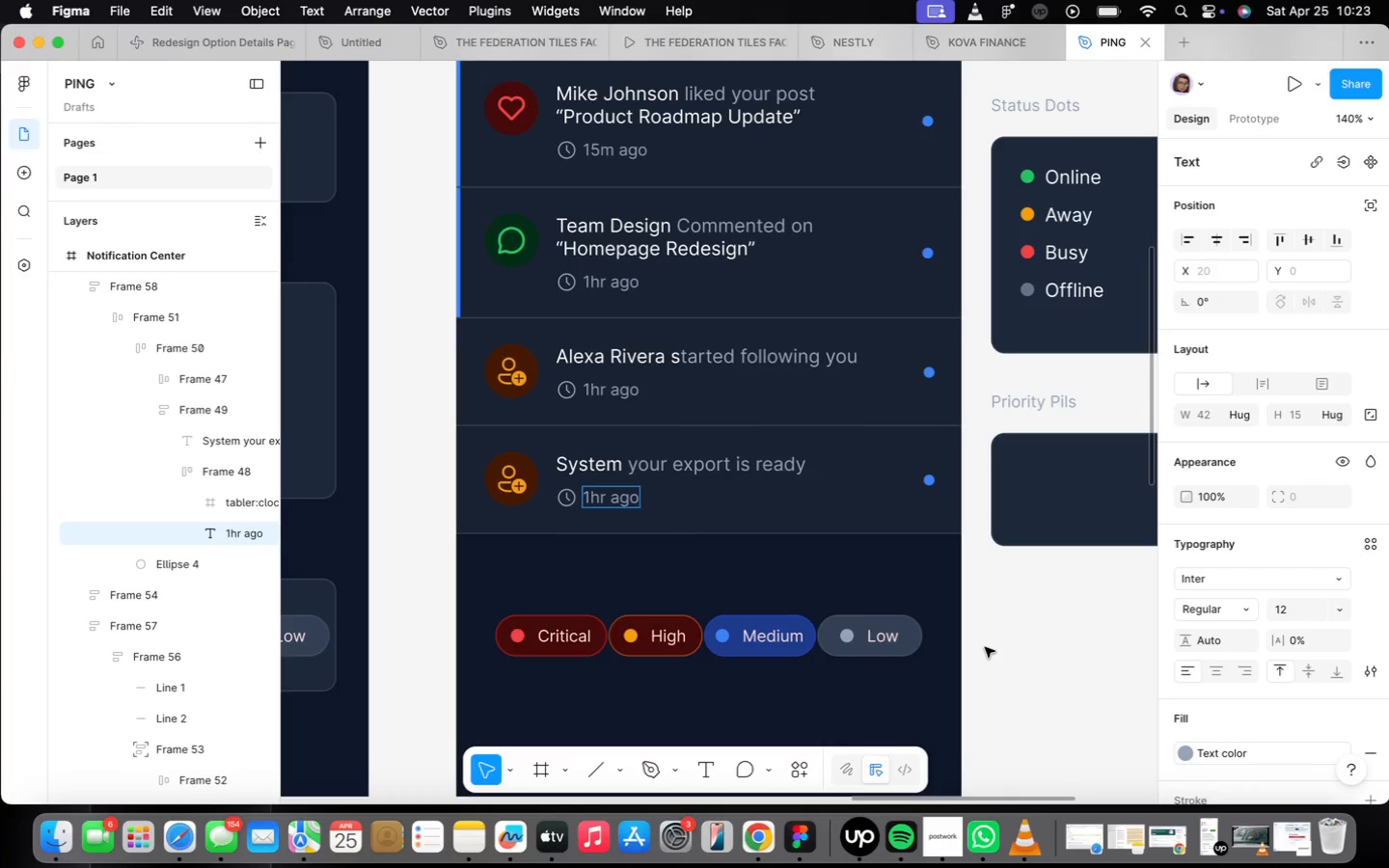 
key(Backspace)
 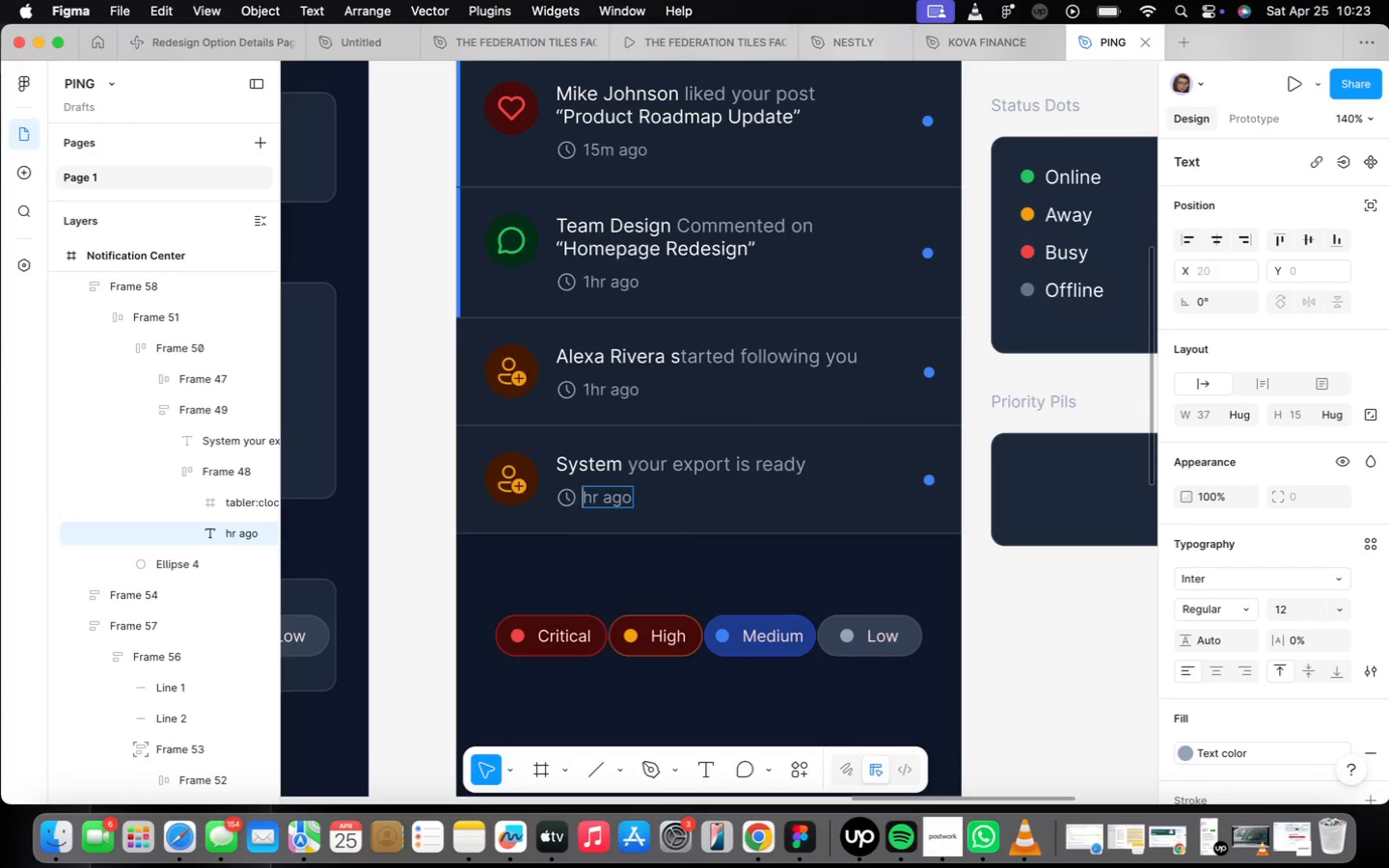 
key(5)
 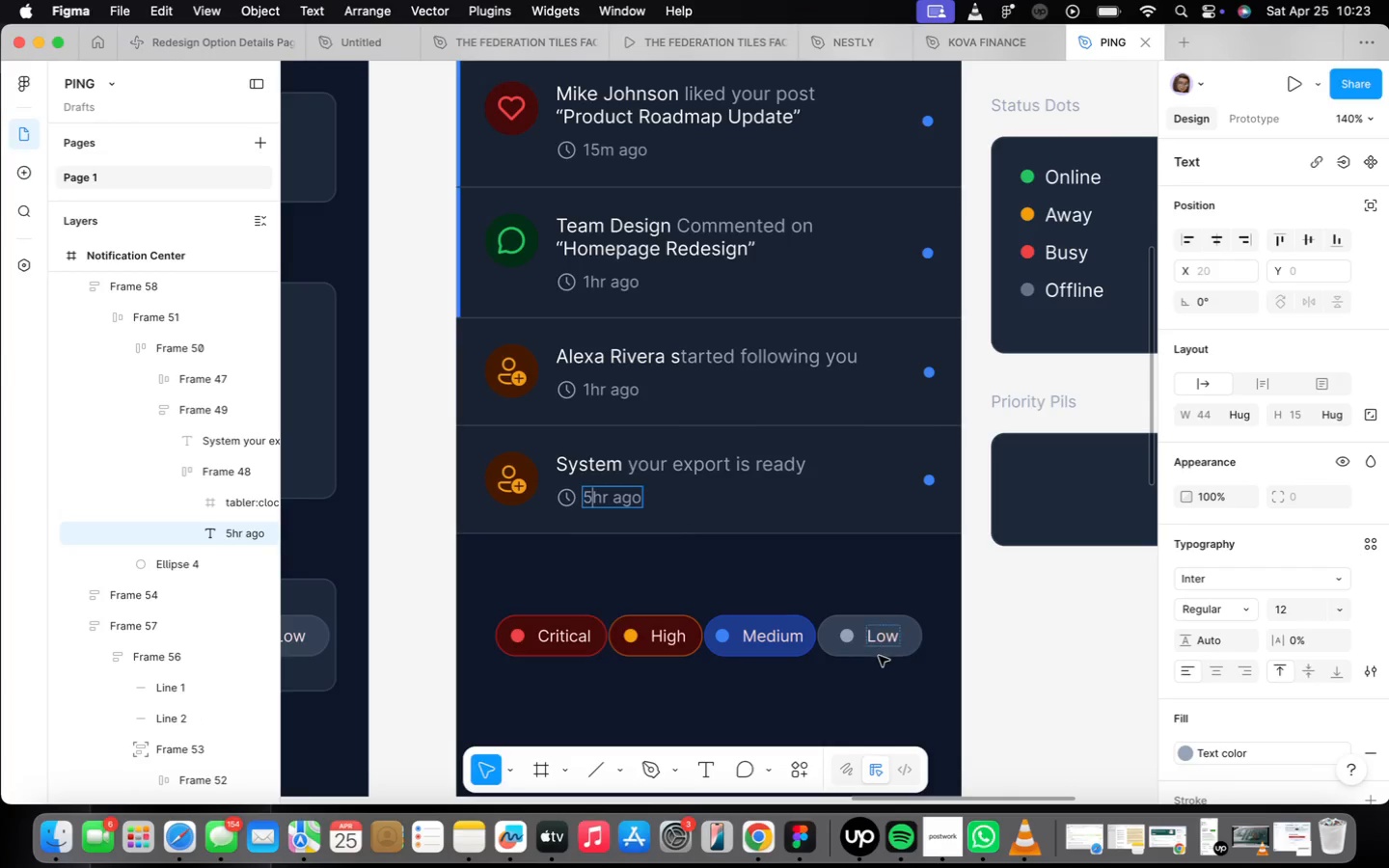 
left_click([829, 556])
 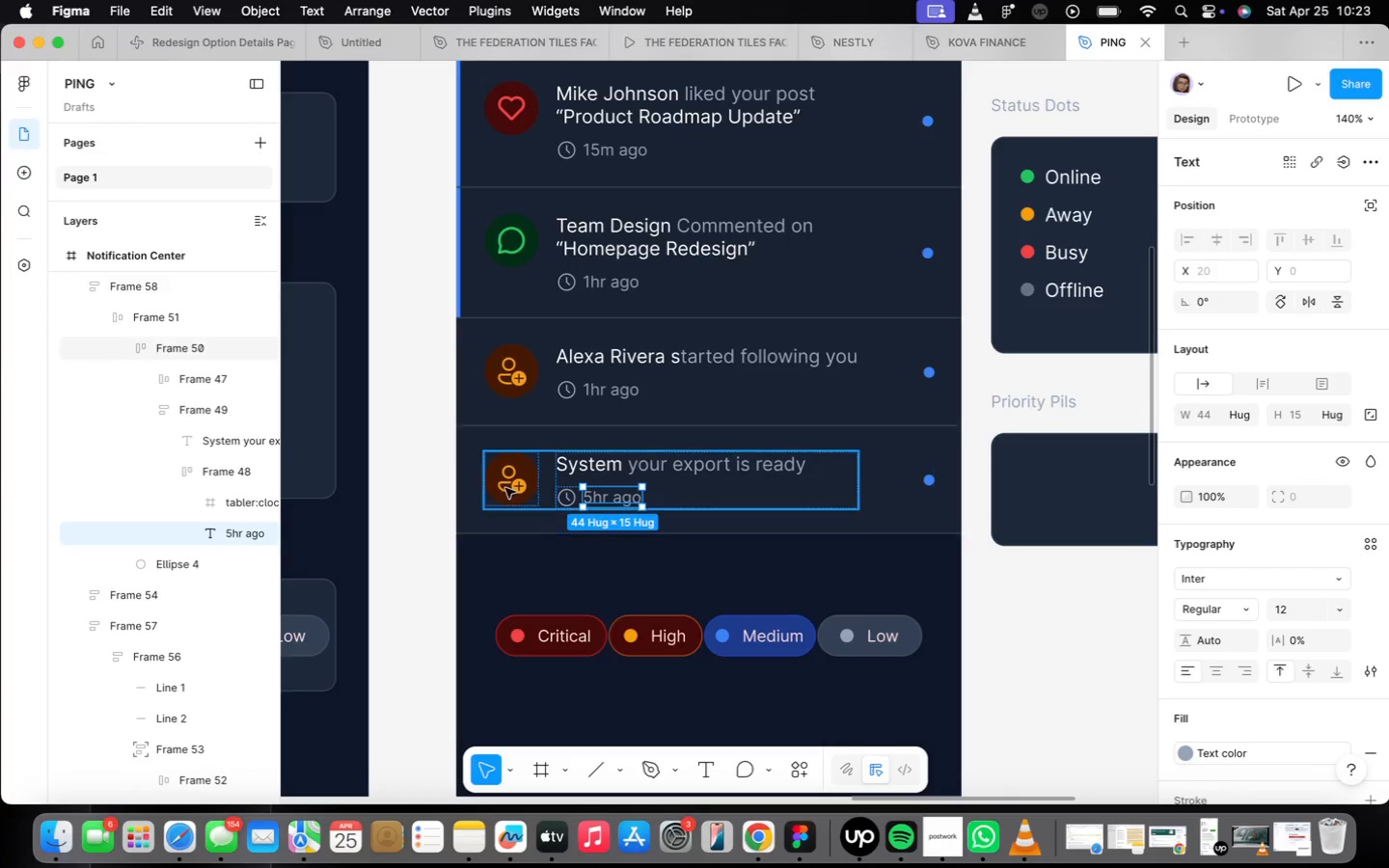 
double_click([496, 463])
 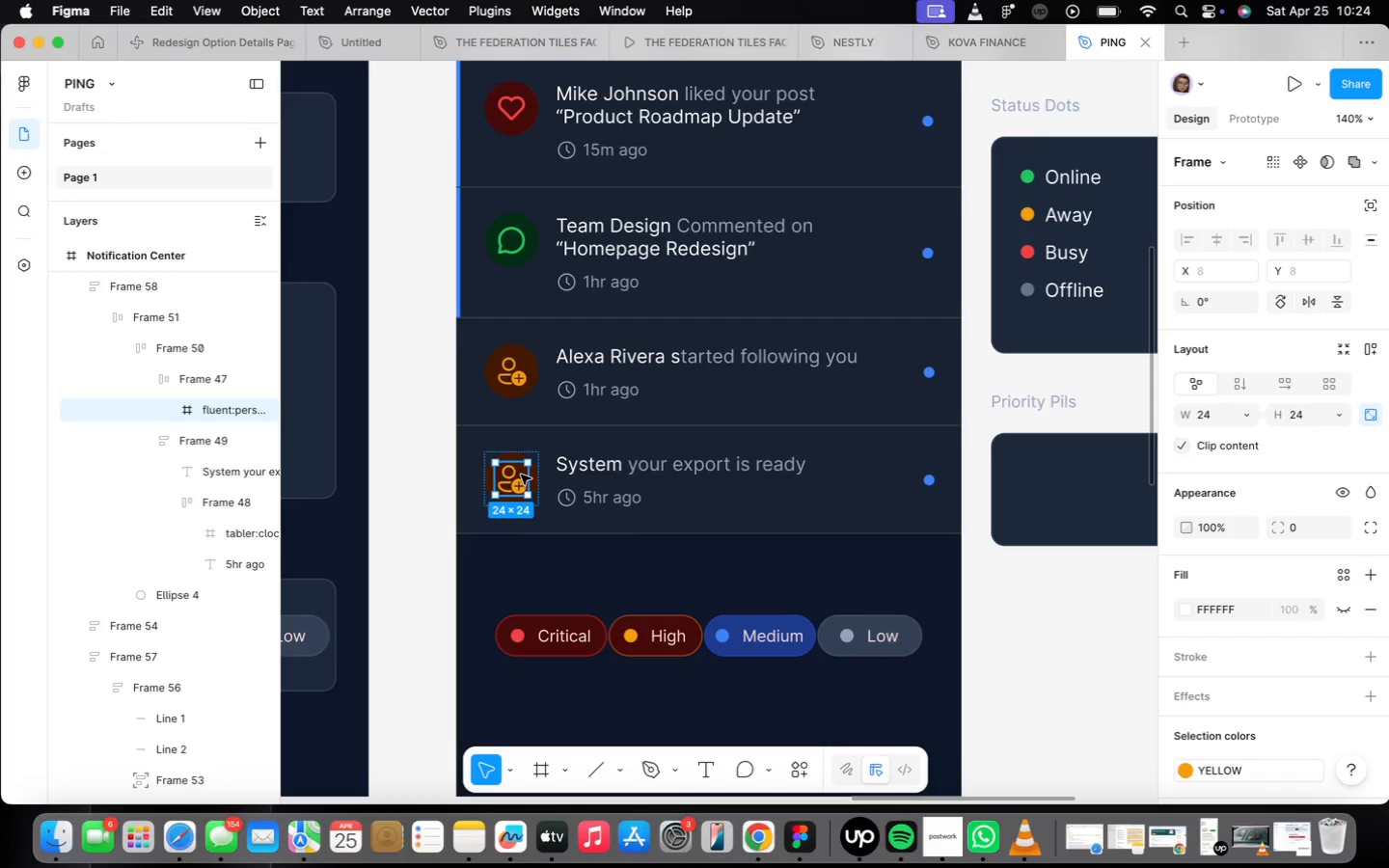 
wait(63.18)
 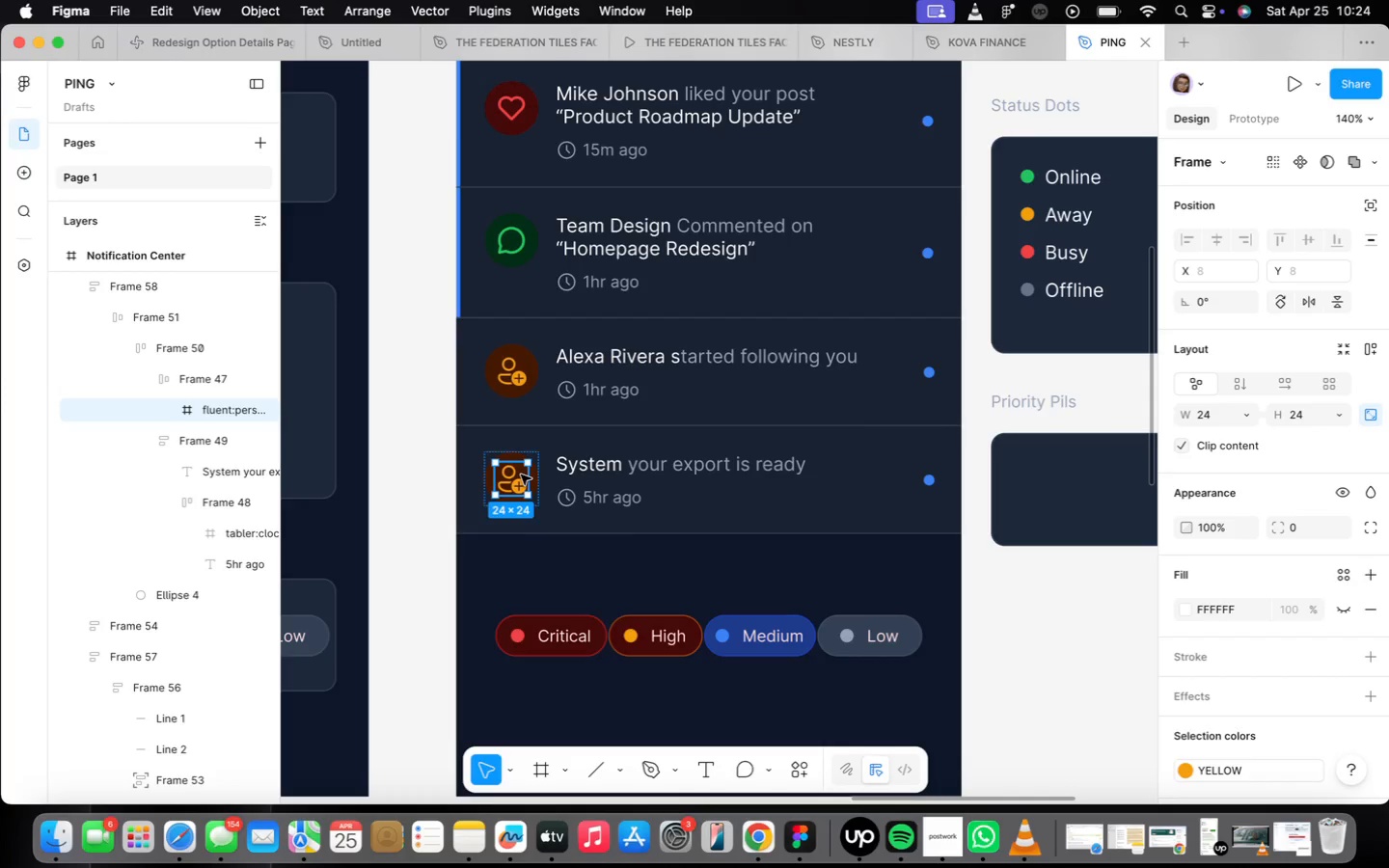 
left_click([587, 470])
 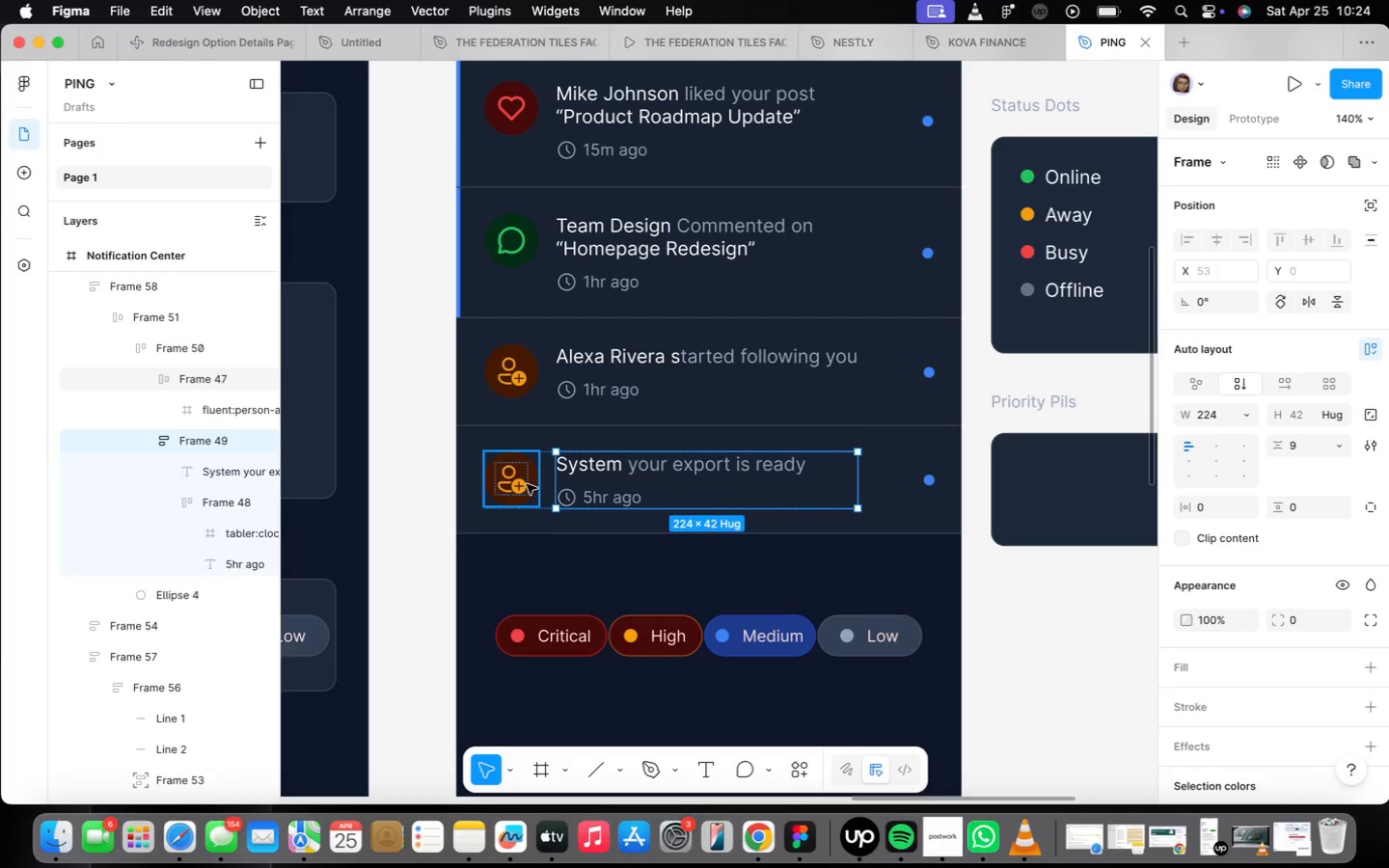 
left_click([528, 483])
 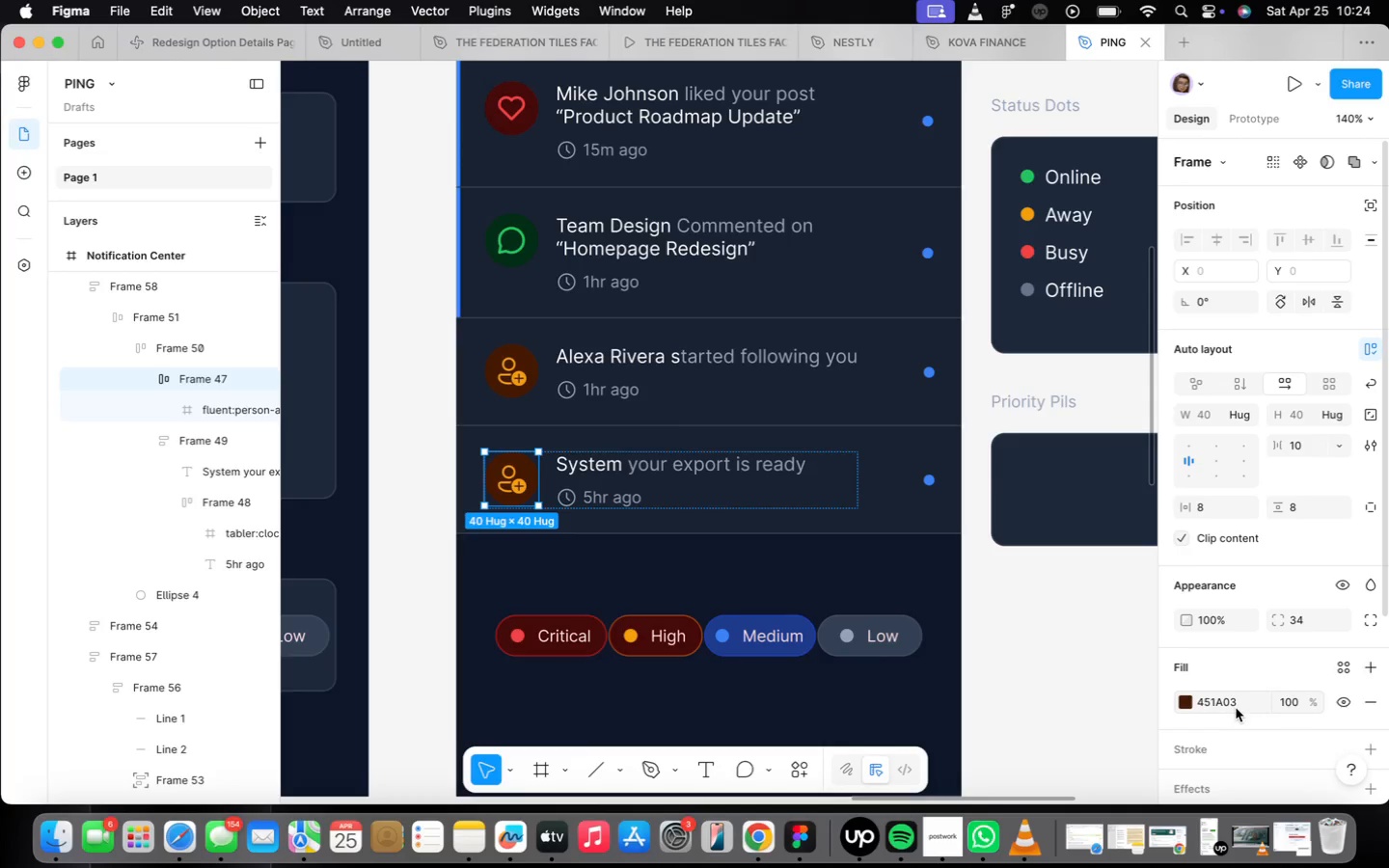 
left_click([1240, 700])
 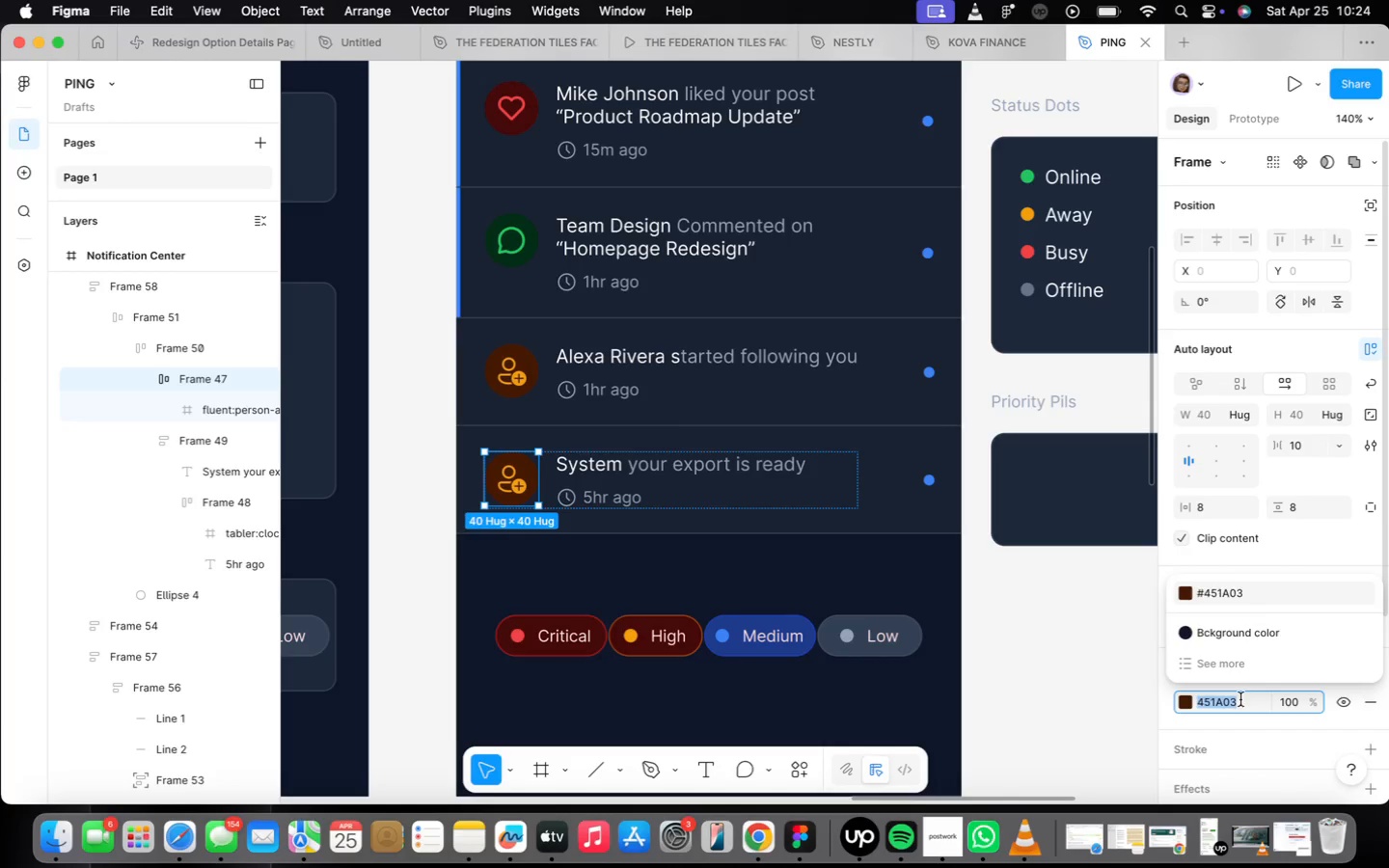 
type(2e1065)
 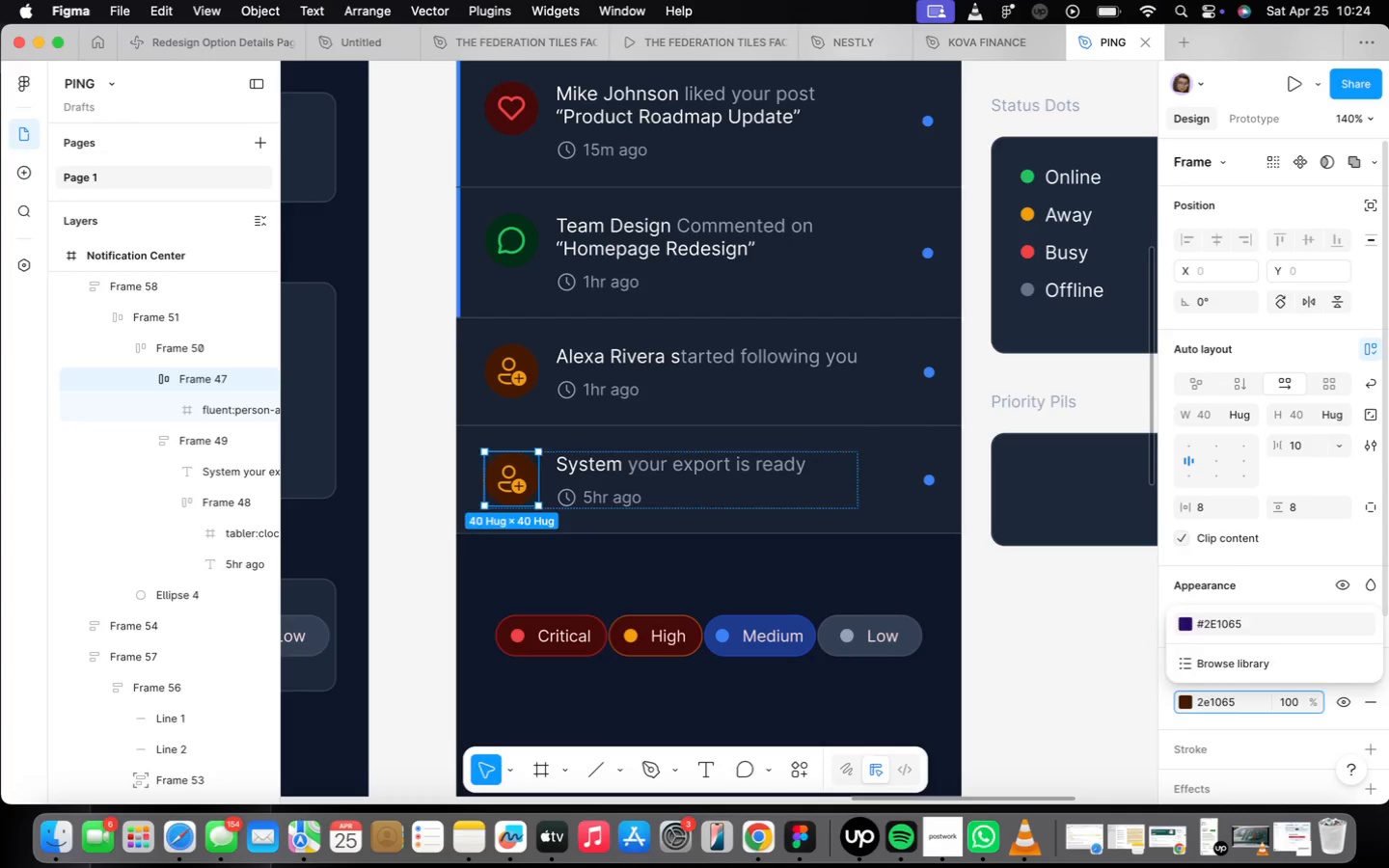 
key(Enter)
 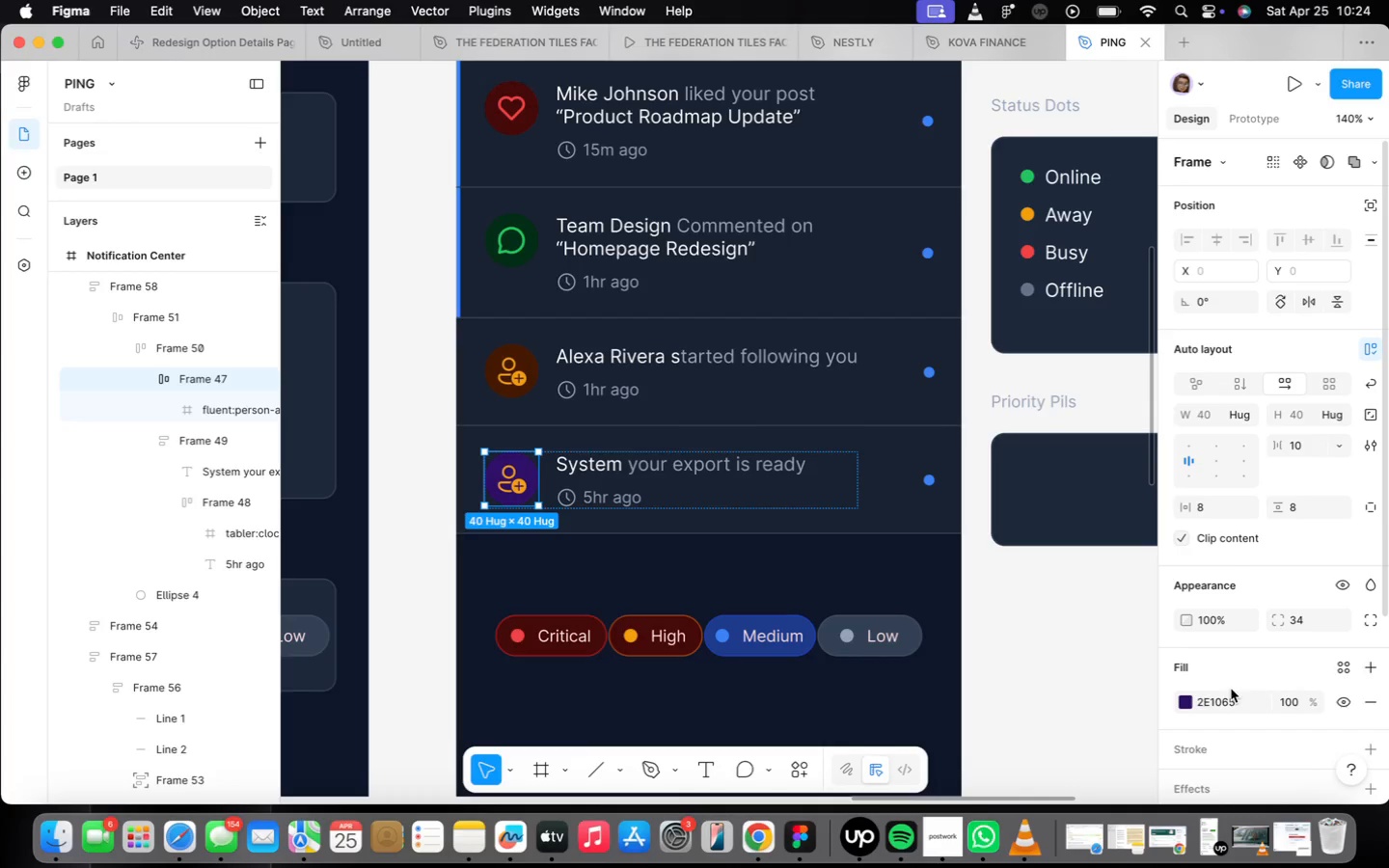 
wait(16.7)
 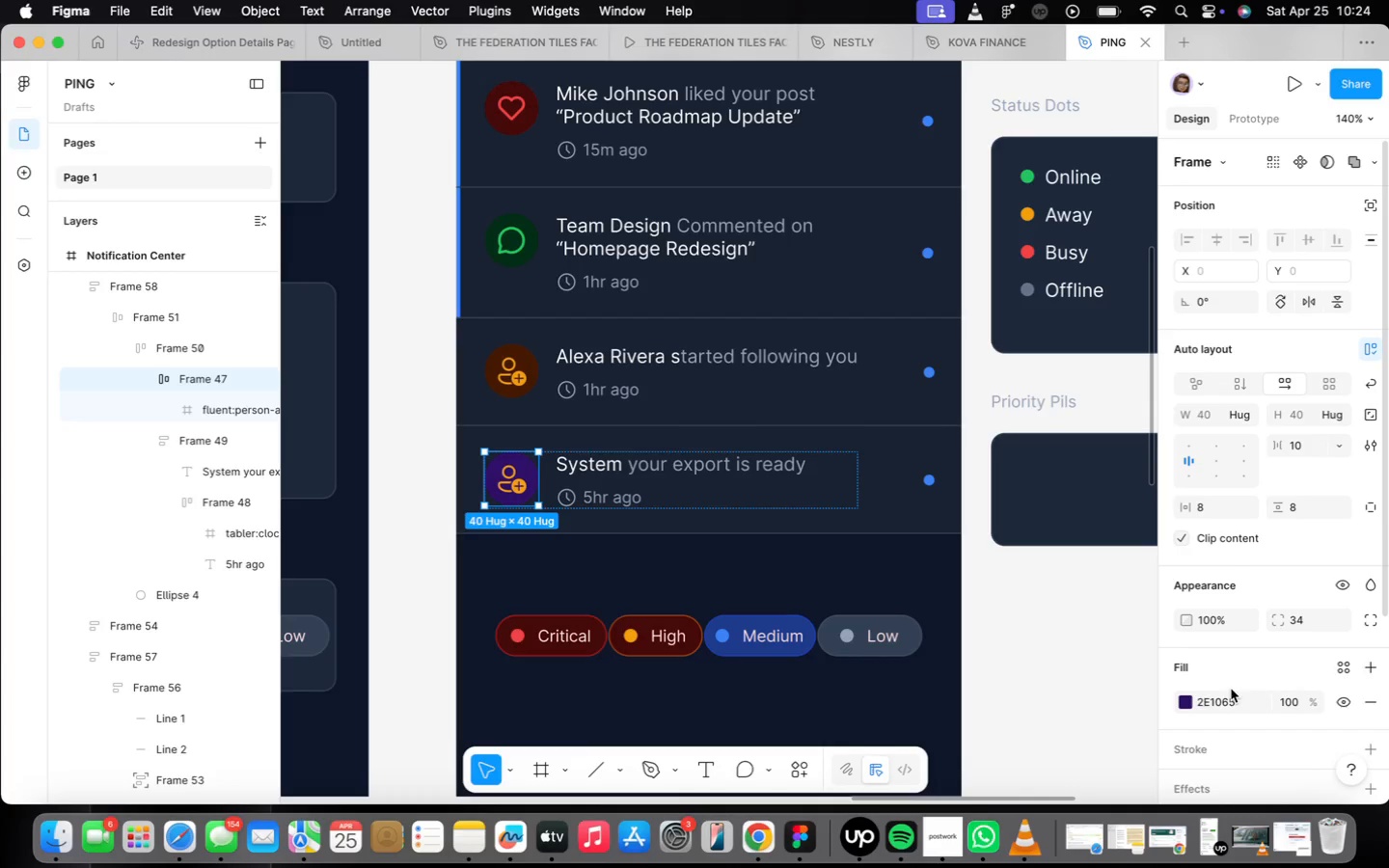 
double_click([513, 483])
 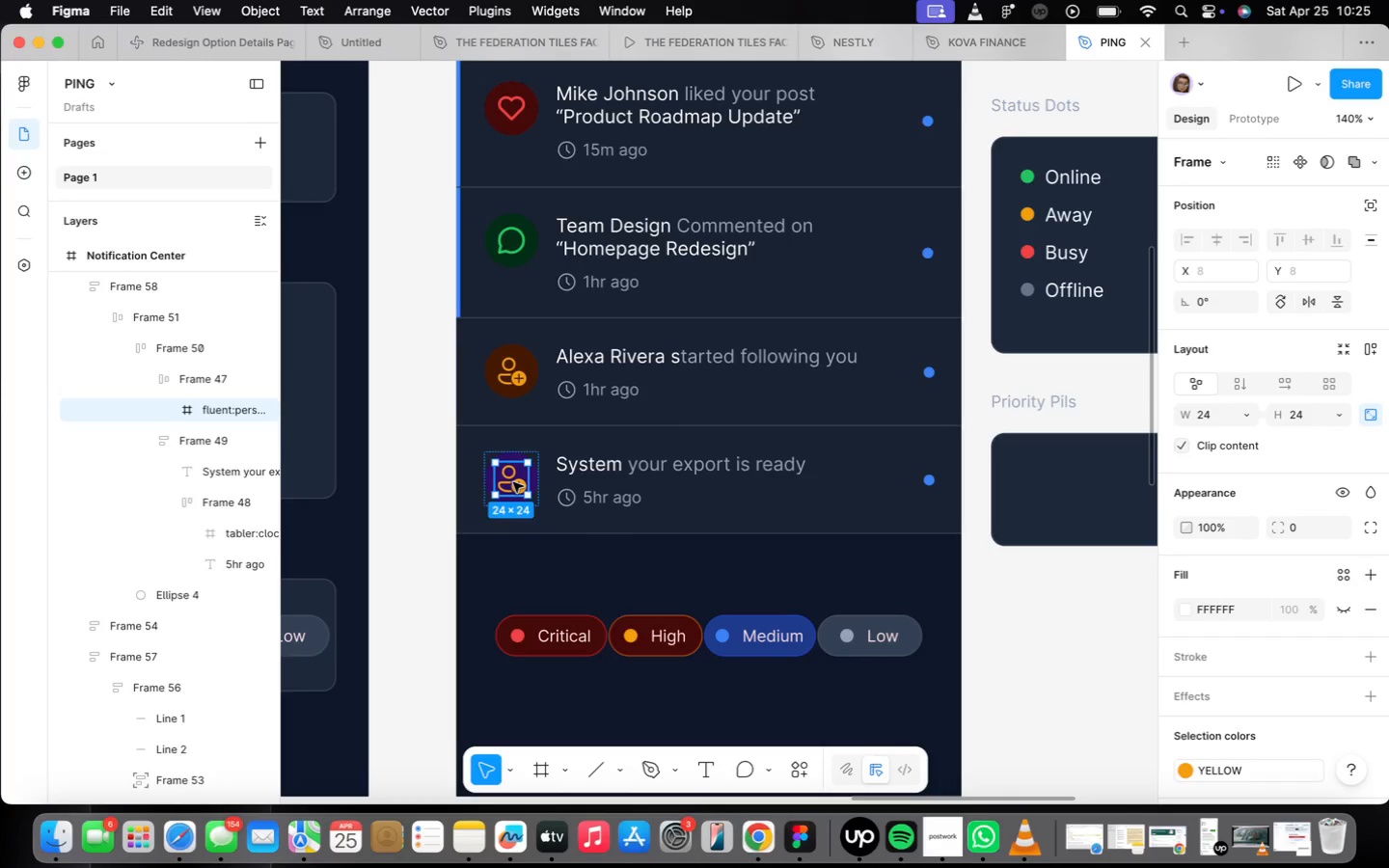 
wait(16.81)
 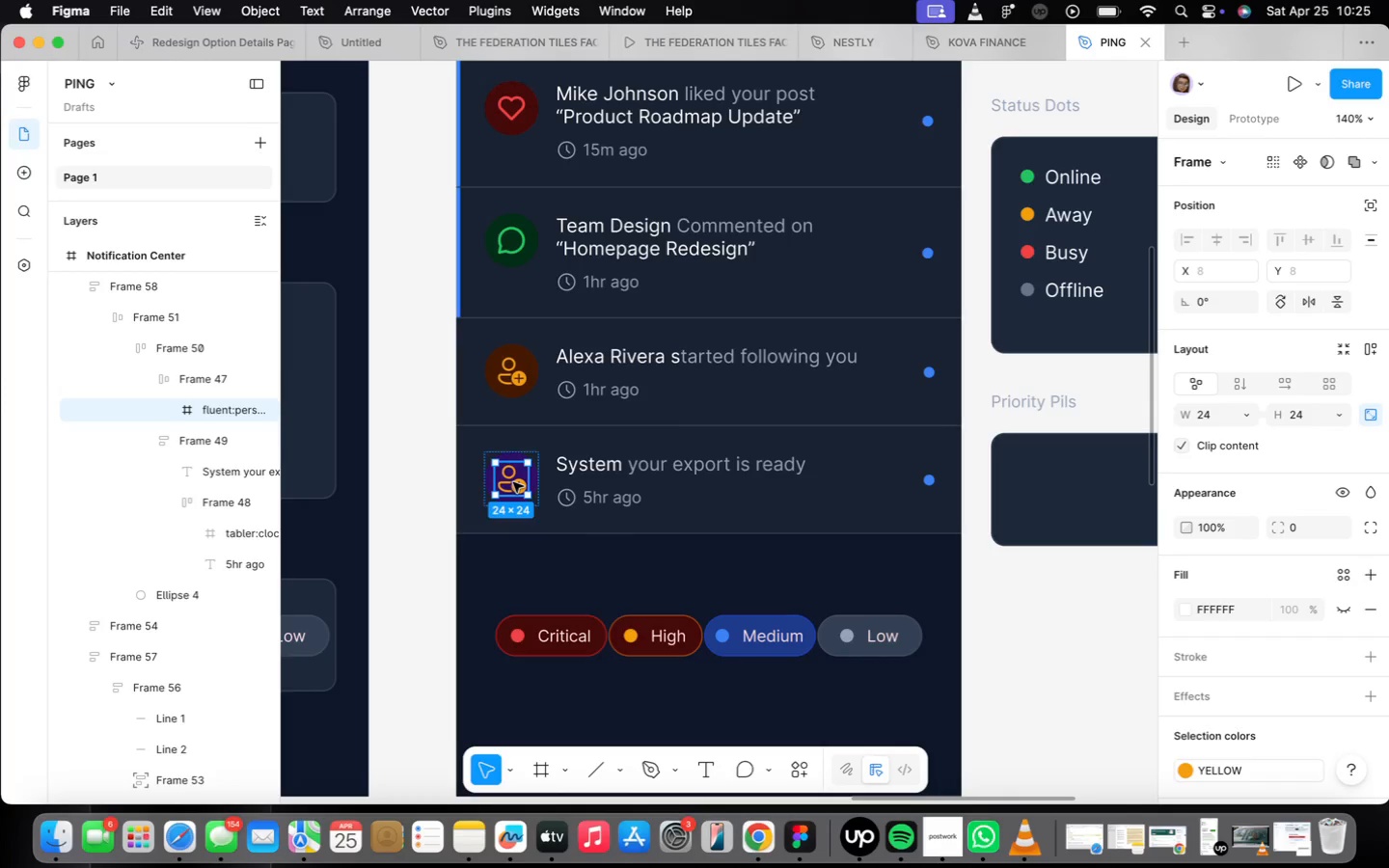 
type(8b5cf6)
 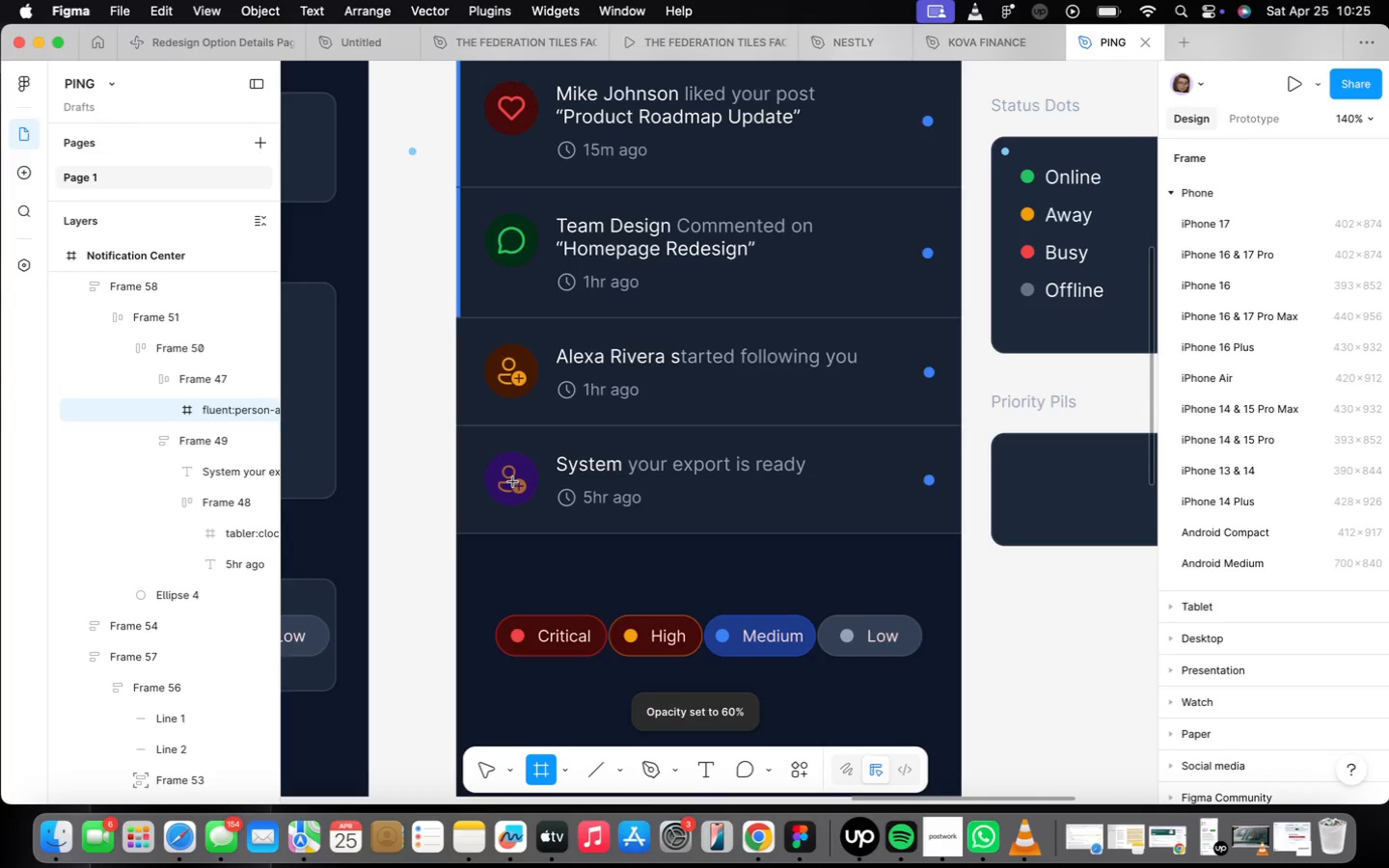 
key(Enter)
 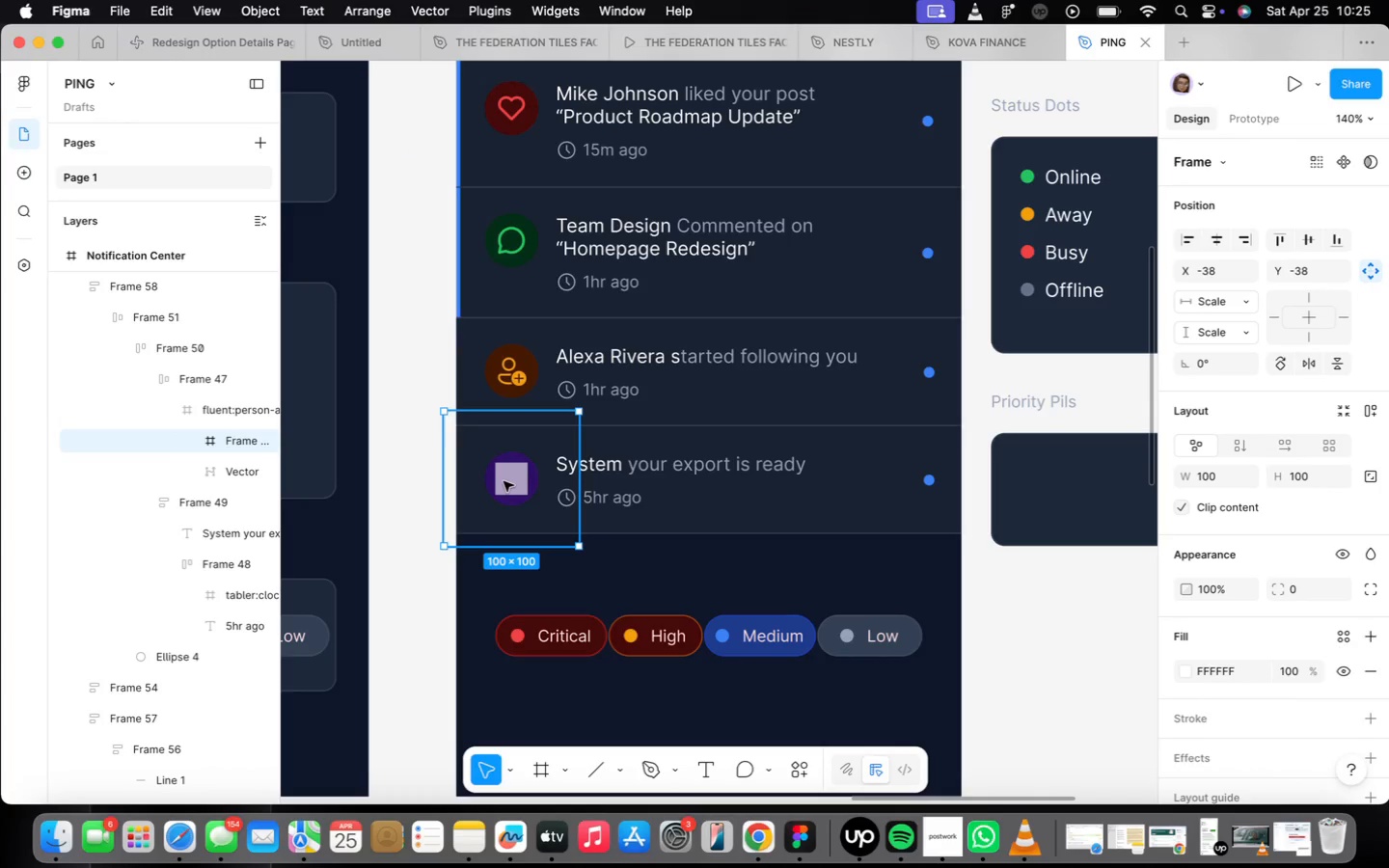 
key(Meta+CommandLeft)
 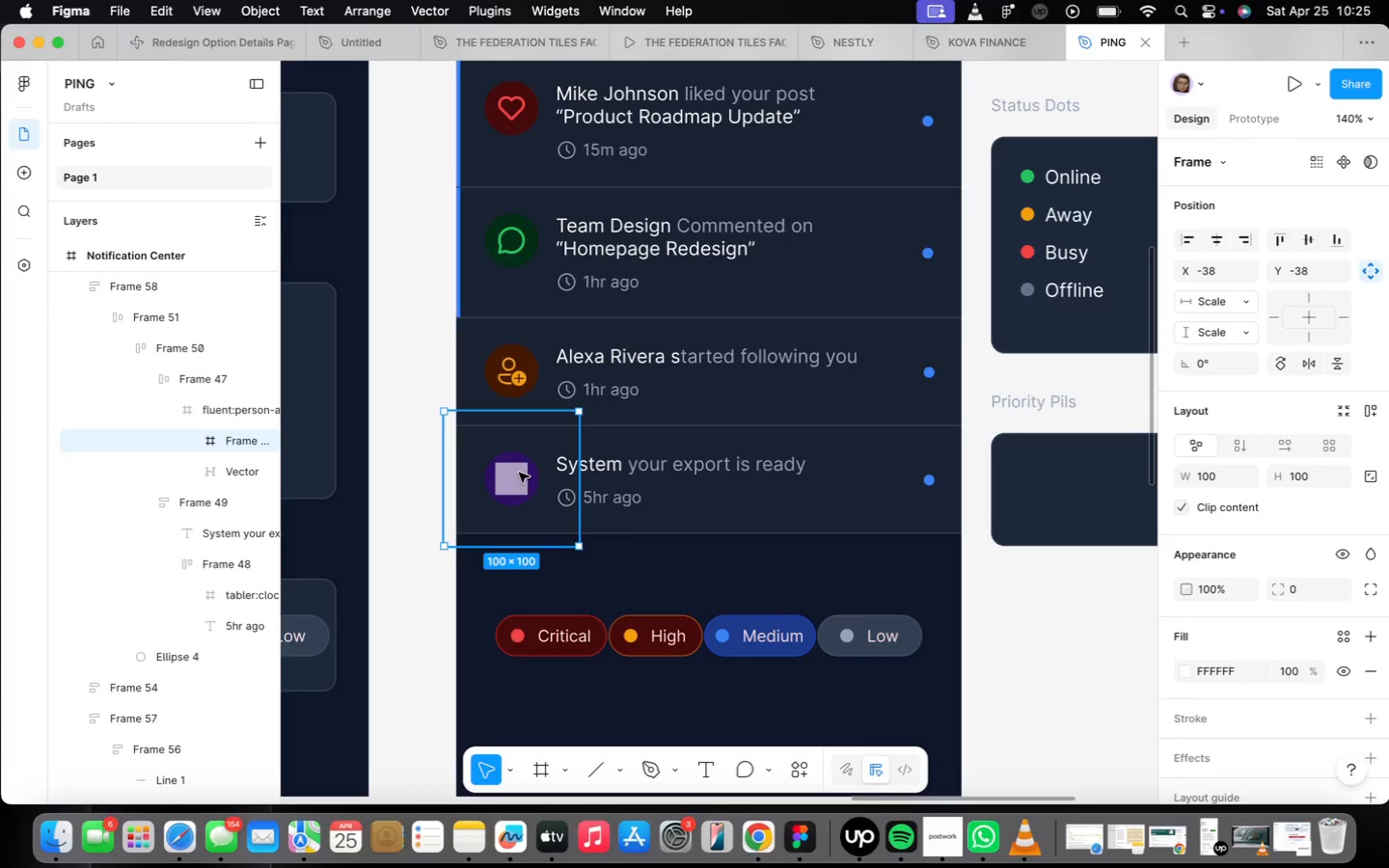 
key(Meta+Z)
 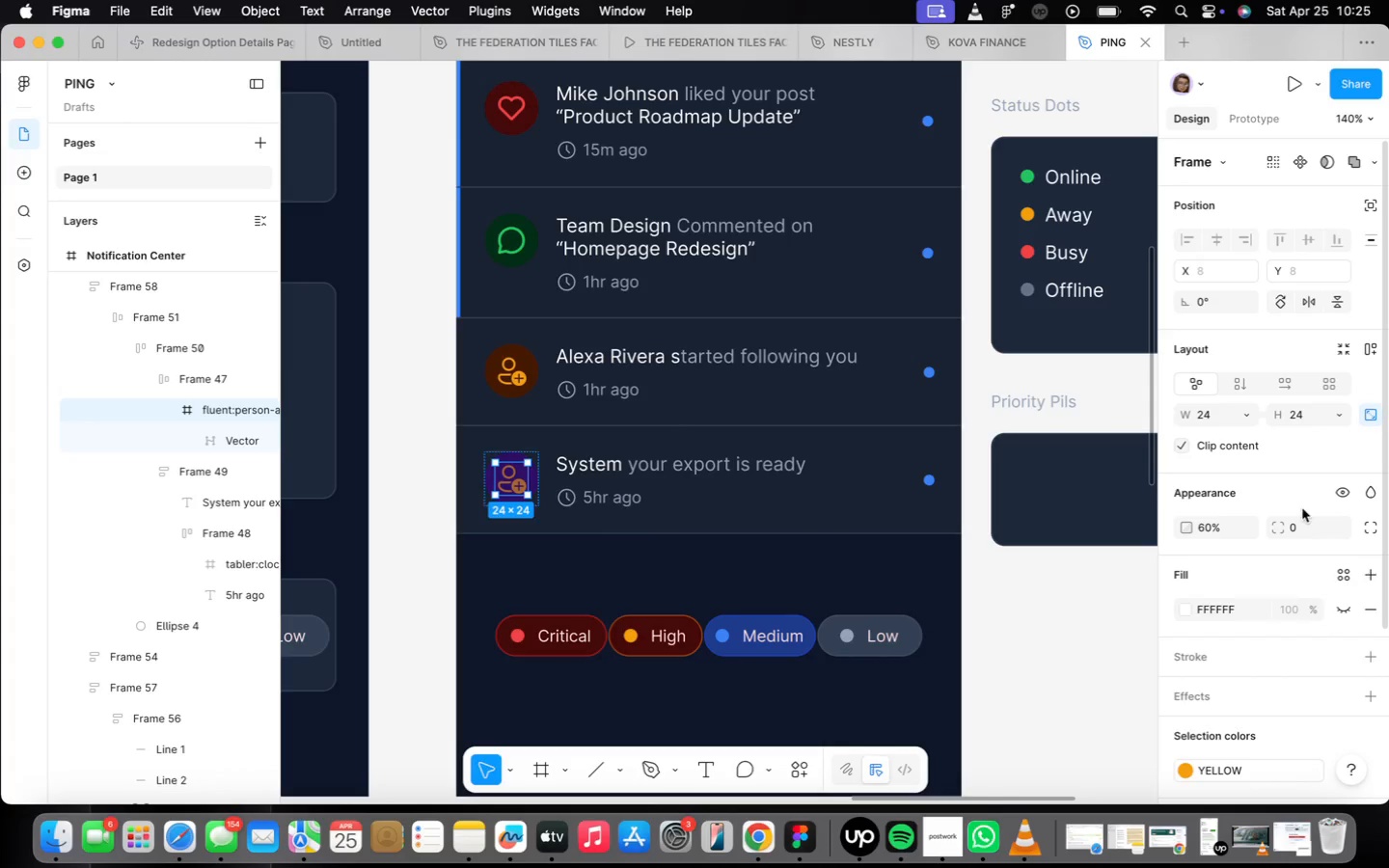 
scroll: coordinate [1248, 586], scroll_direction: down, amount: 4.0
 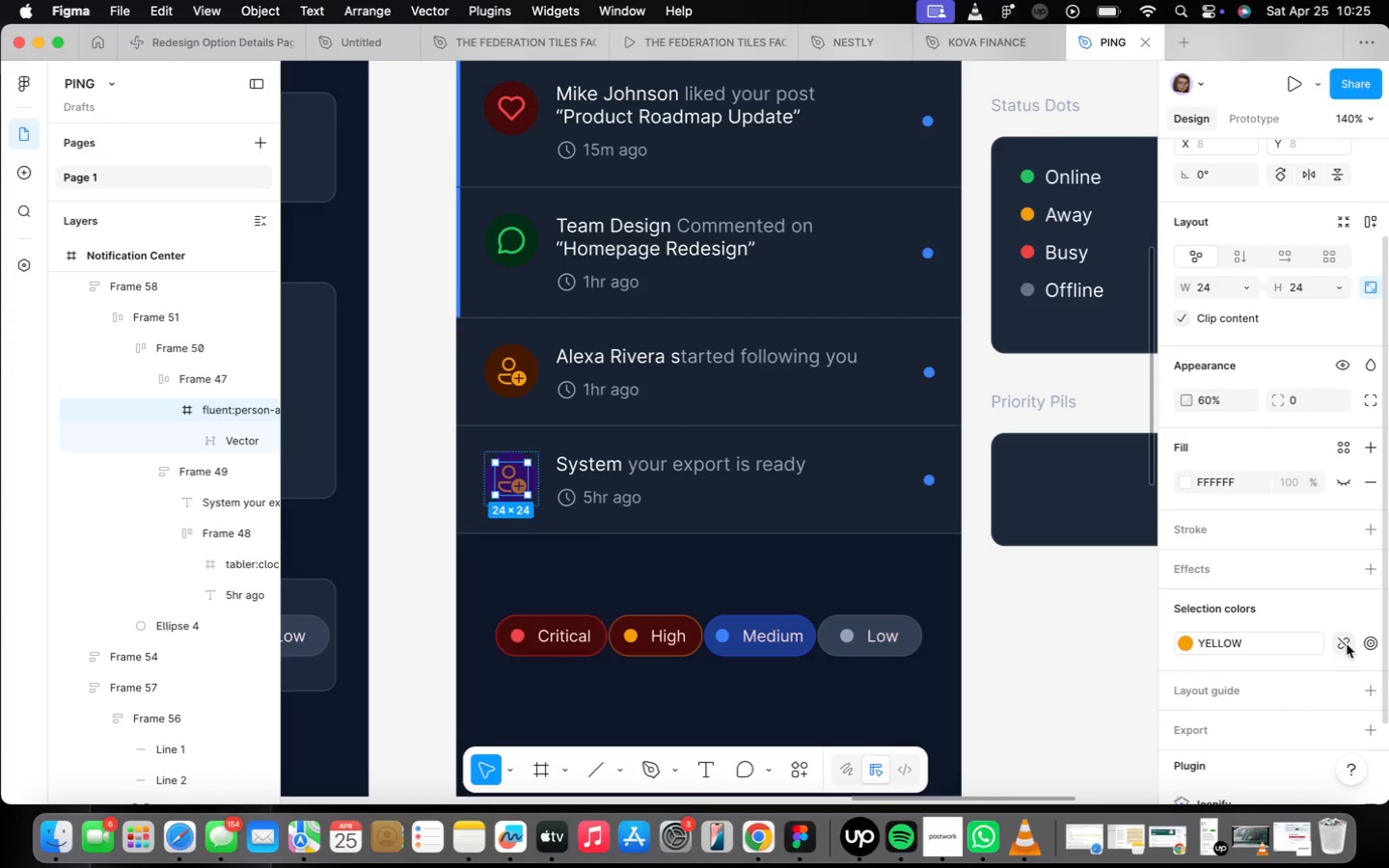 
left_click([1342, 644])
 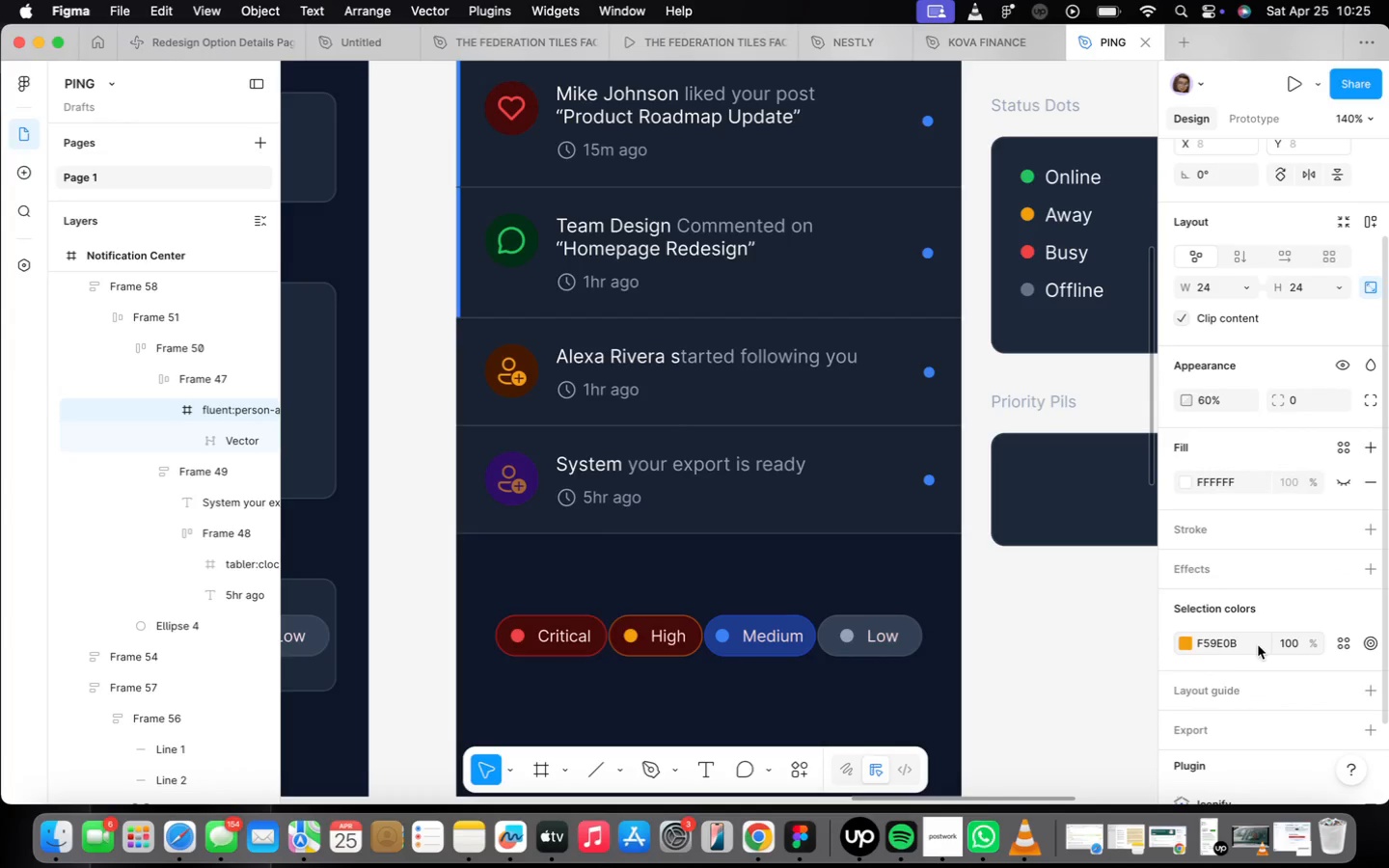 
left_click([1258, 645])
 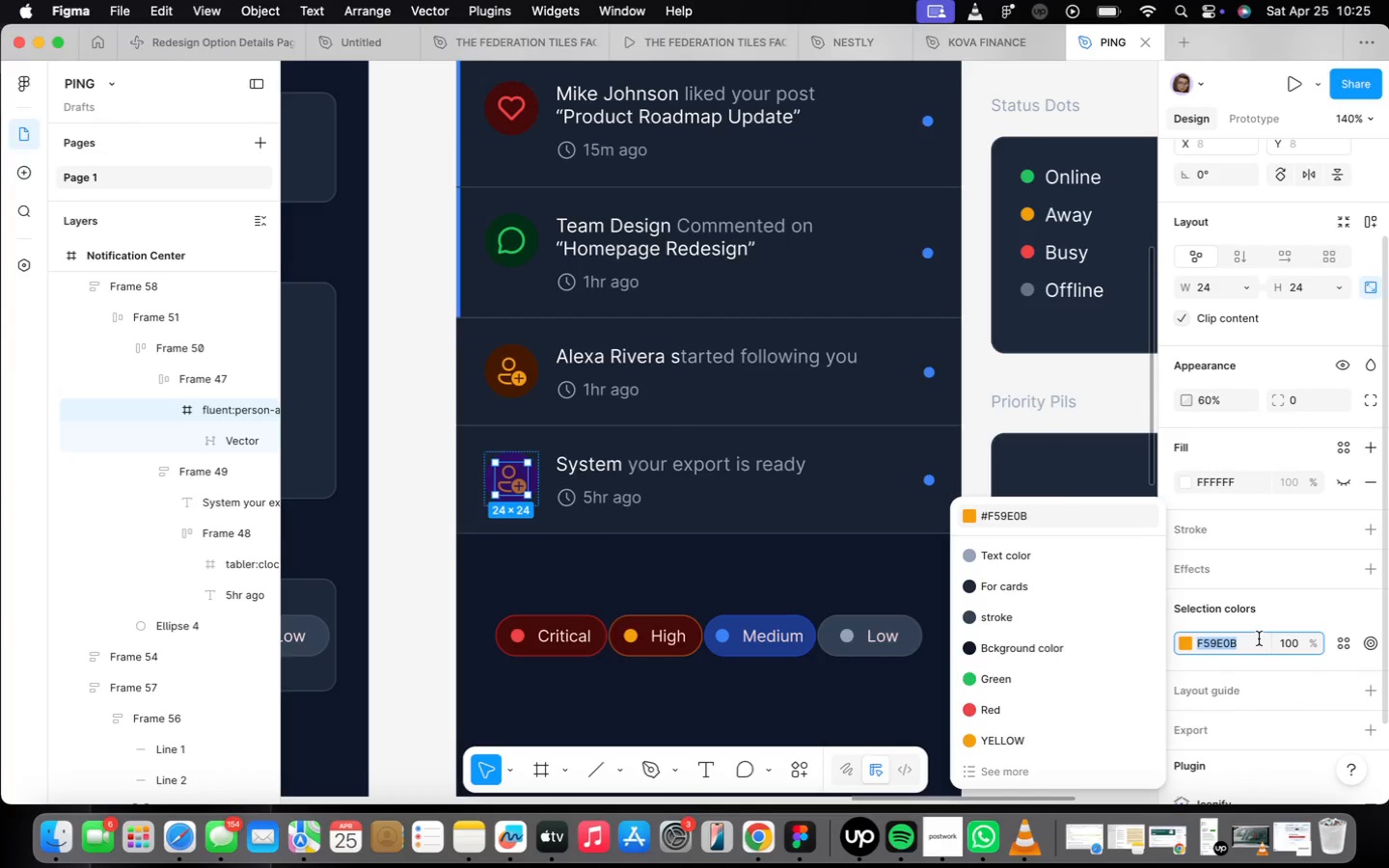 
wait(5.15)
 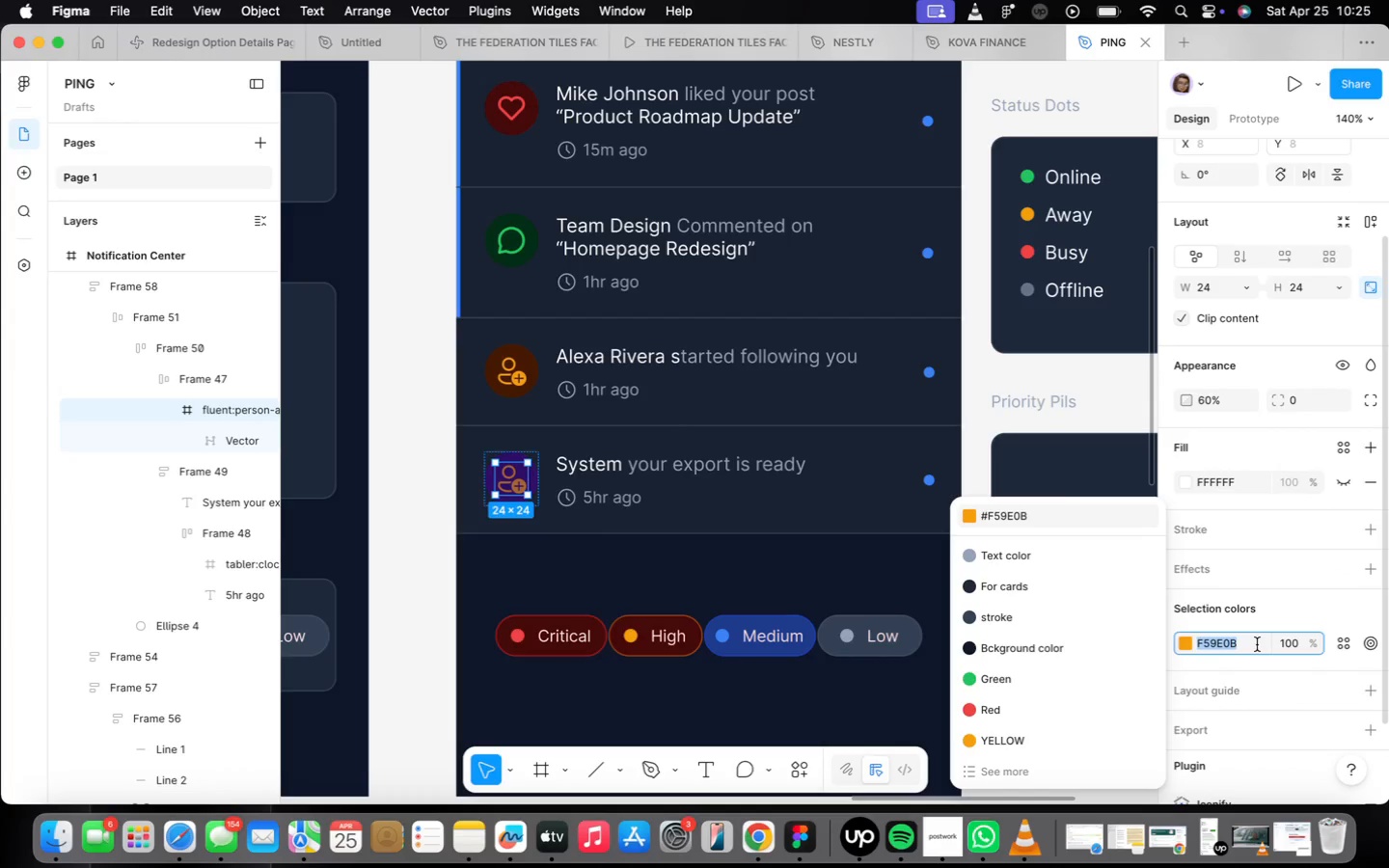 
type(8b)
 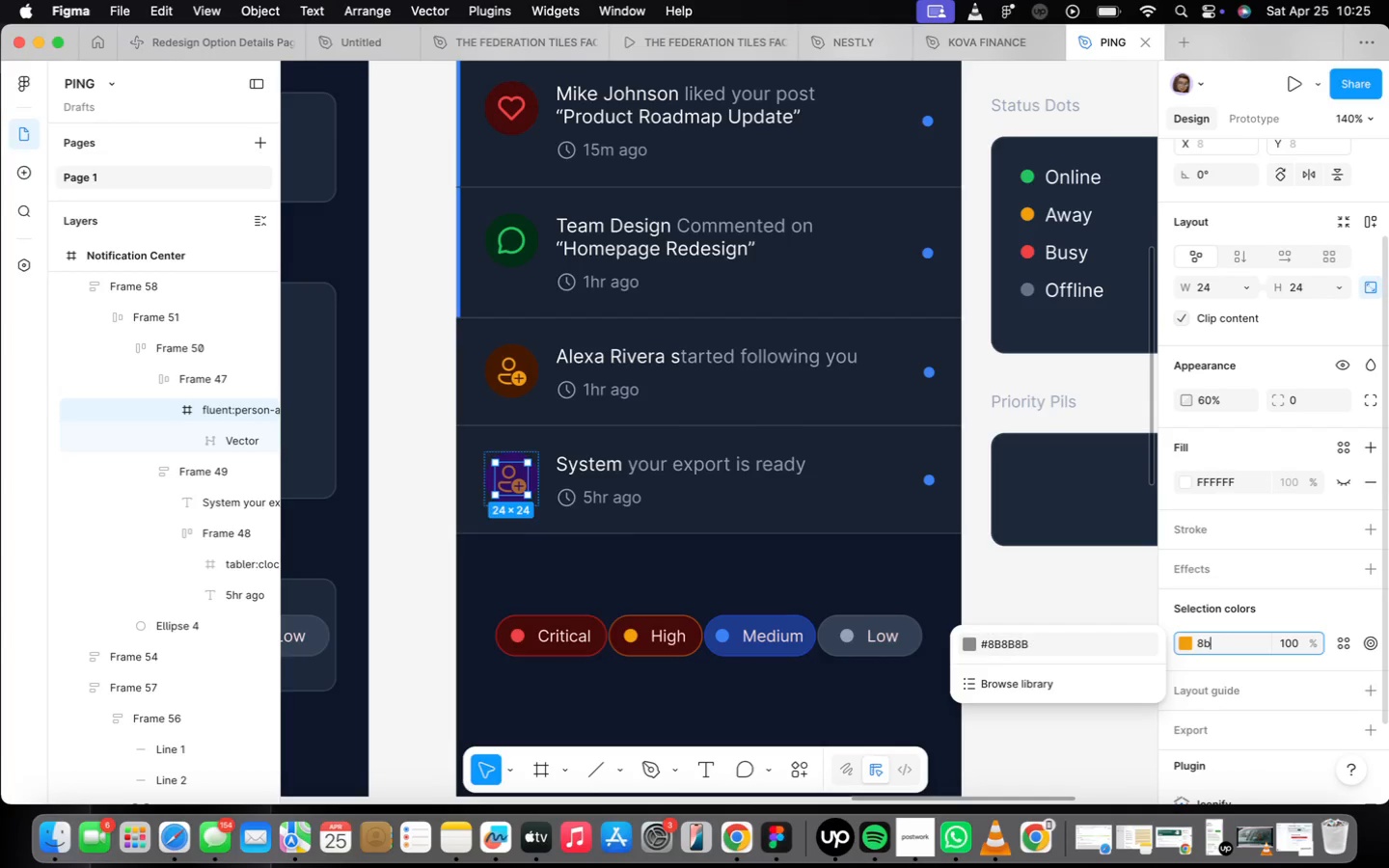 
wait(13.0)
 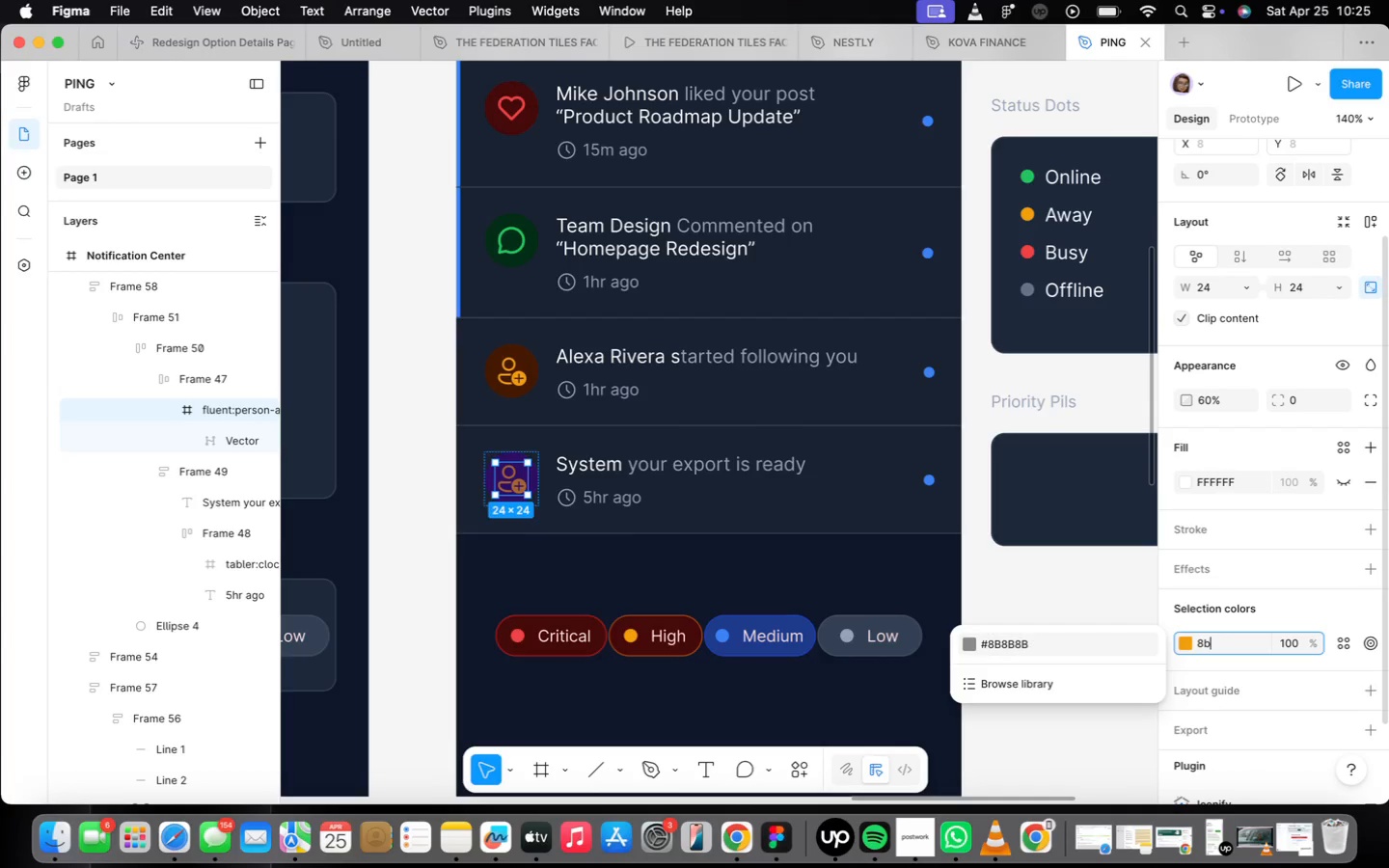 
type(5cf6)
 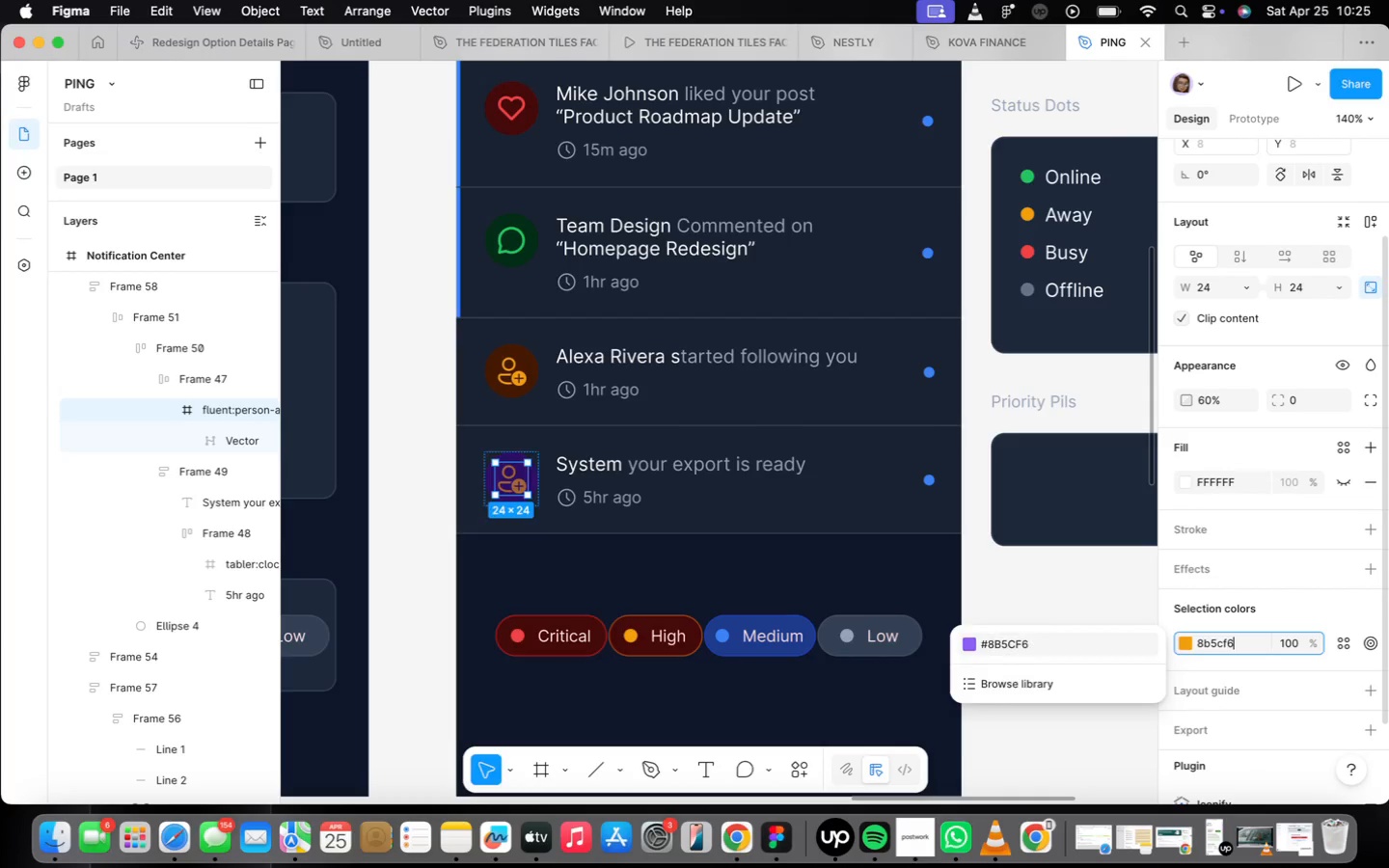 
key(Enter)
 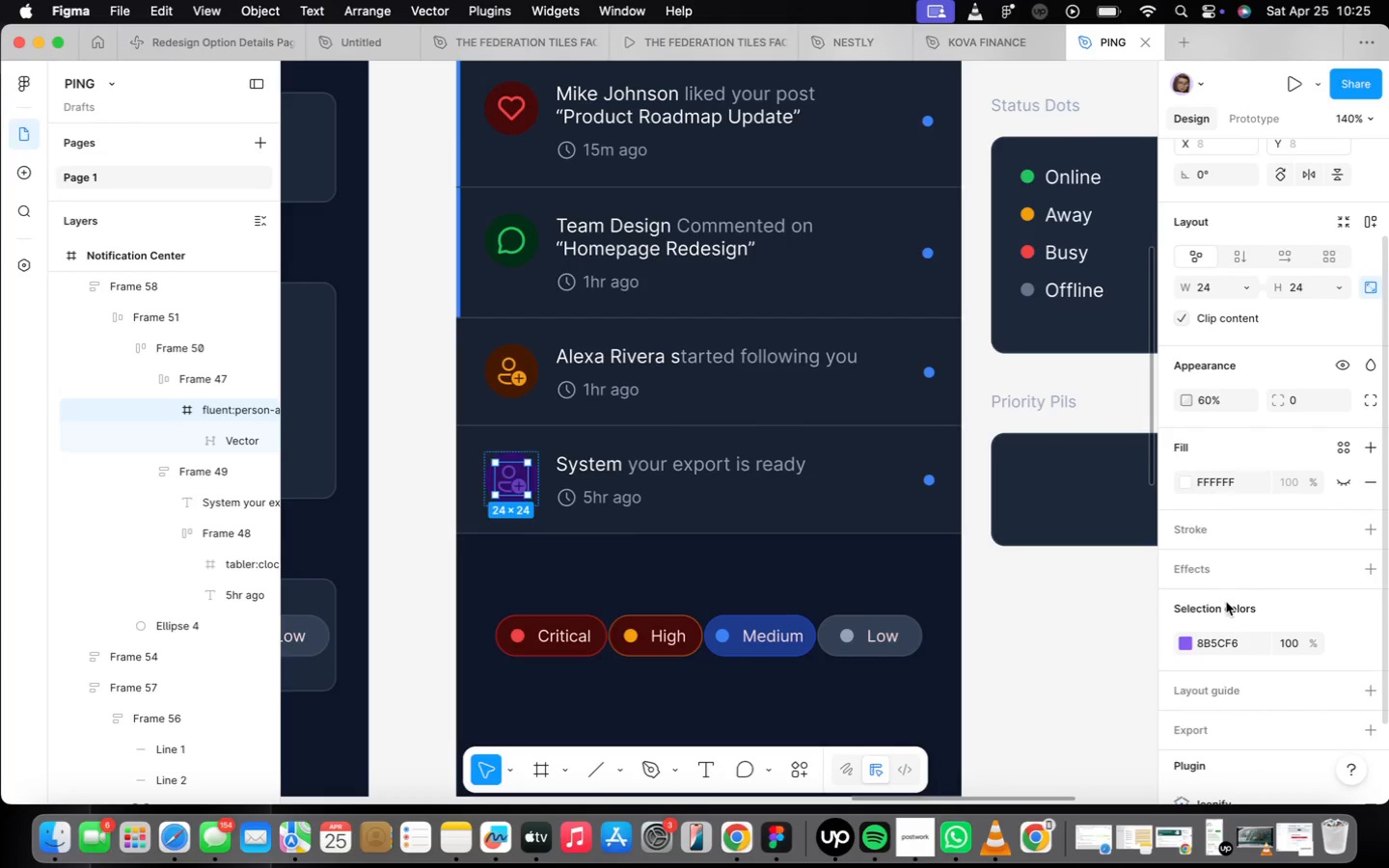 
left_click([591, 567])
 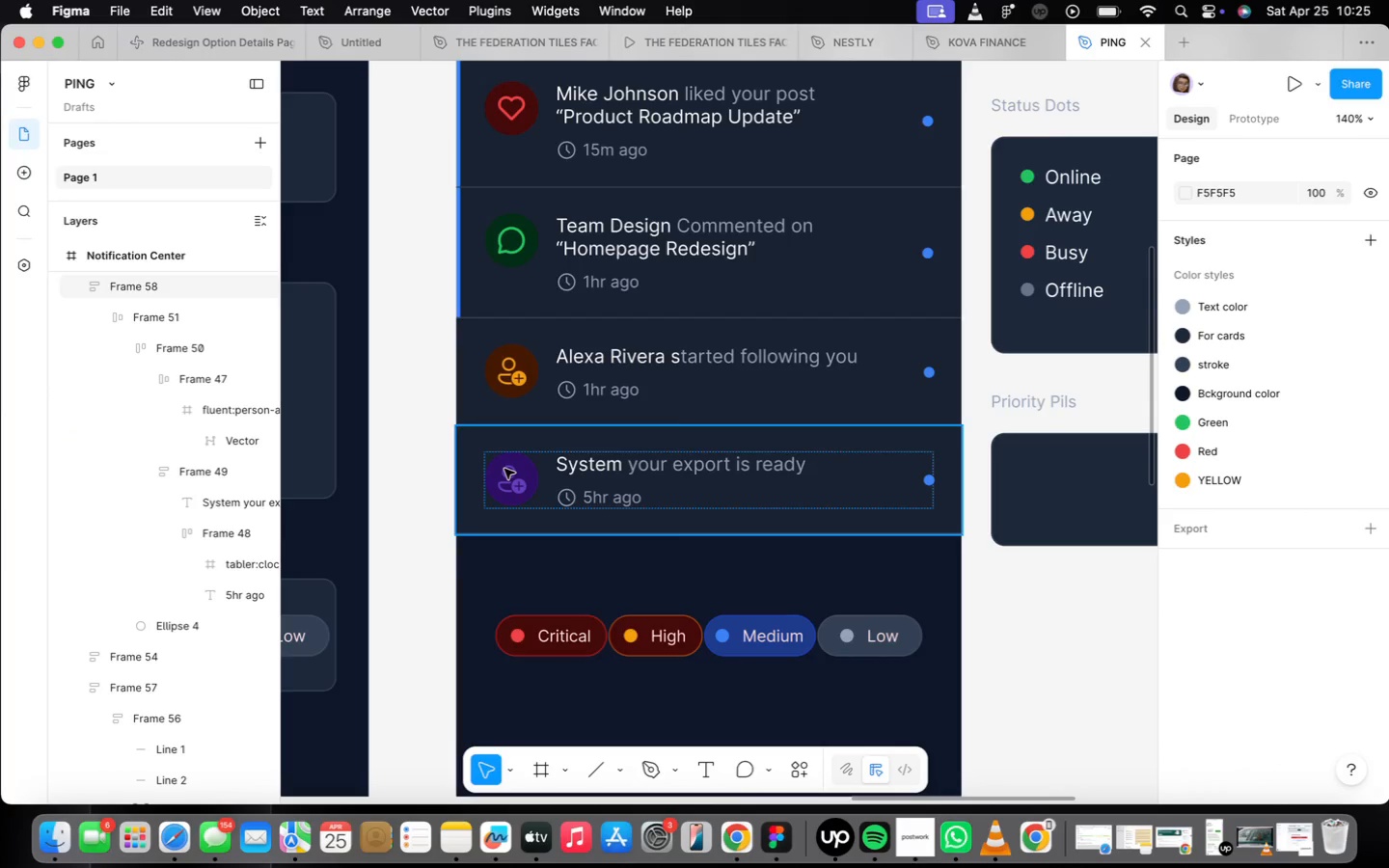 
scroll: coordinate [503, 482], scroll_direction: up, amount: 4.0
 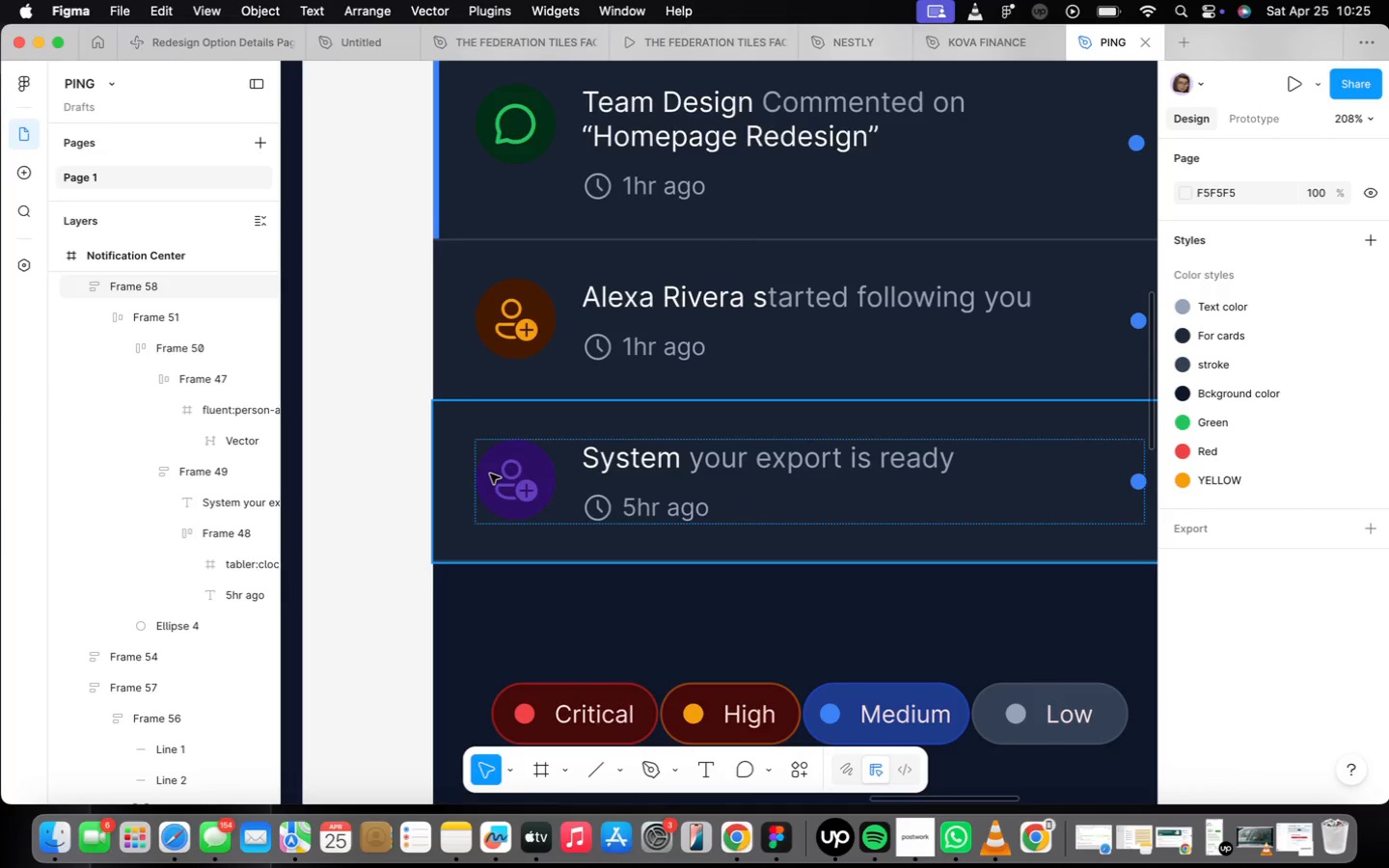 
double_click([490, 474])
 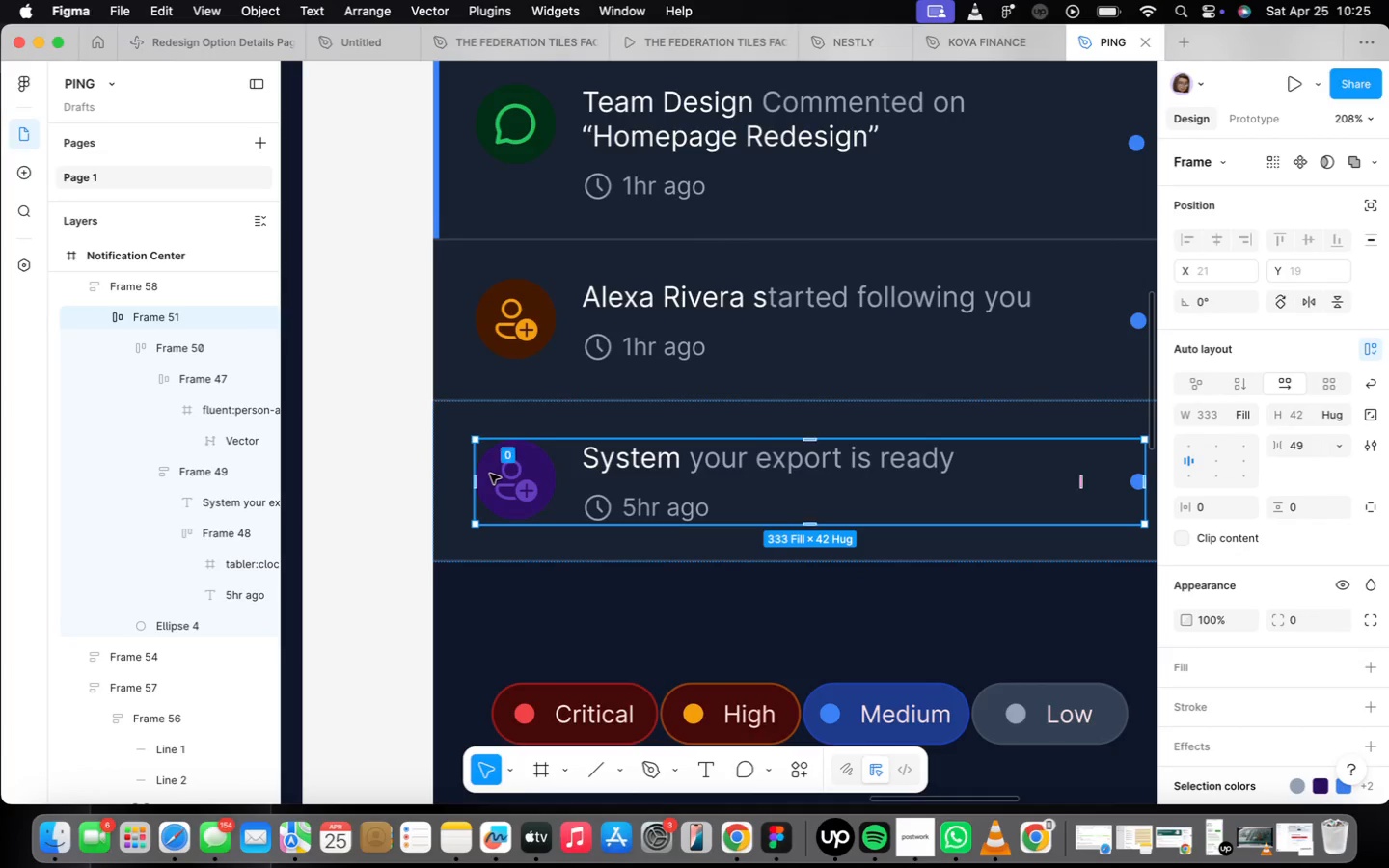 
triple_click([490, 474])
 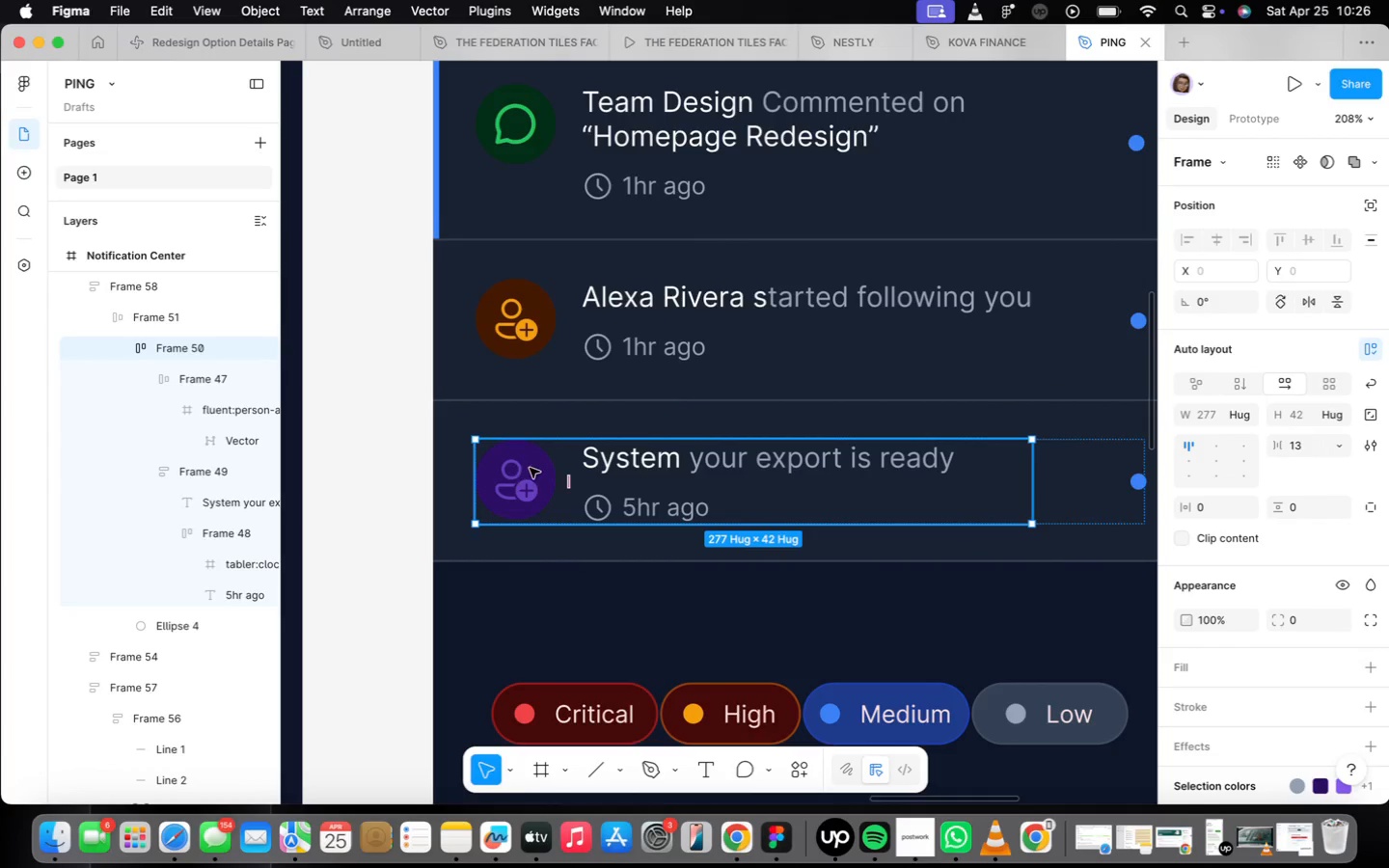 
left_click([531, 467])
 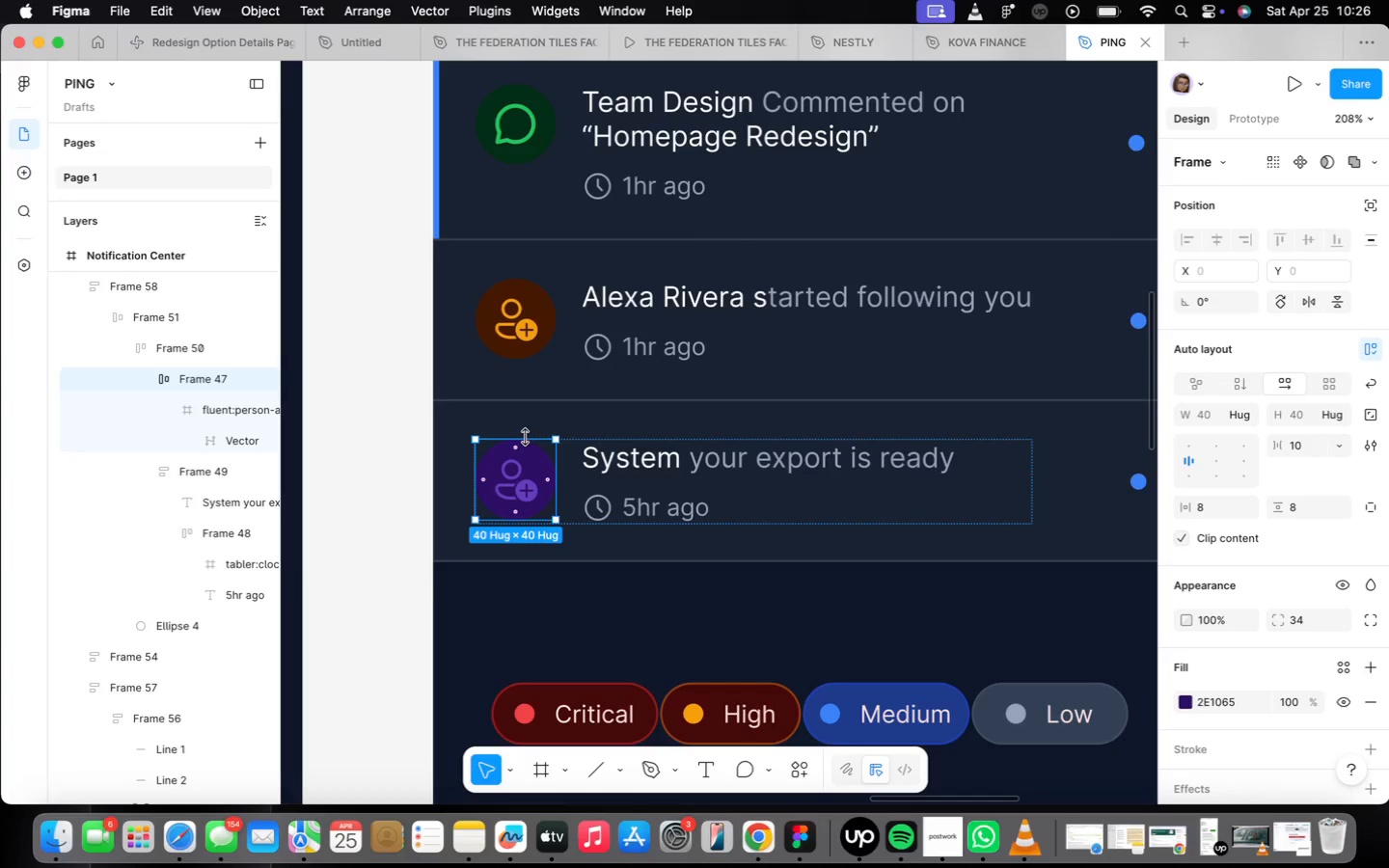 
wait(35.68)
 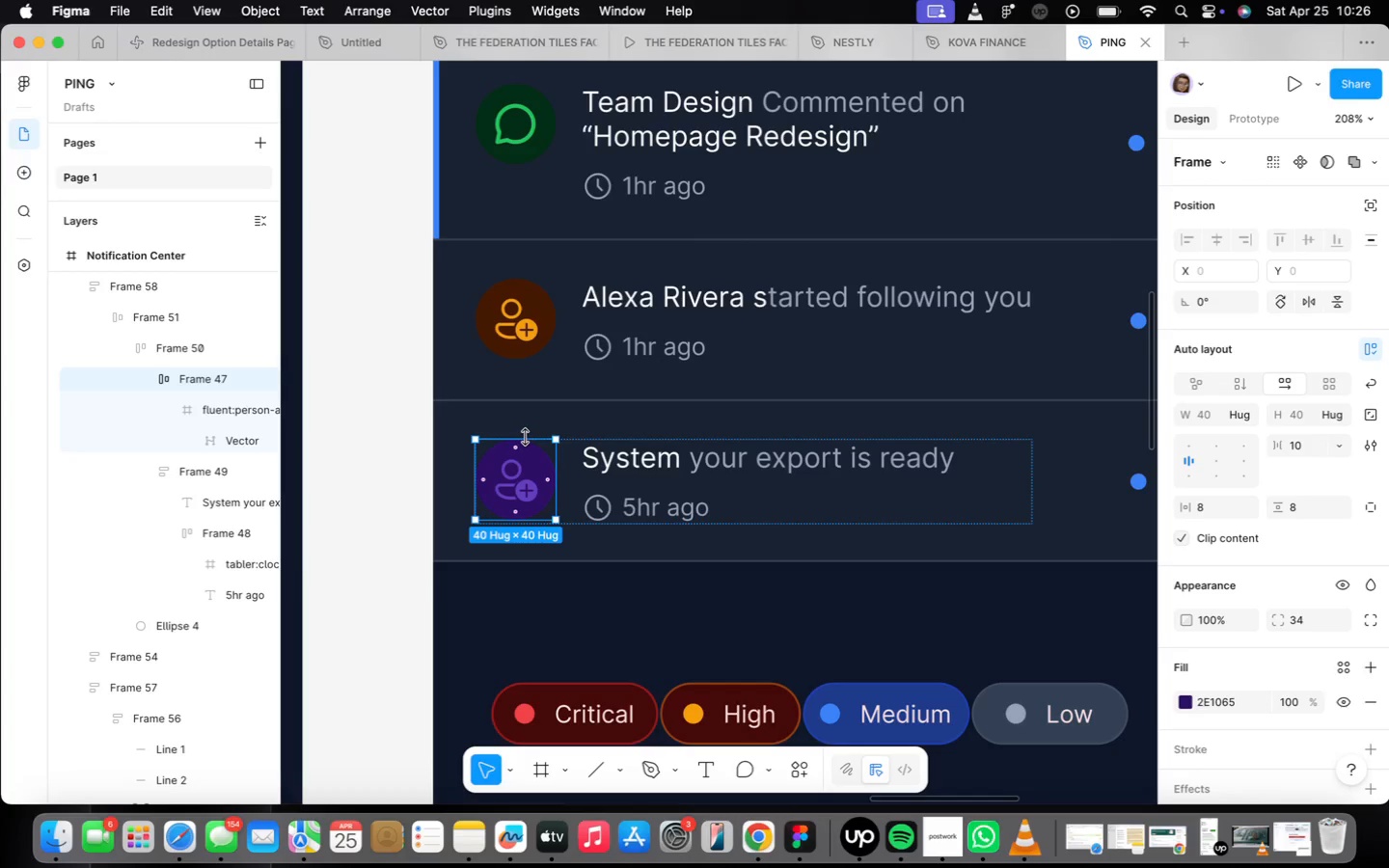 
double_click([531, 488])
 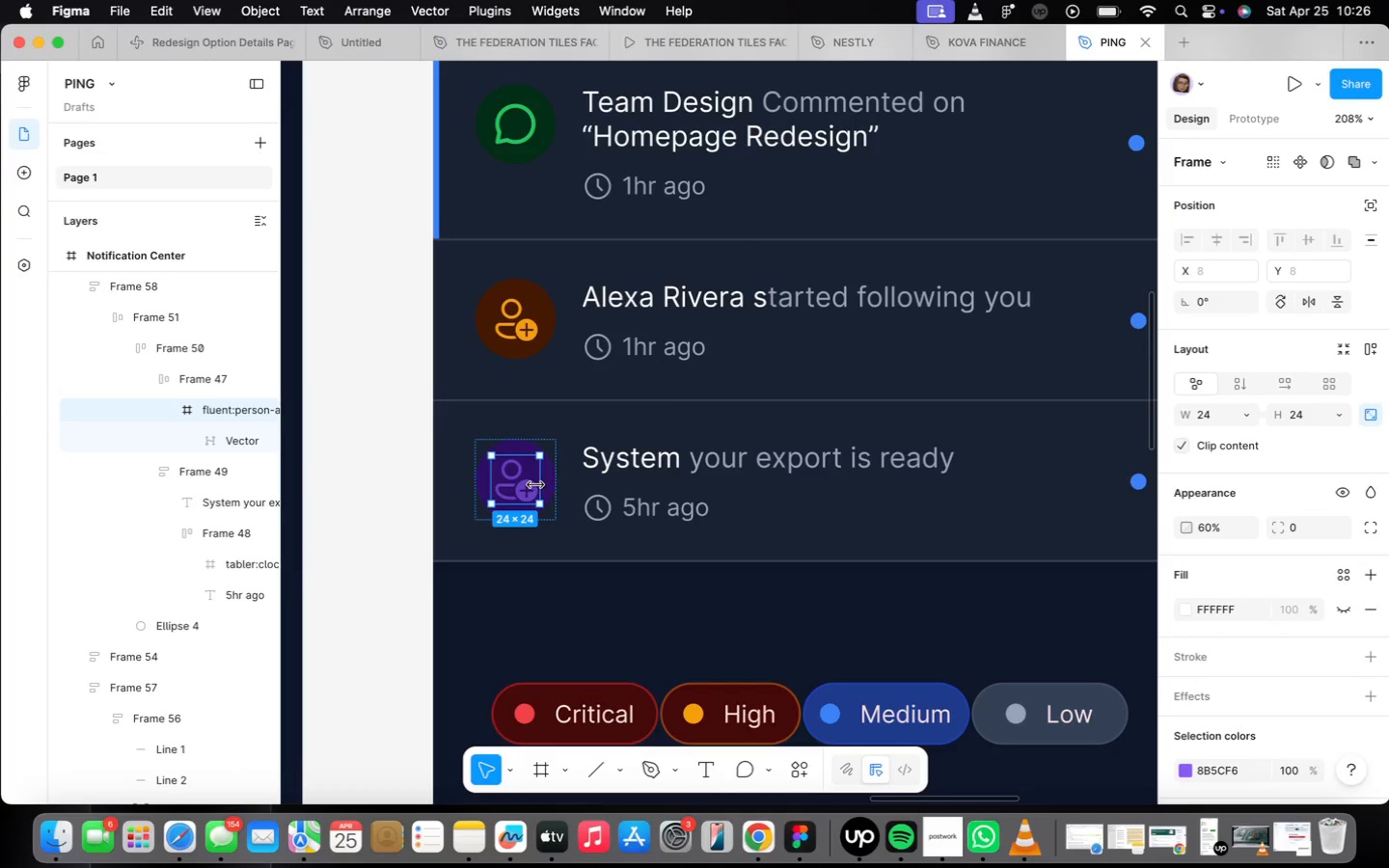 
wait(10.46)
 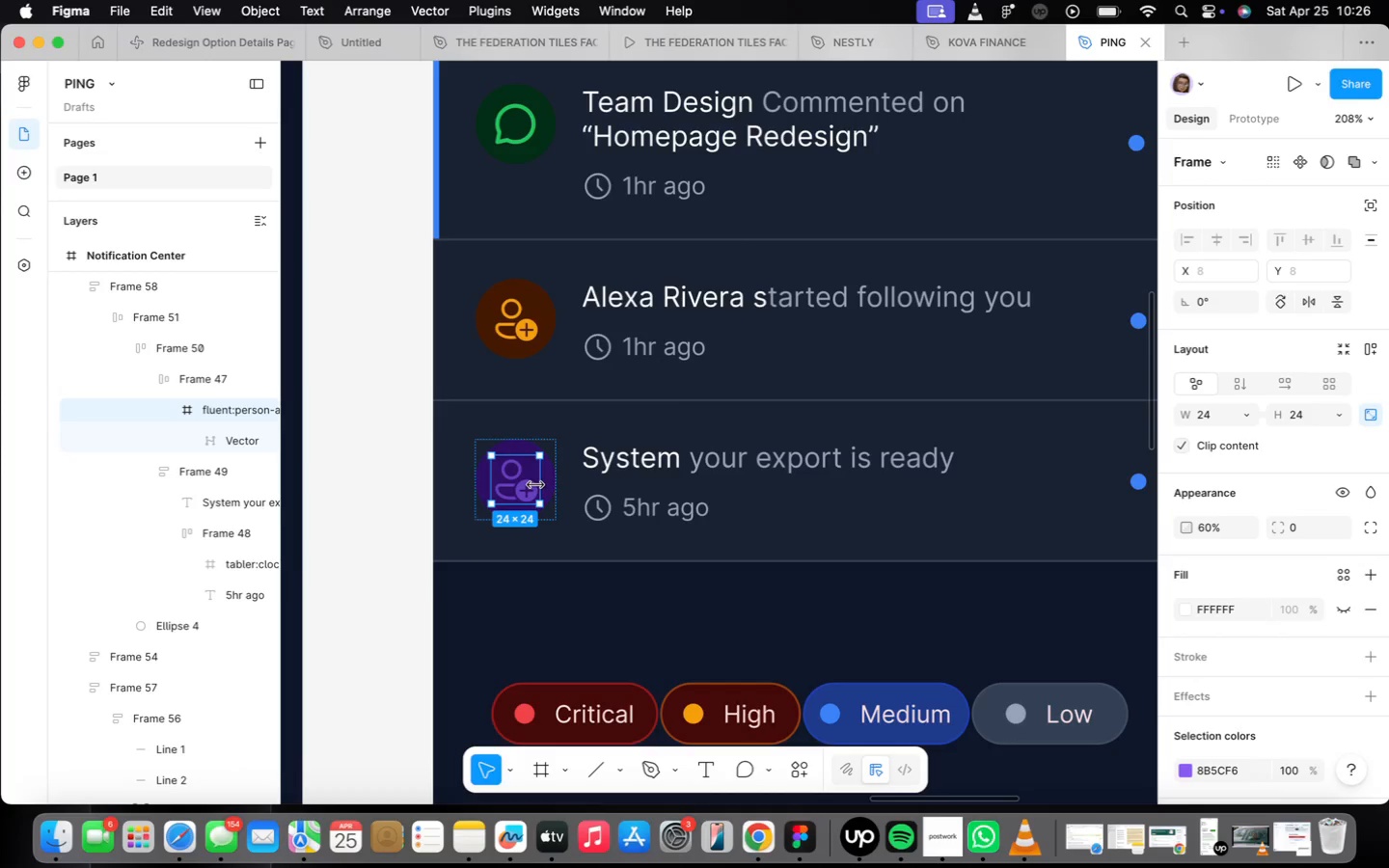 
left_click([800, 355])
 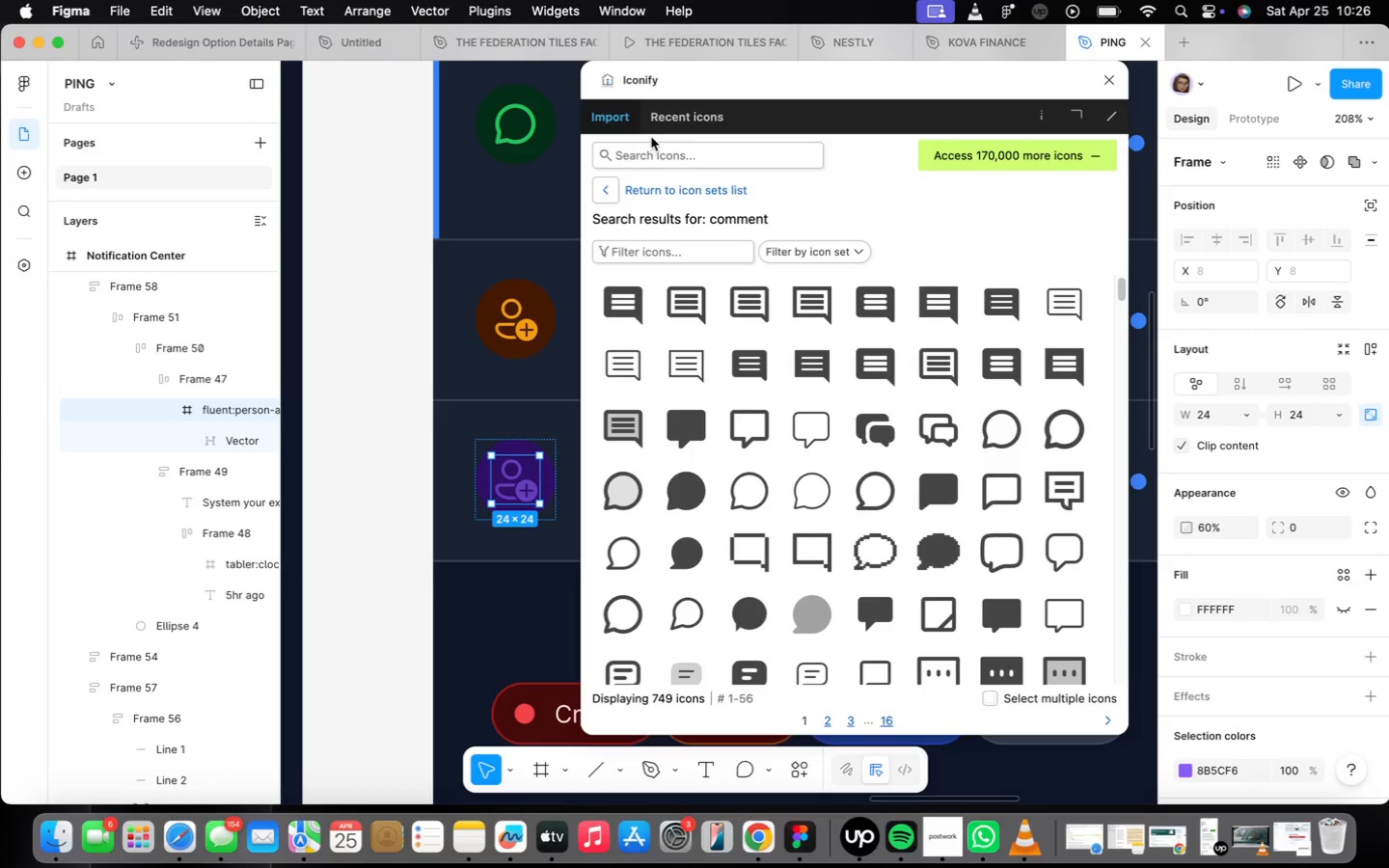 
left_click([653, 148])
 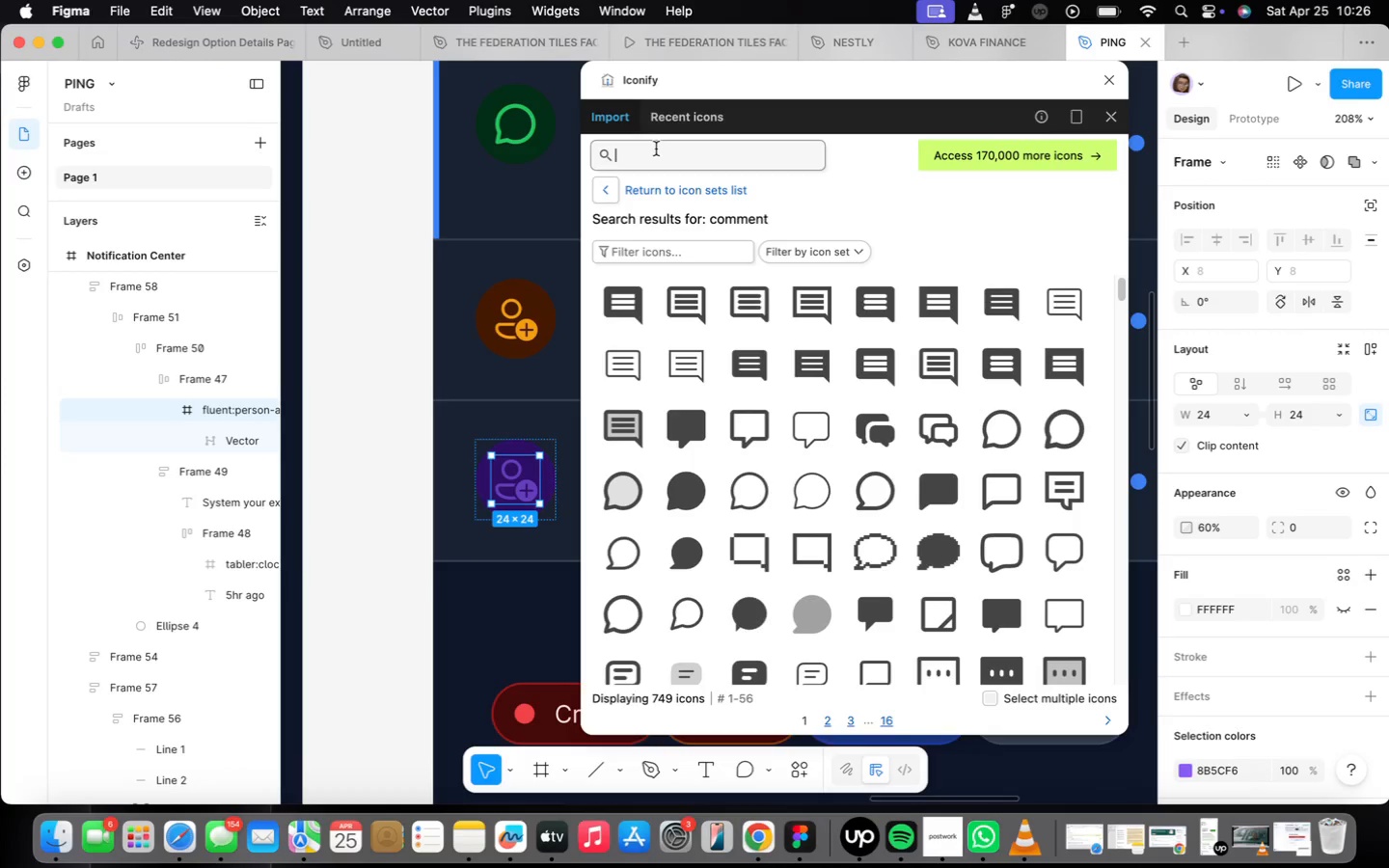 
type(settings)
 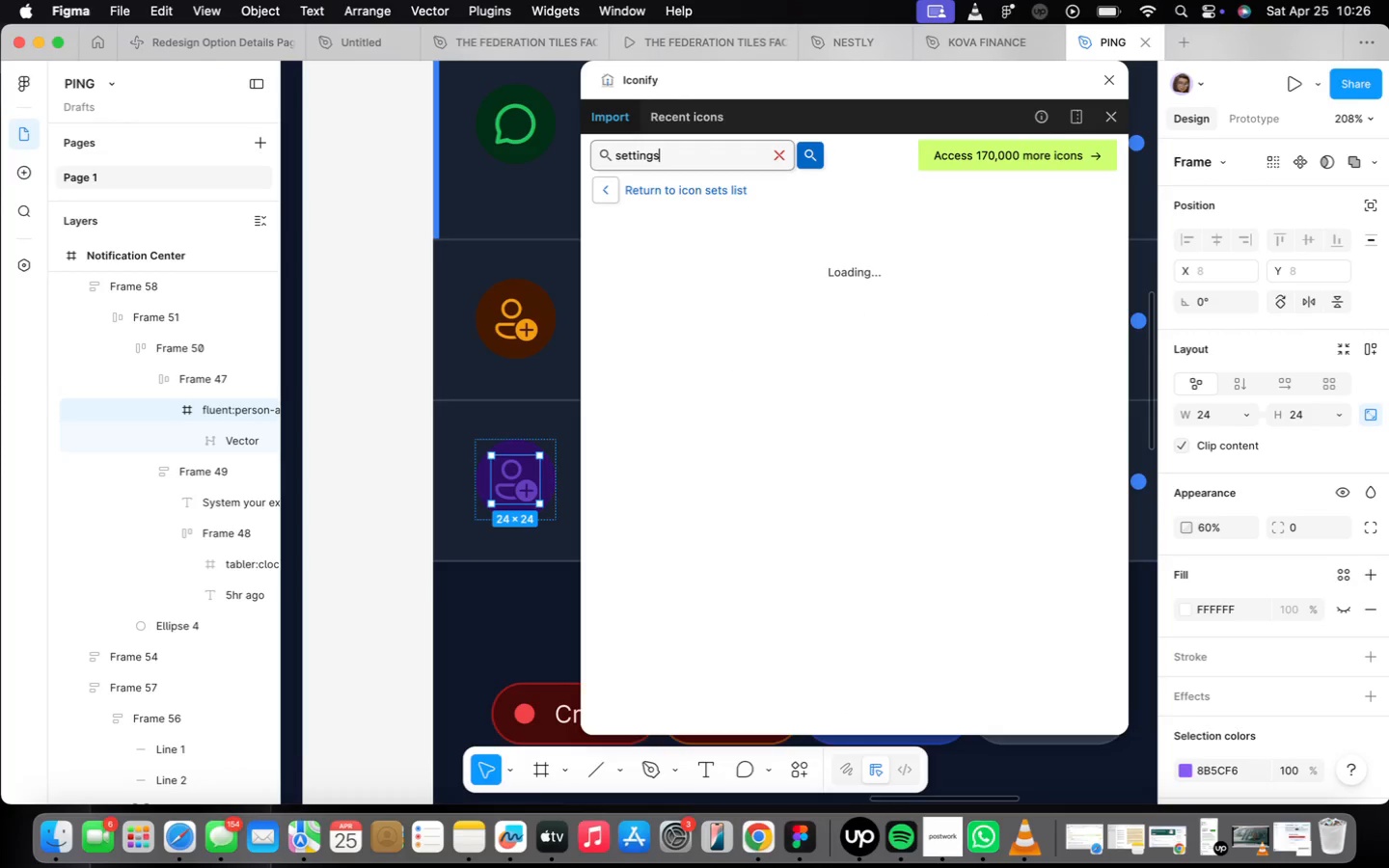 
key(Enter)
 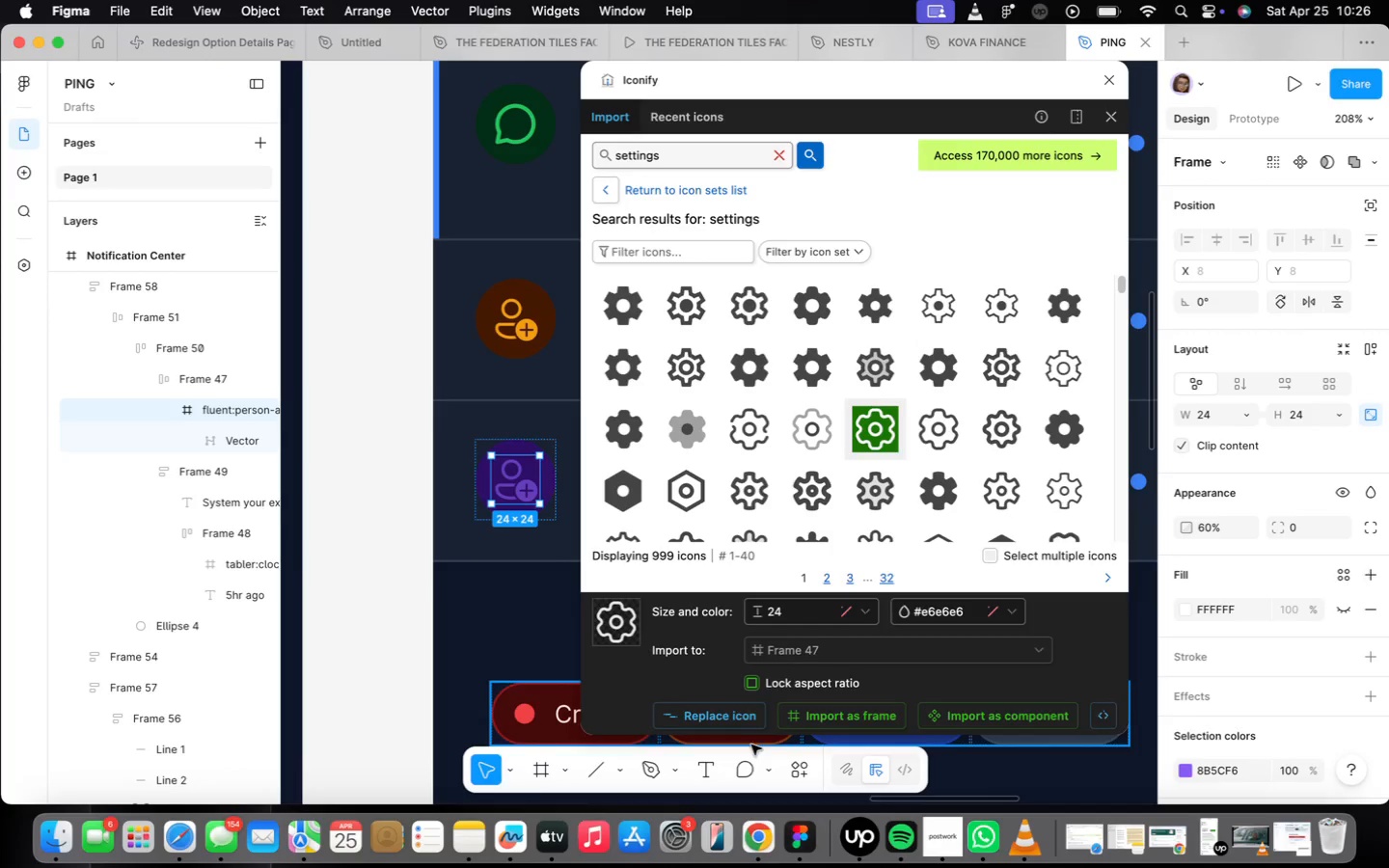 
wait(5.23)
 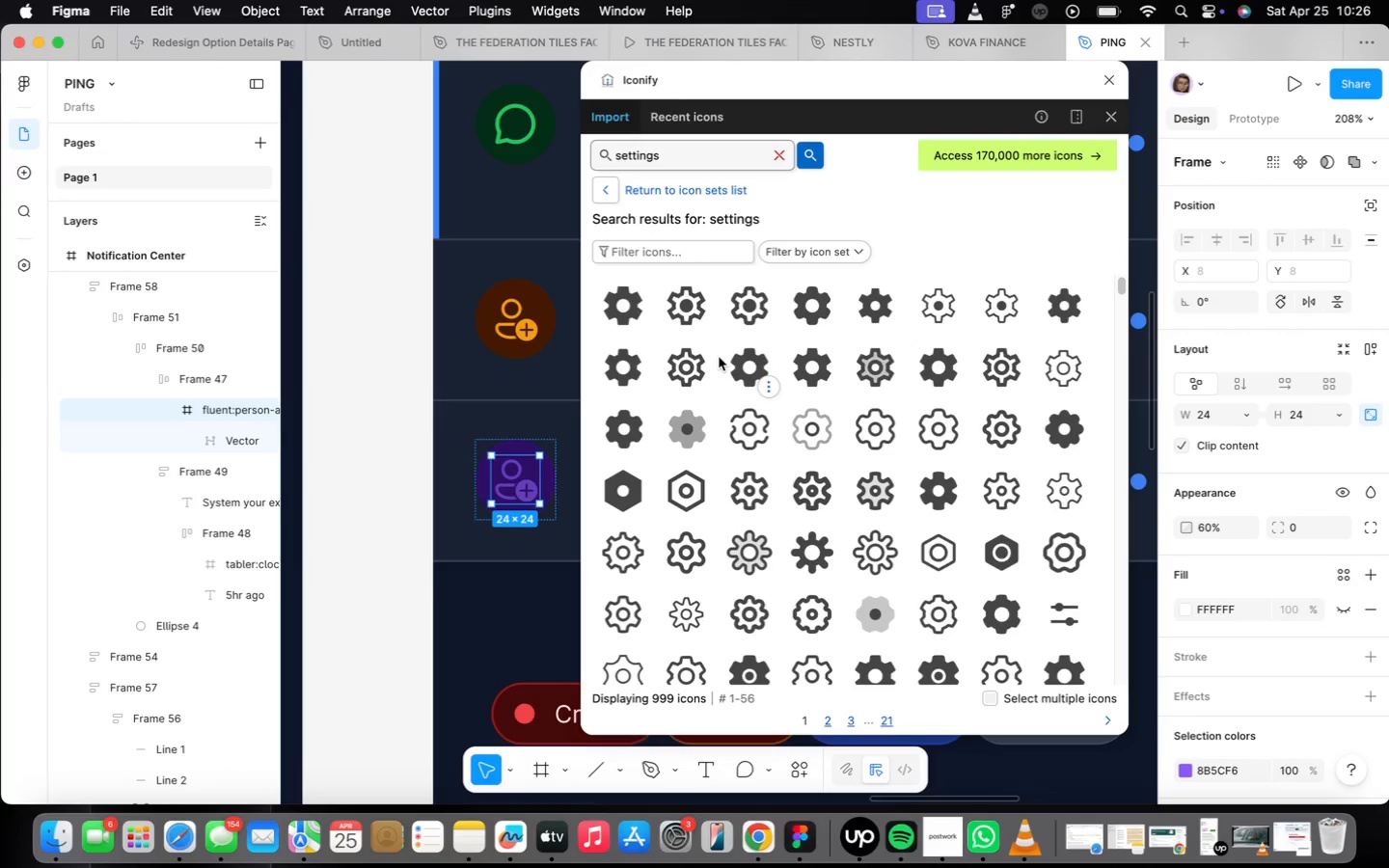 
left_click([742, 722])
 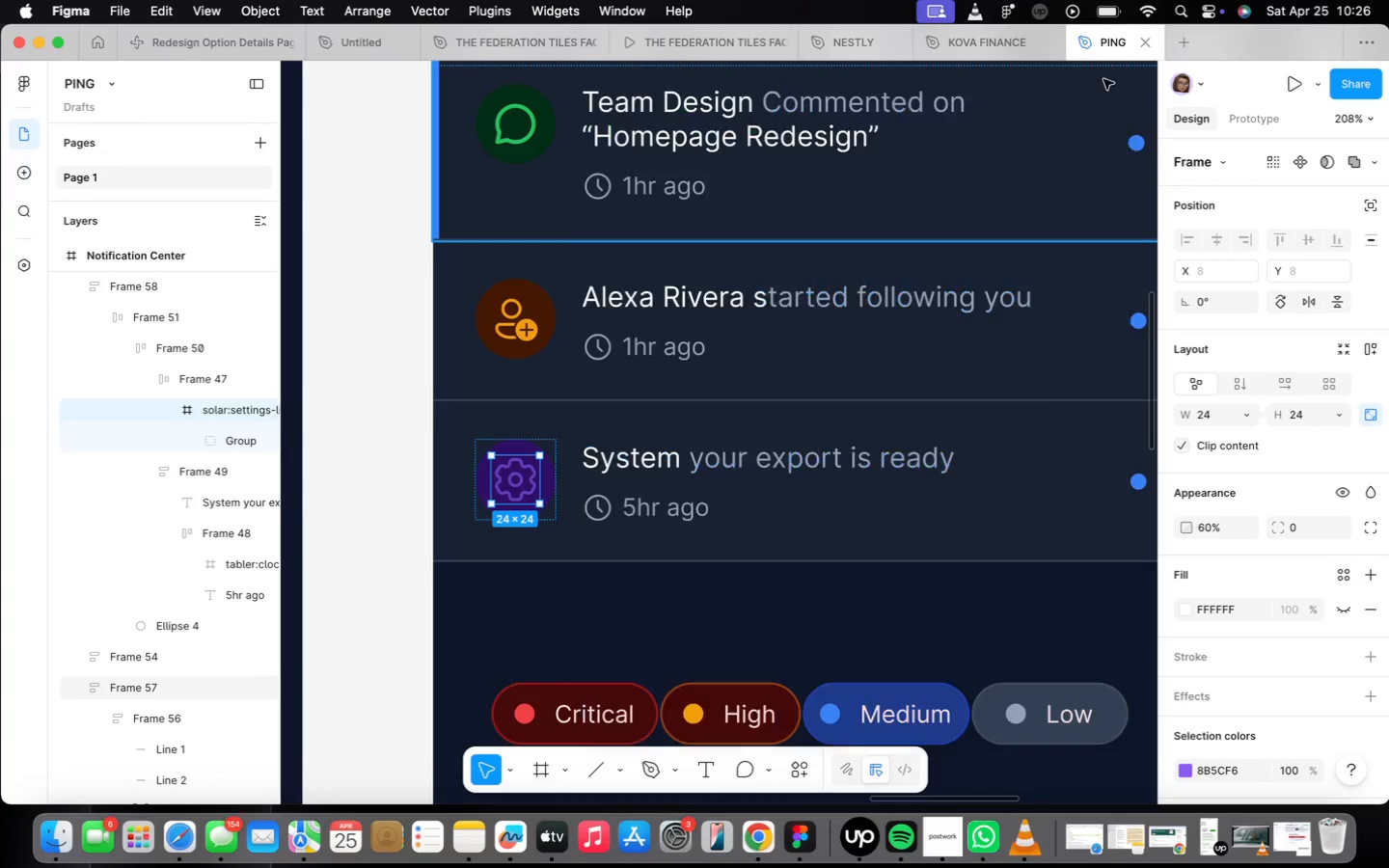 
scroll: coordinate [749, 438], scroll_direction: down, amount: 6.0
 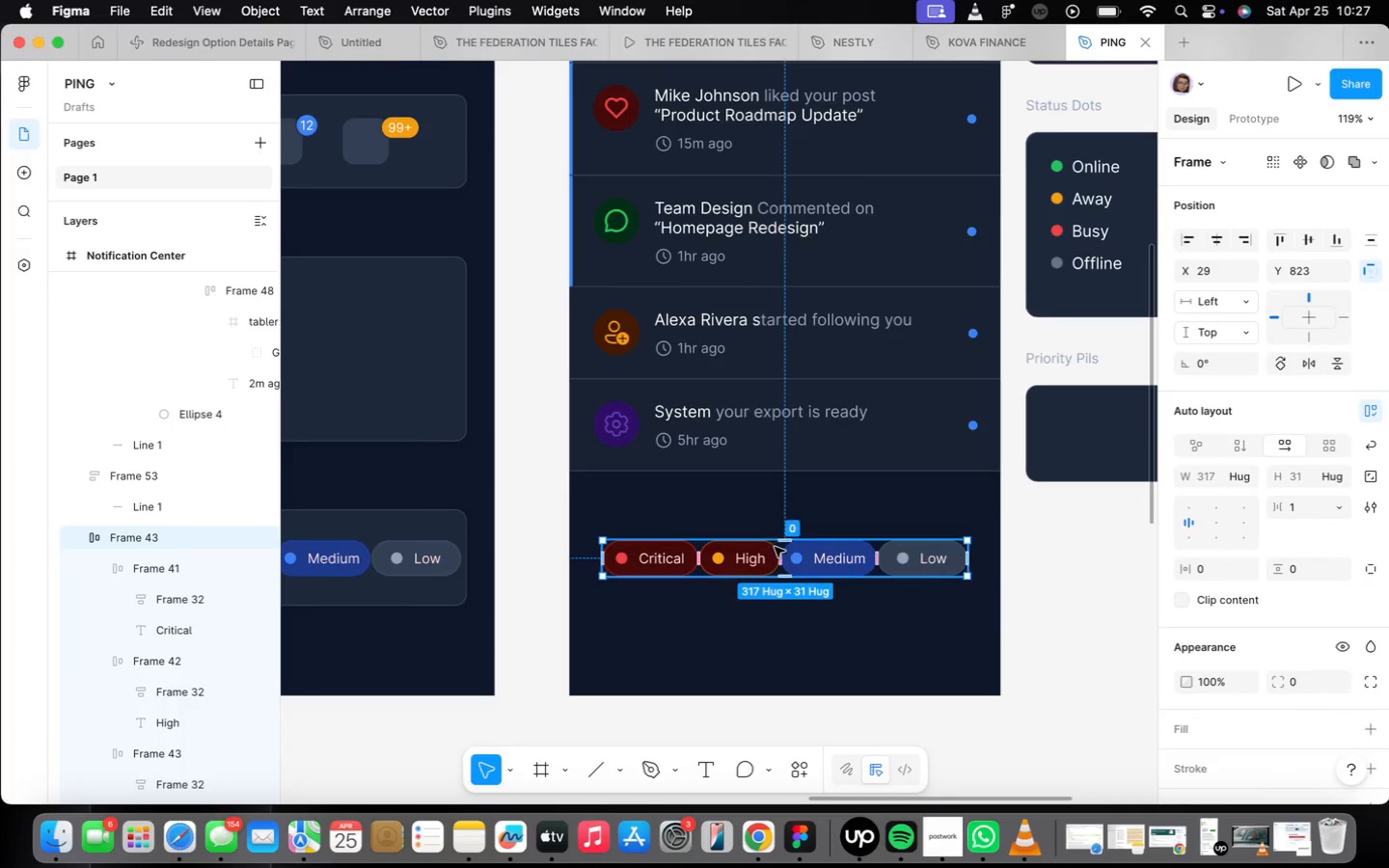 
key(Backspace)
 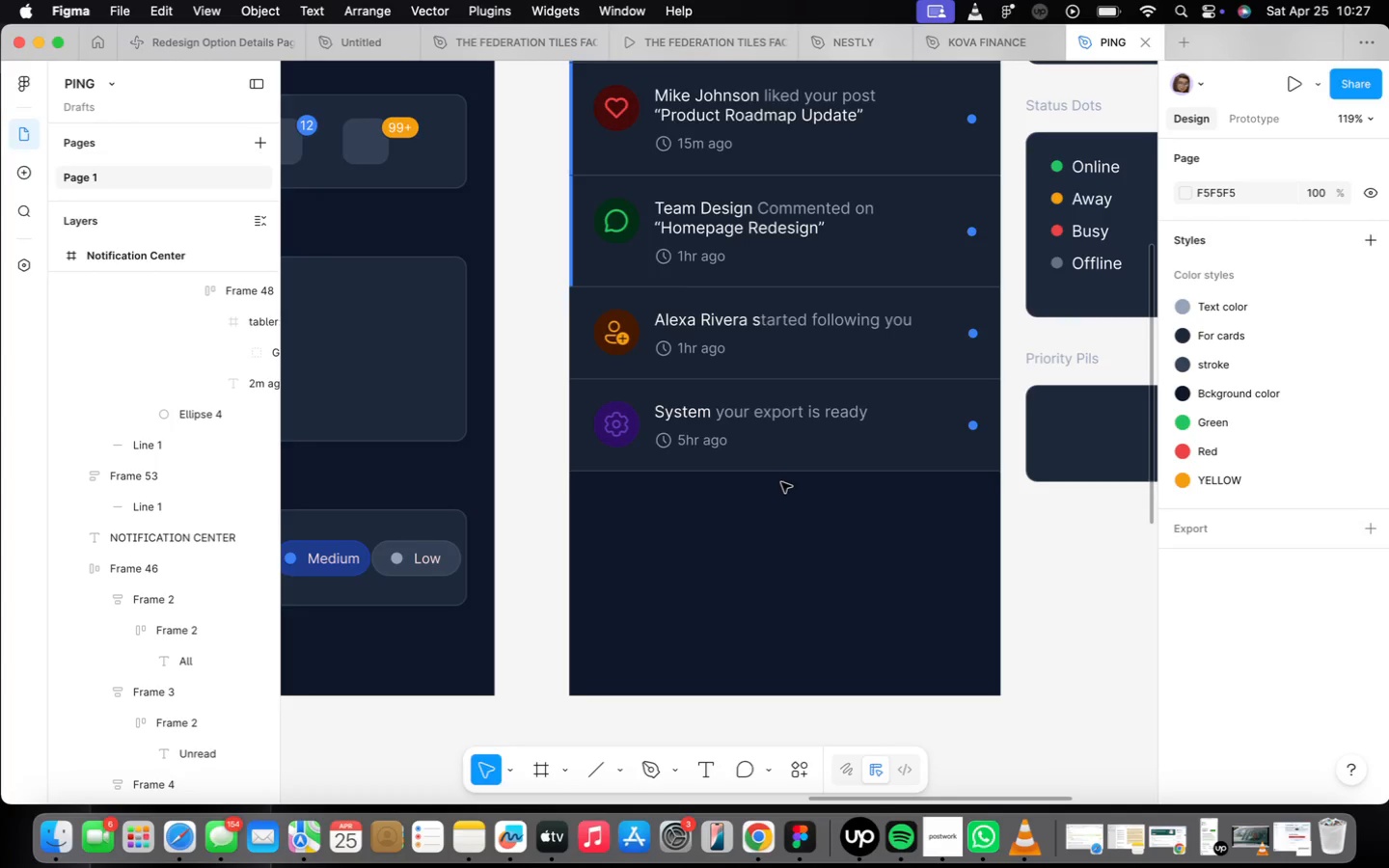 
wait(37.23)
 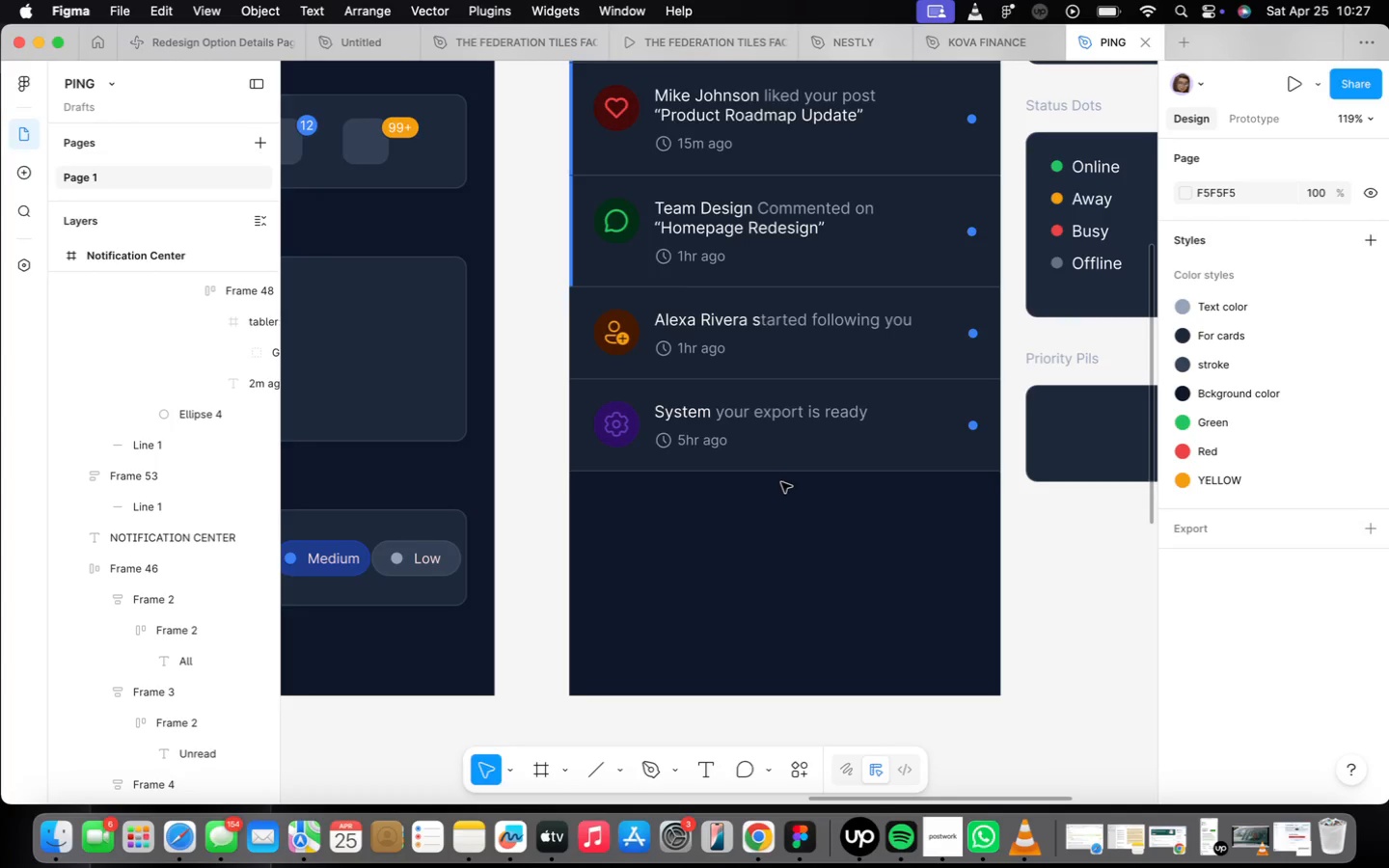 
left_click([759, 548])
 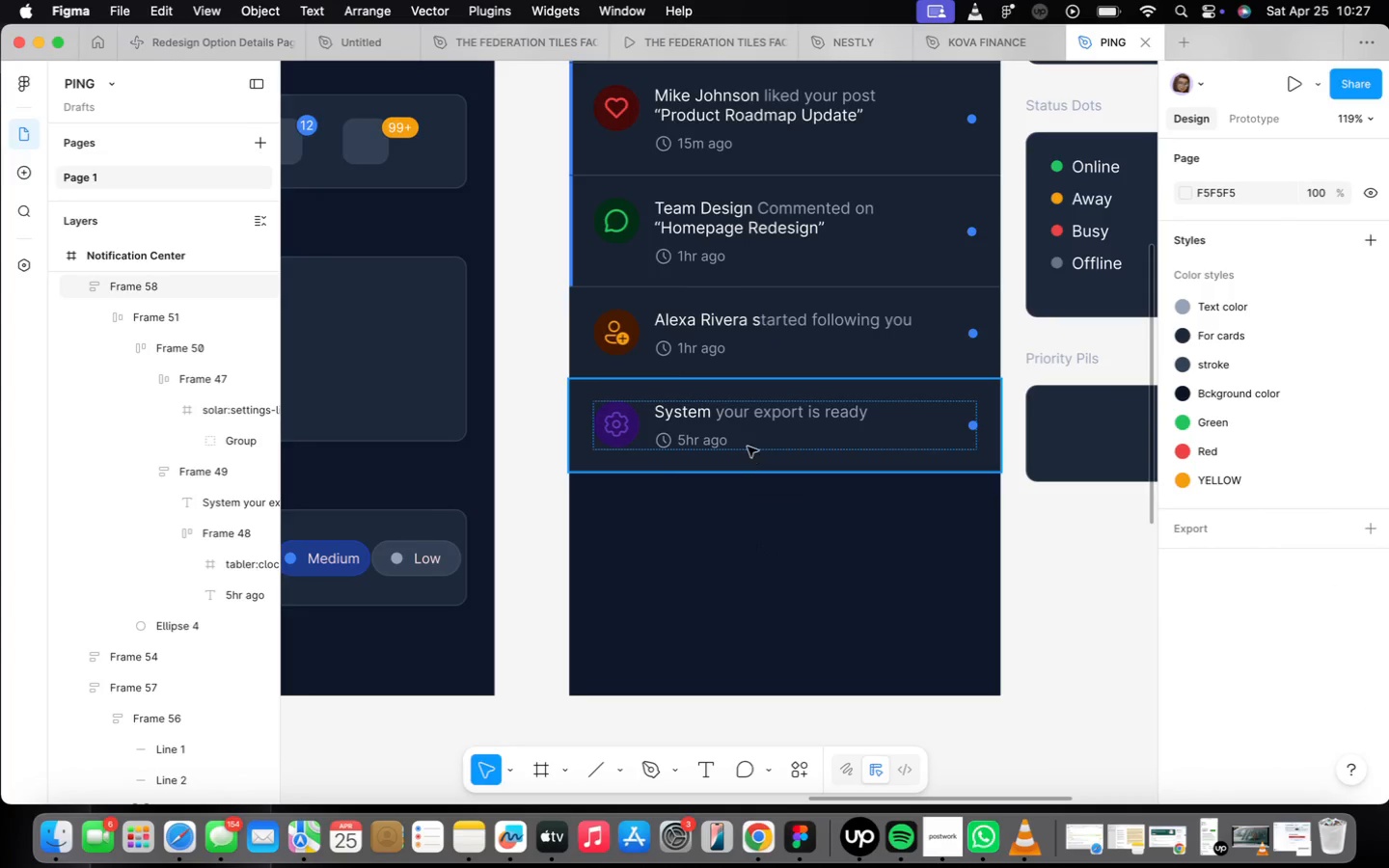 
left_click([747, 441])
 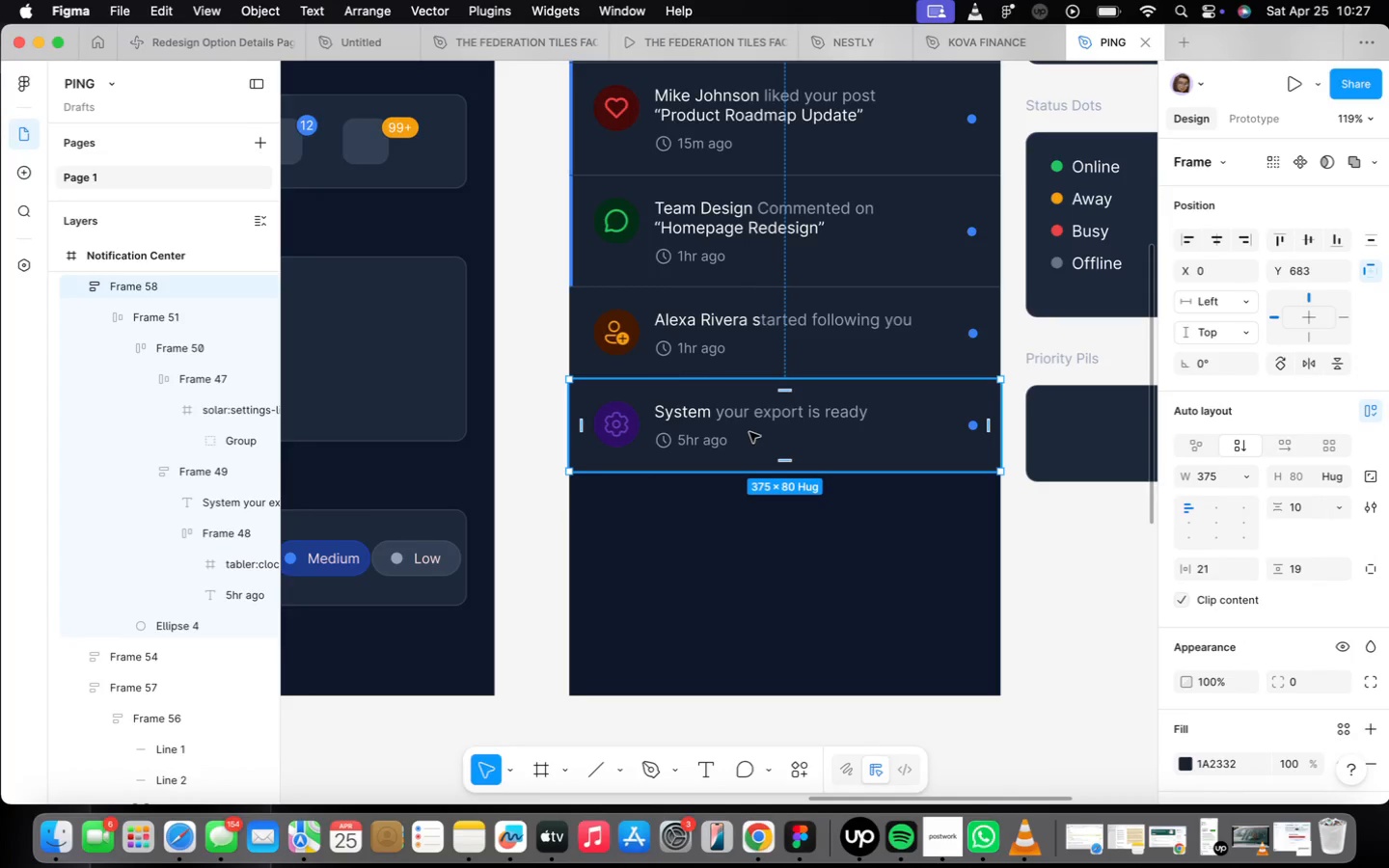 
hold_key(key=OptionLeft, duration=0.93)
left_click_drag(start_coordinate=[749, 433], to_coordinate=[754, 484])
 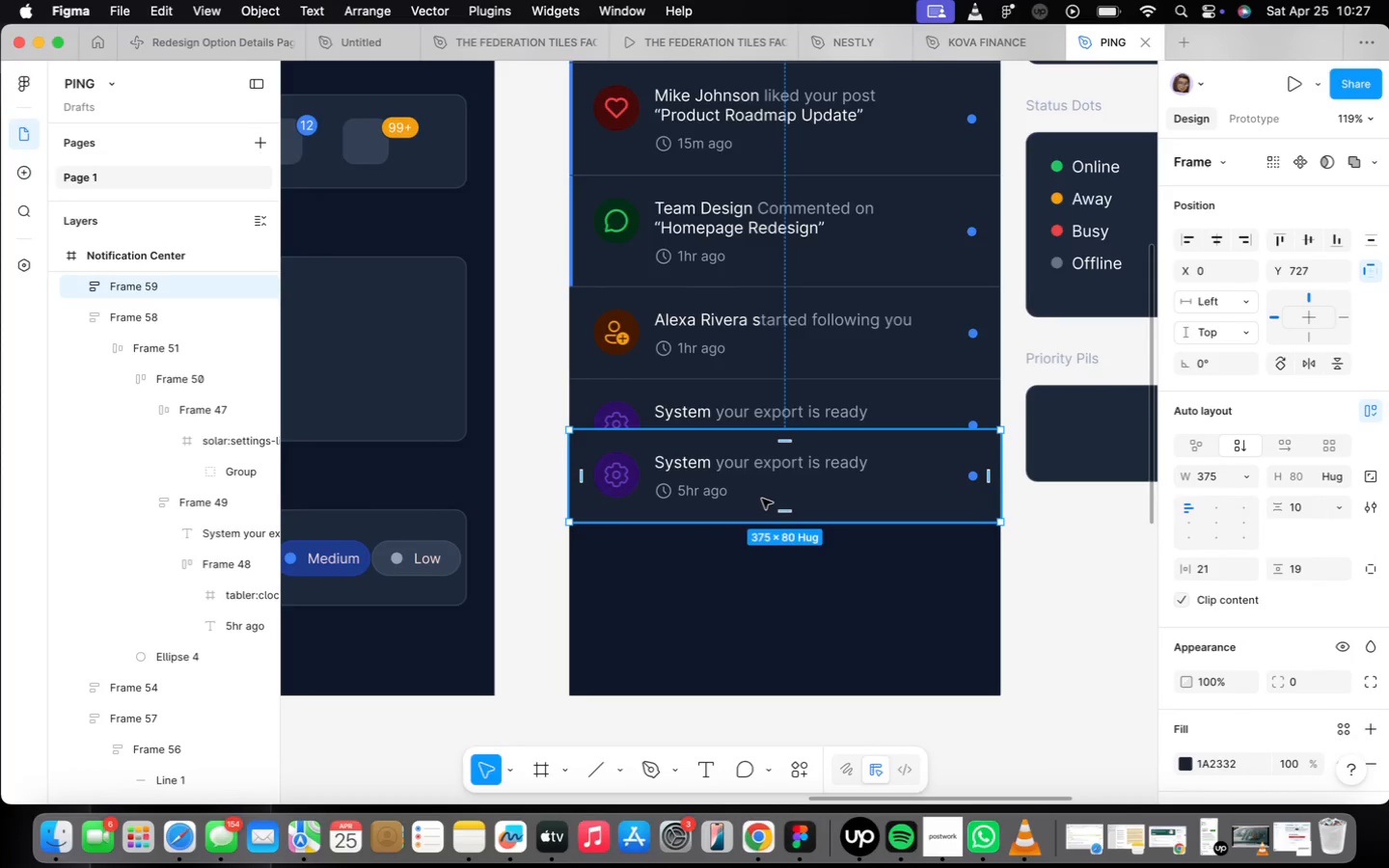 
left_click_drag(start_coordinate=[761, 449], to_coordinate=[768, 496])
 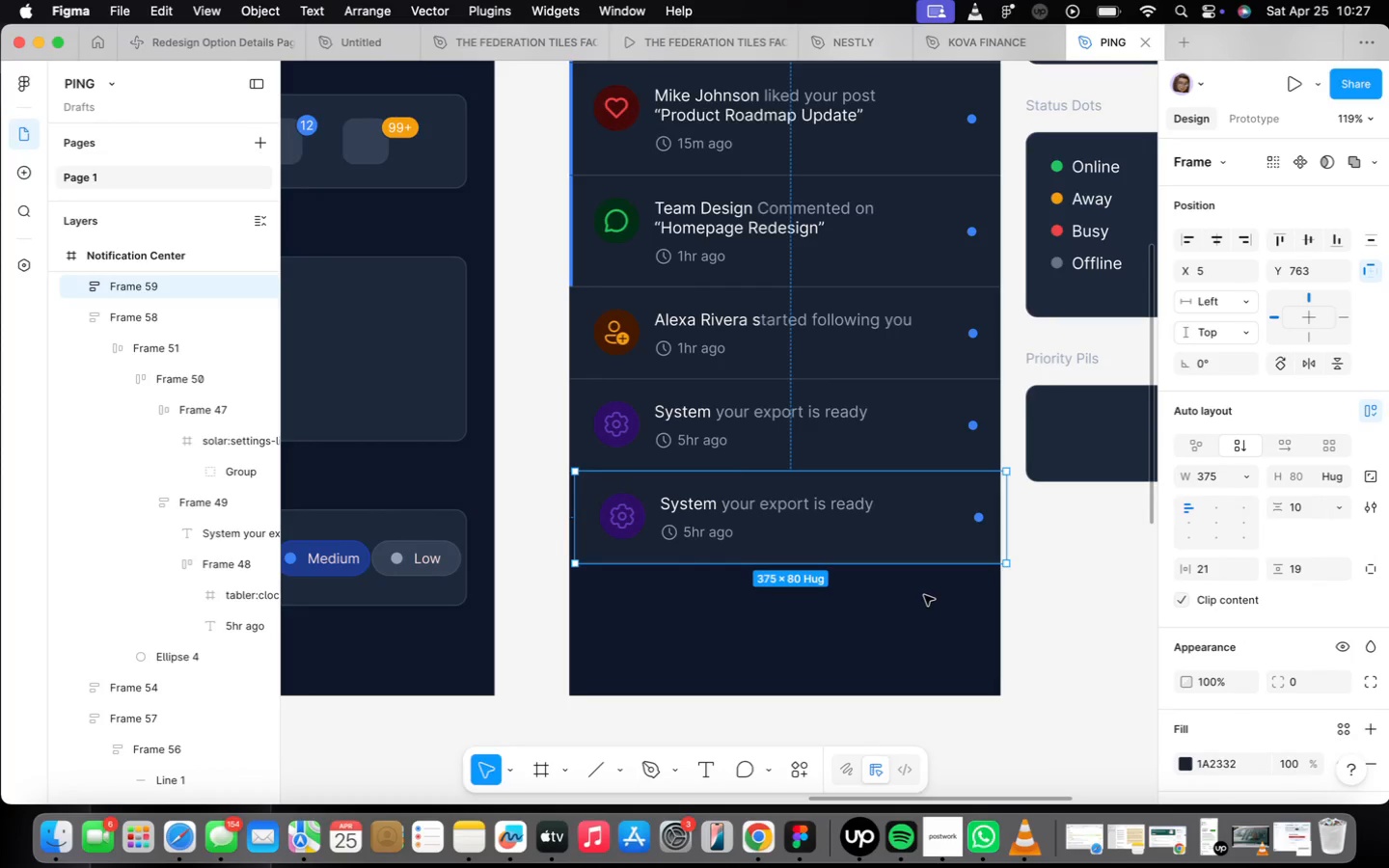 
key(ArrowLeft)
 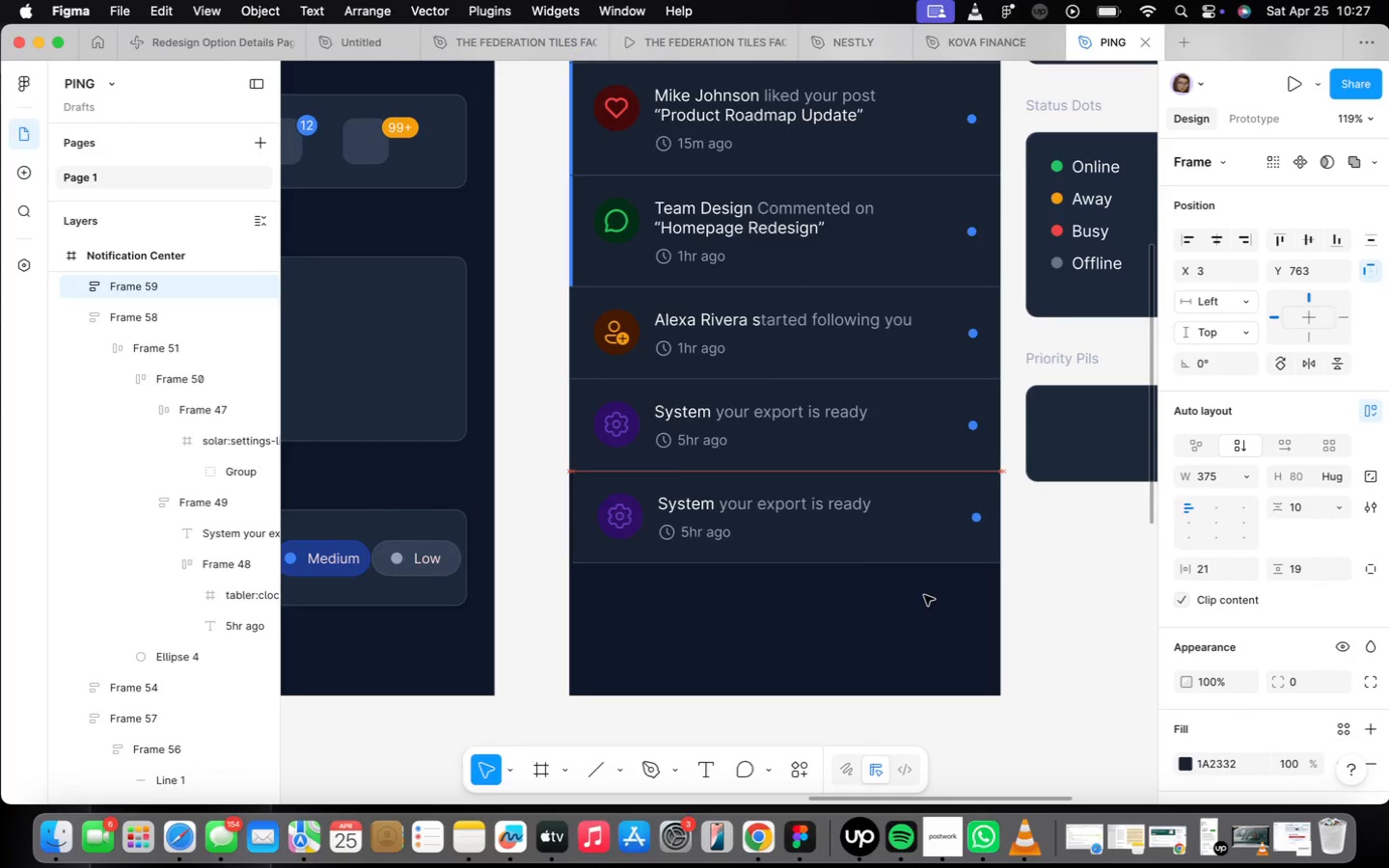 
key(ArrowLeft)
 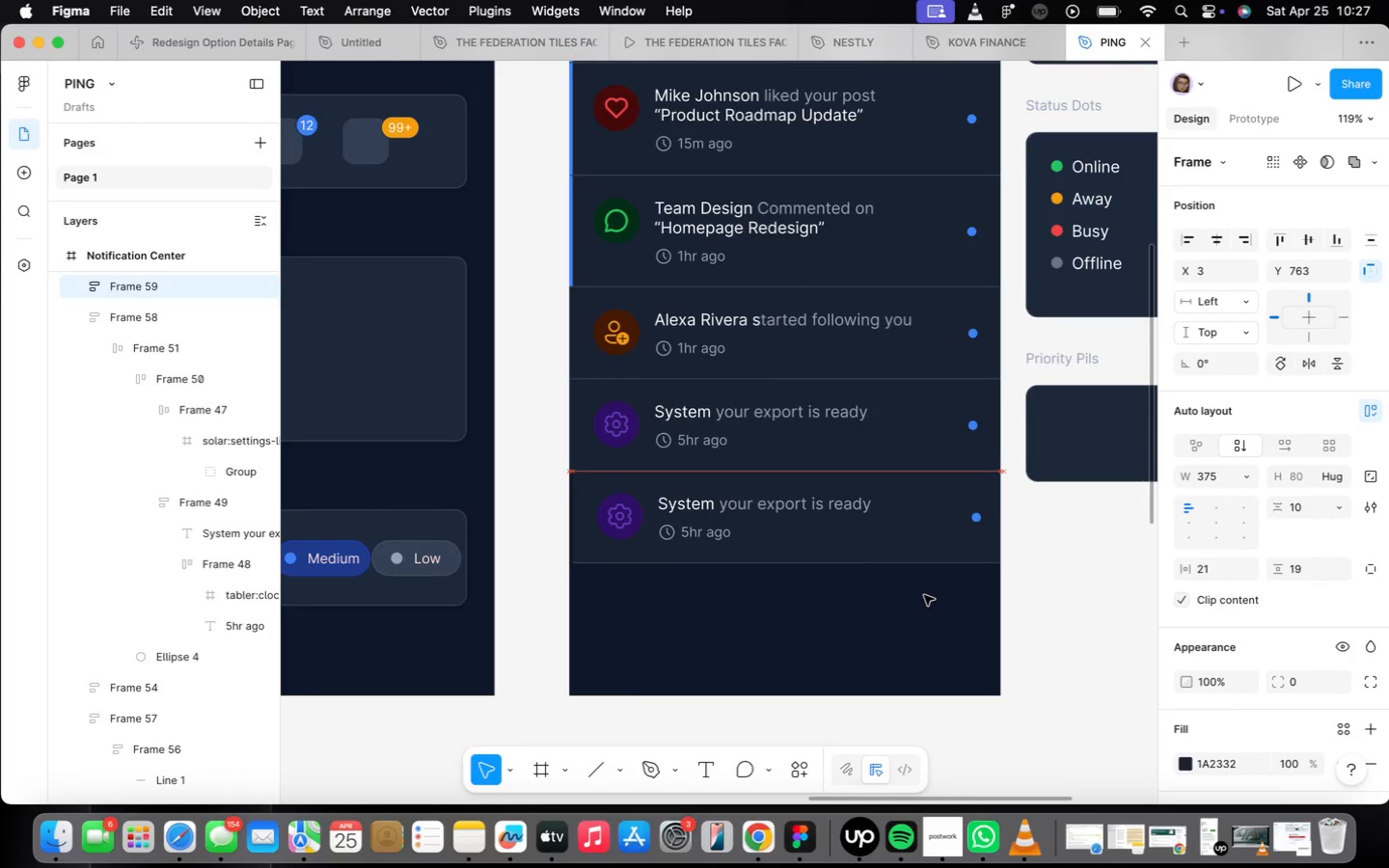 
key(ArrowLeft)
 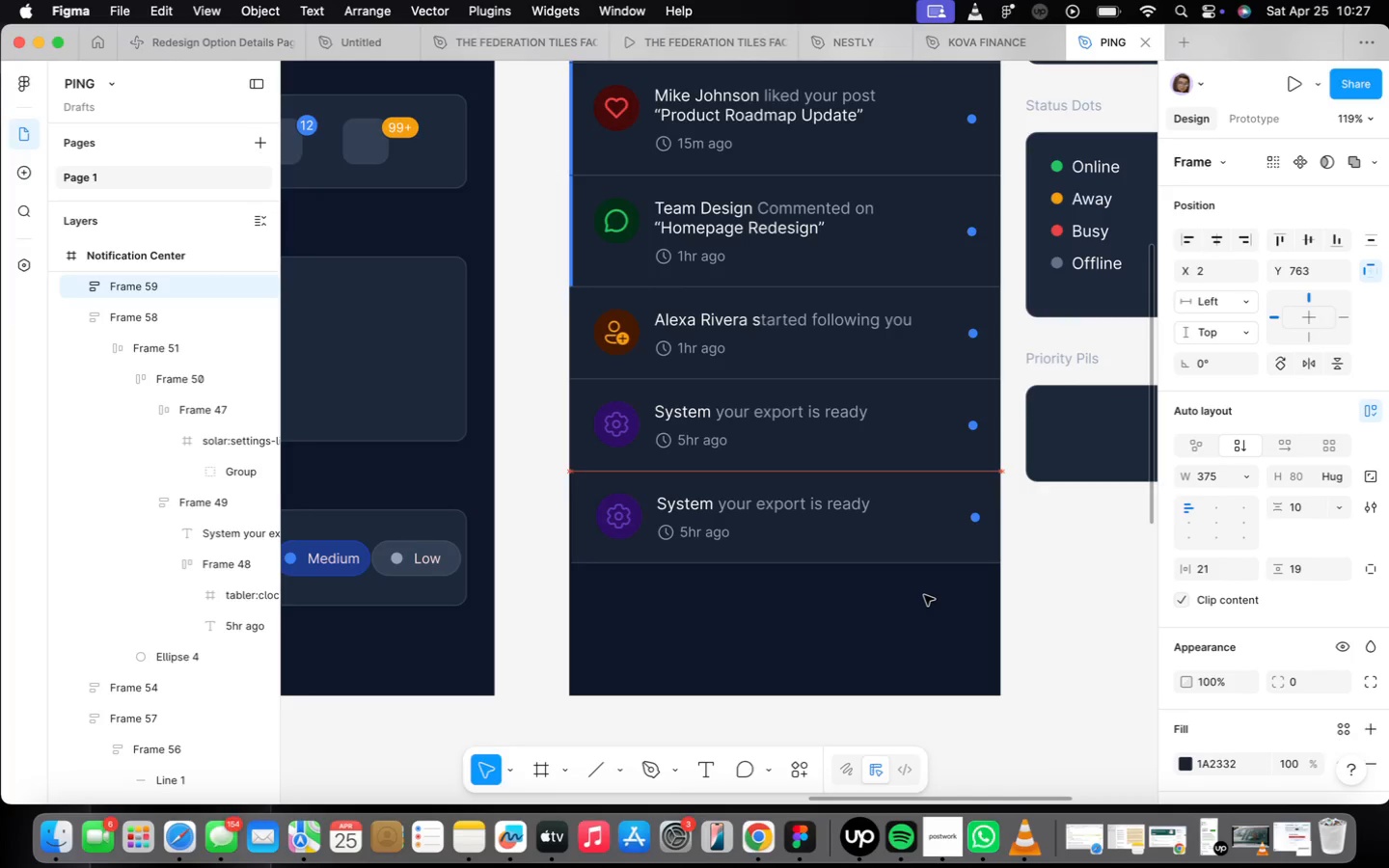 
key(ArrowLeft)
 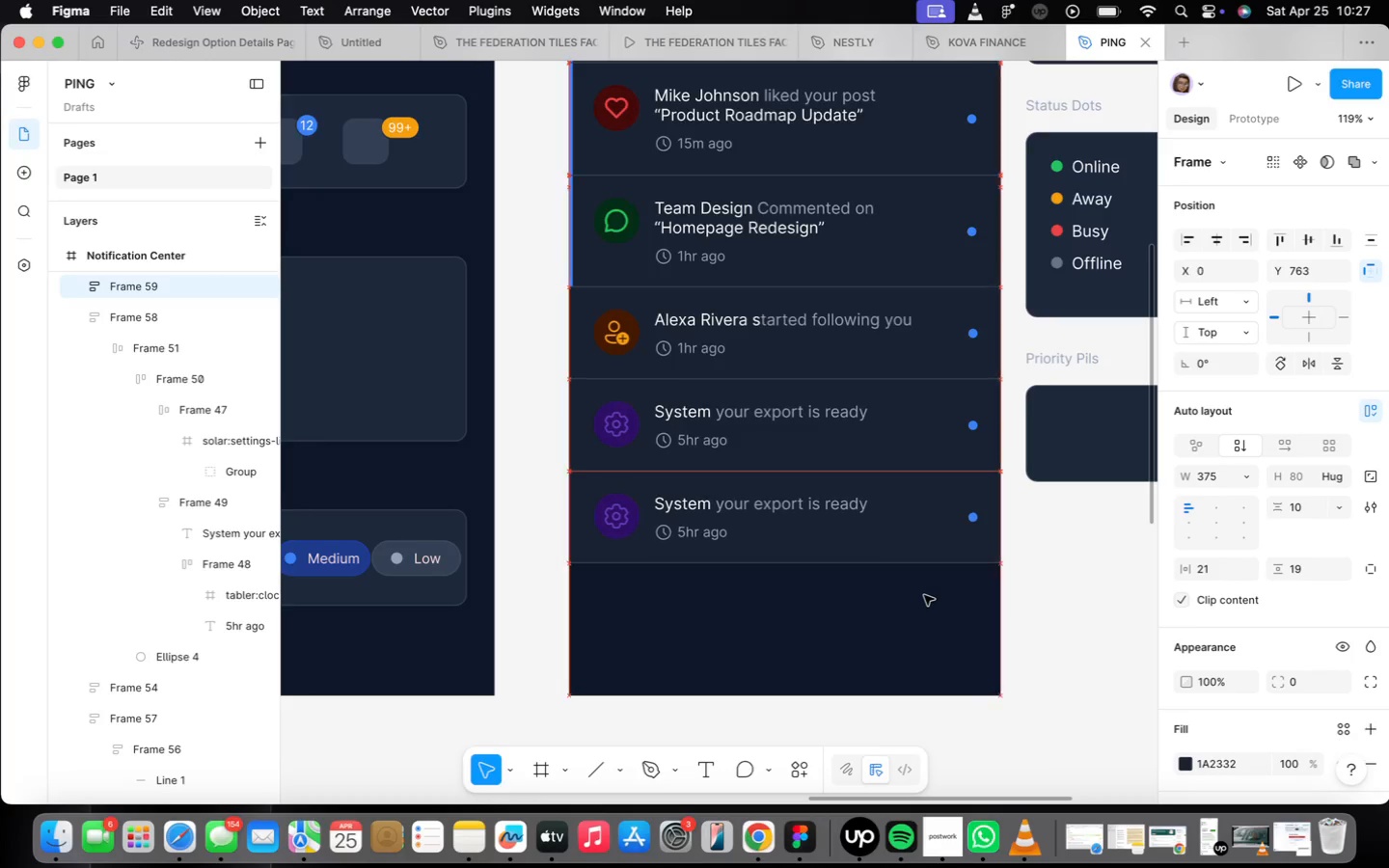 
key(ArrowLeft)
 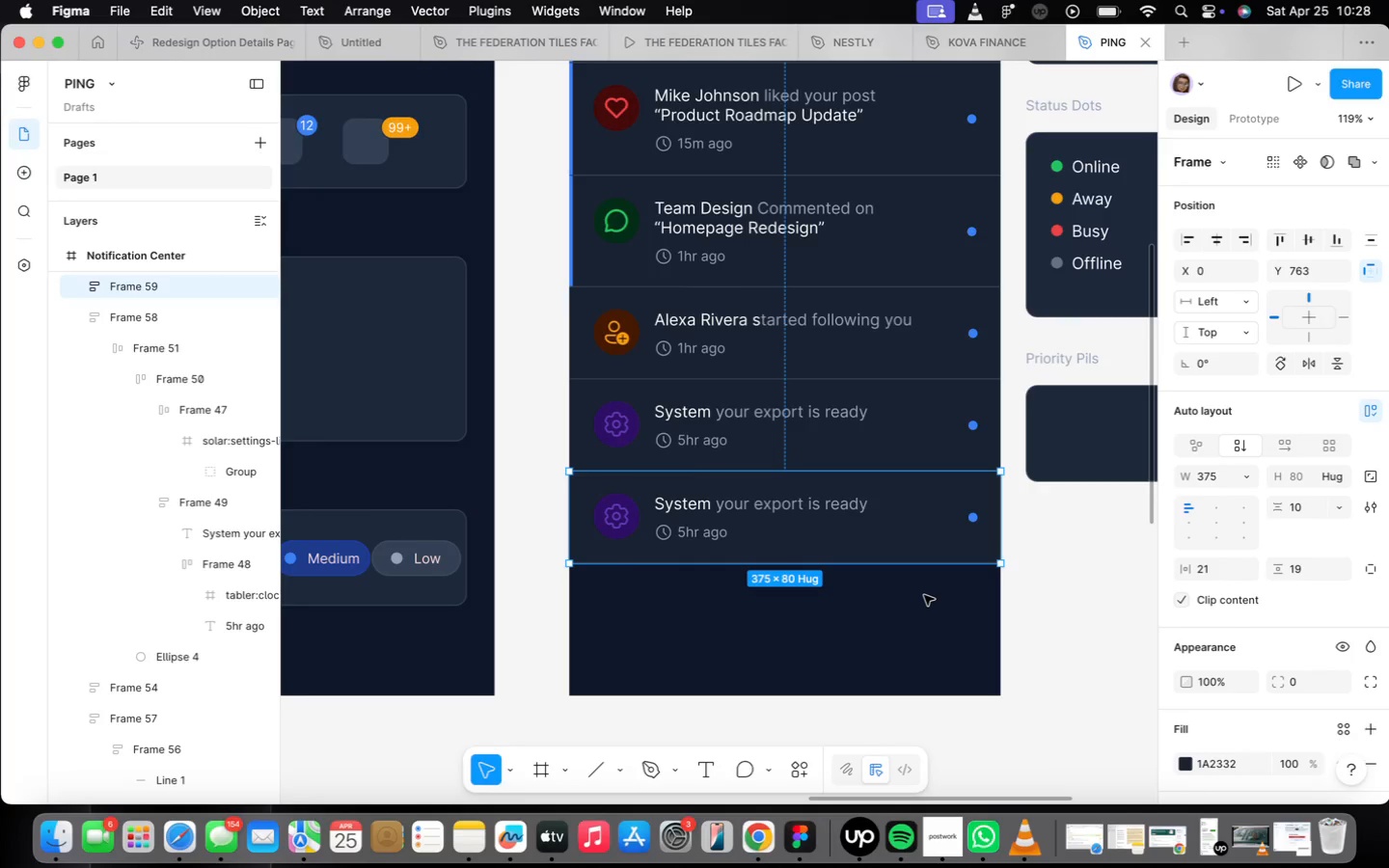 
wait(50.14)
 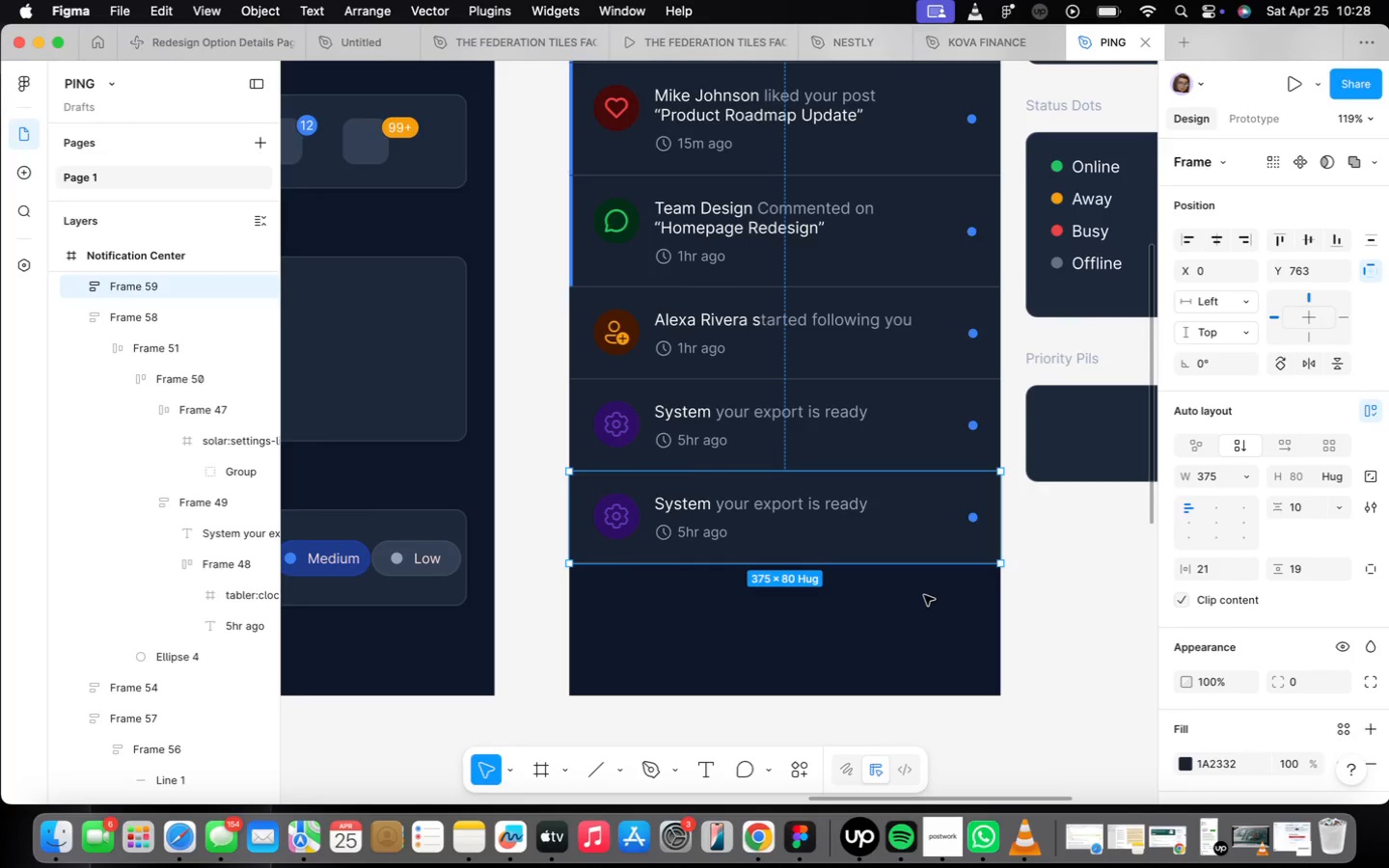 
double_click([720, 526])
 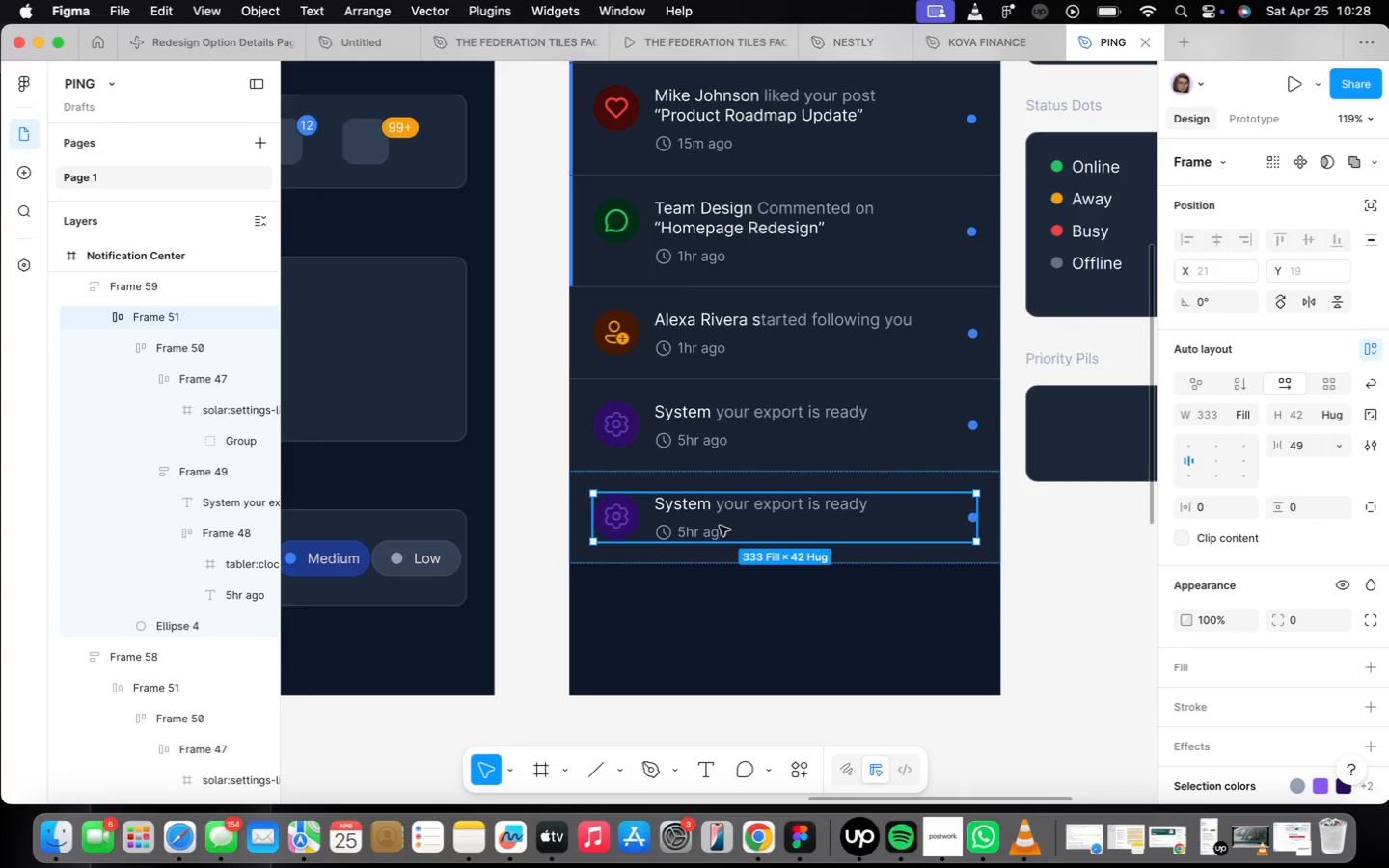 
triple_click([720, 526])
 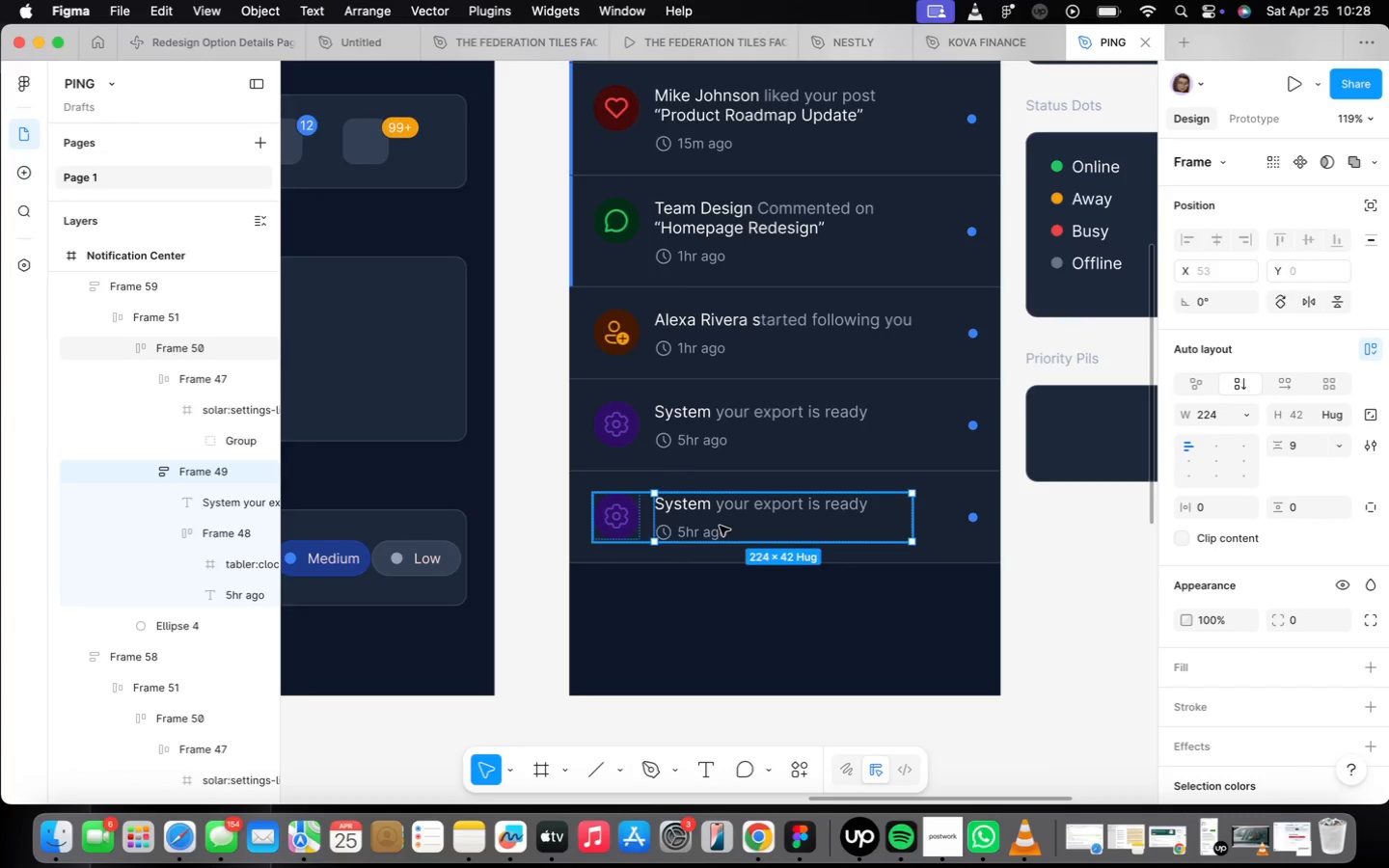 
triple_click([720, 526])
 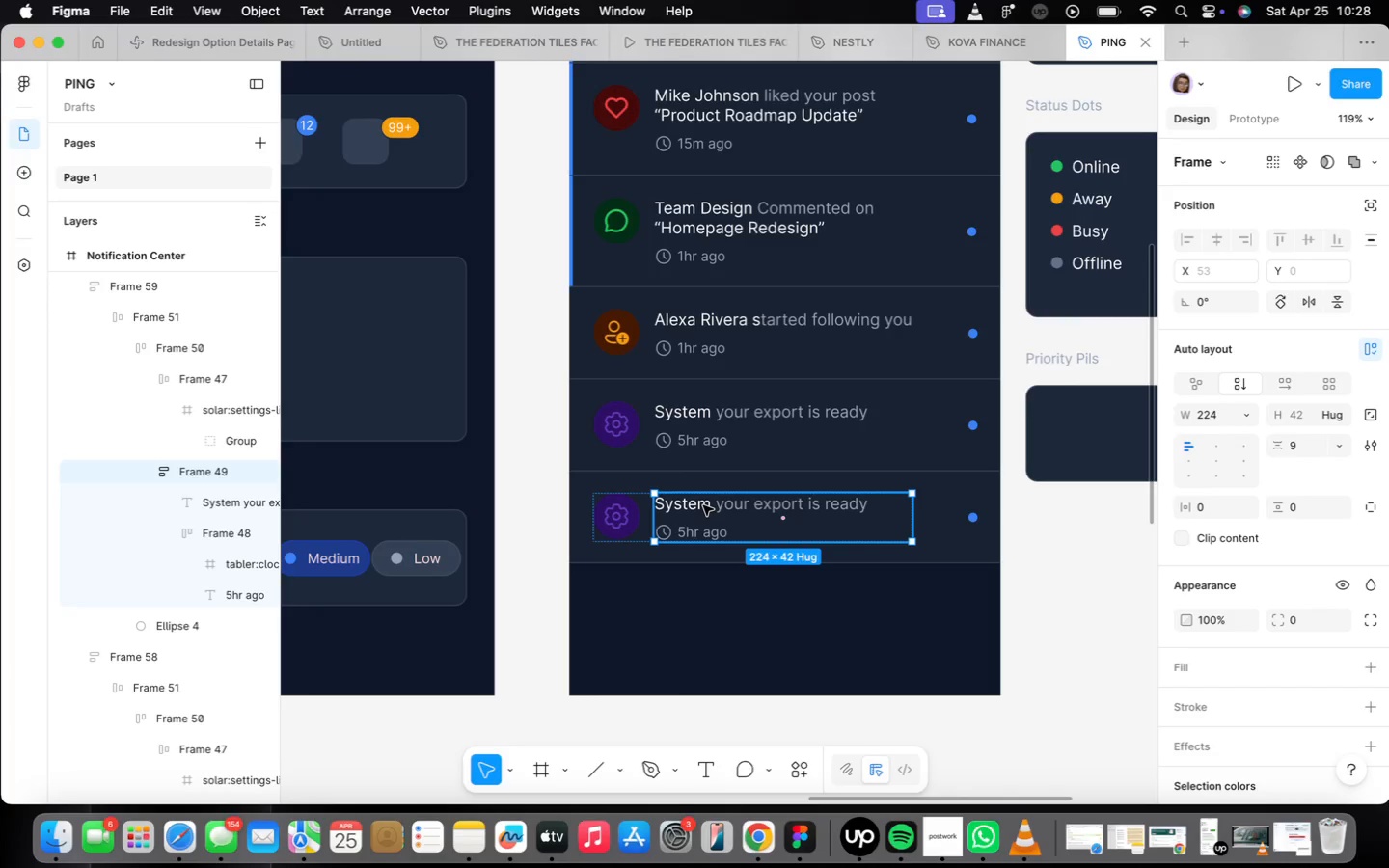 
left_click([703, 505])
 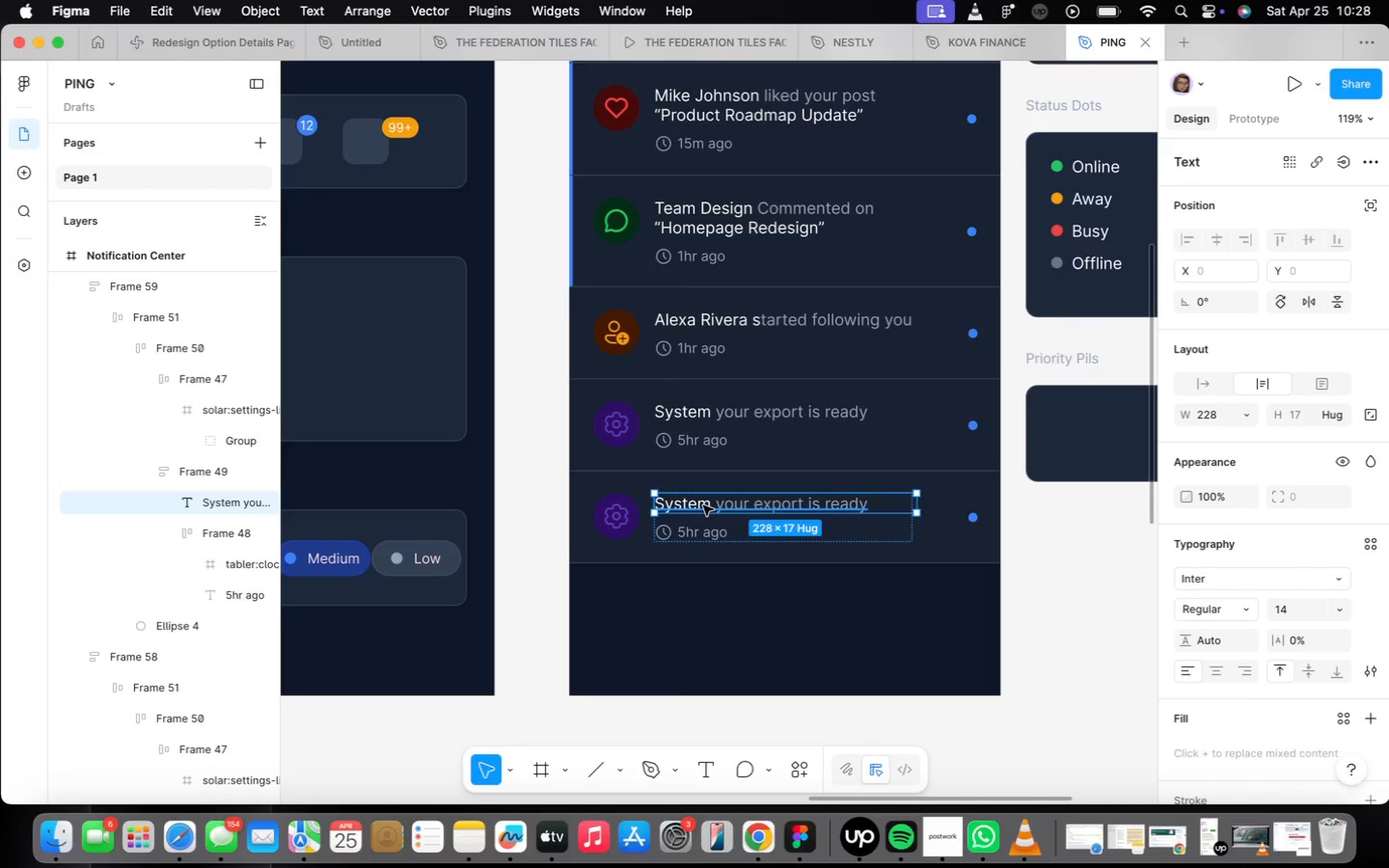 
double_click([702, 505])
 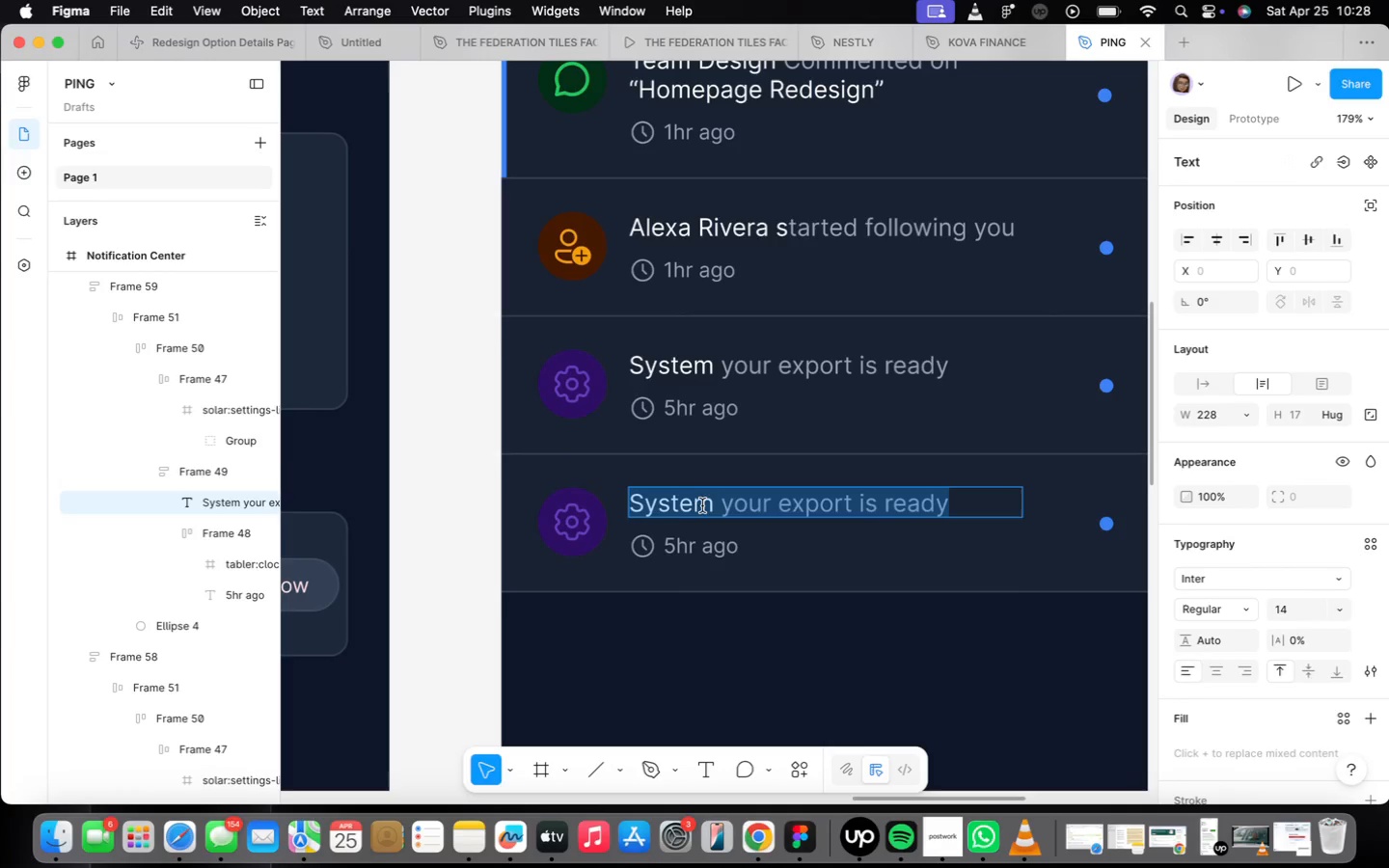 
scroll: coordinate [703, 504], scroll_direction: up, amount: 4.0
 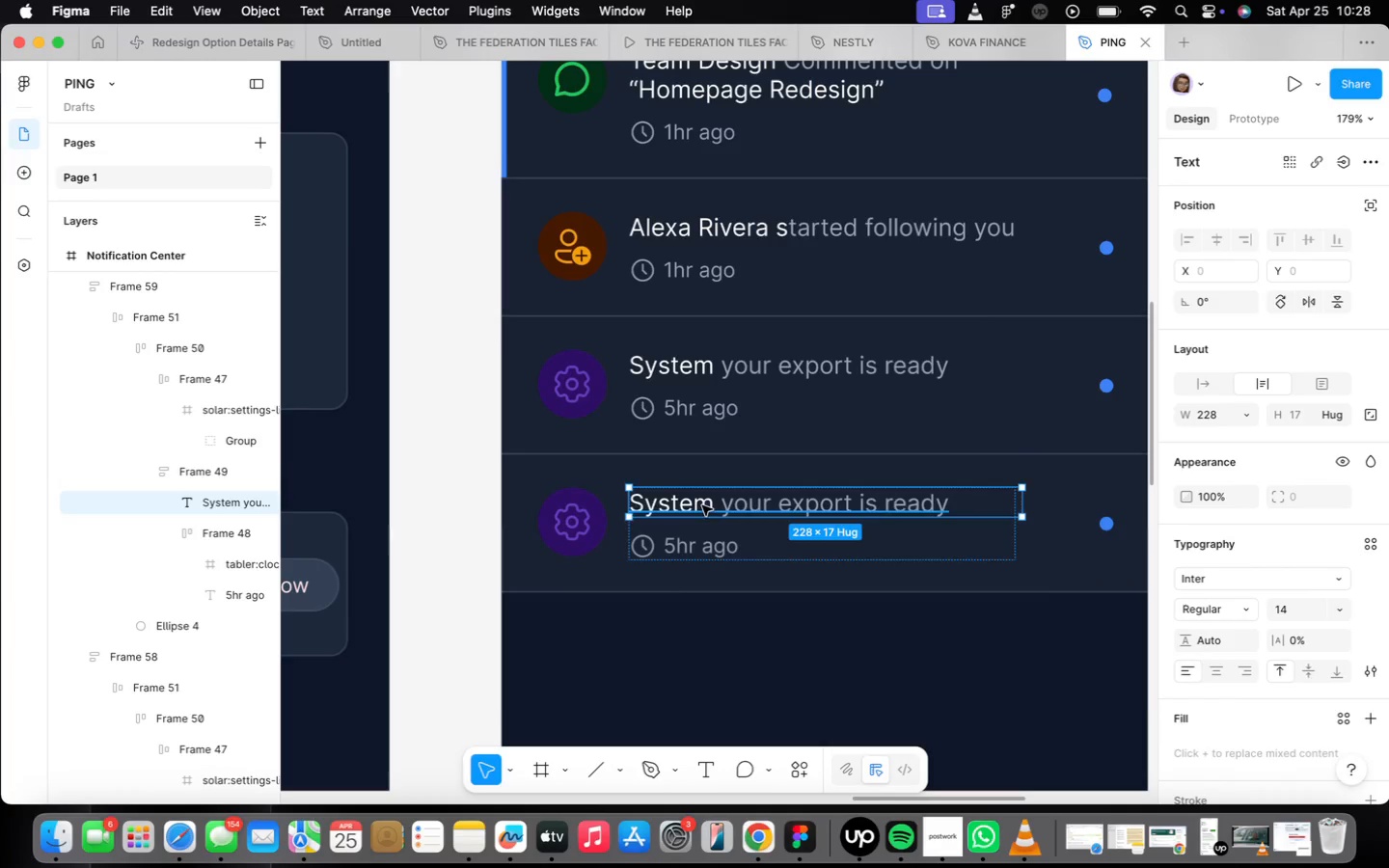 
triple_click([702, 505])
 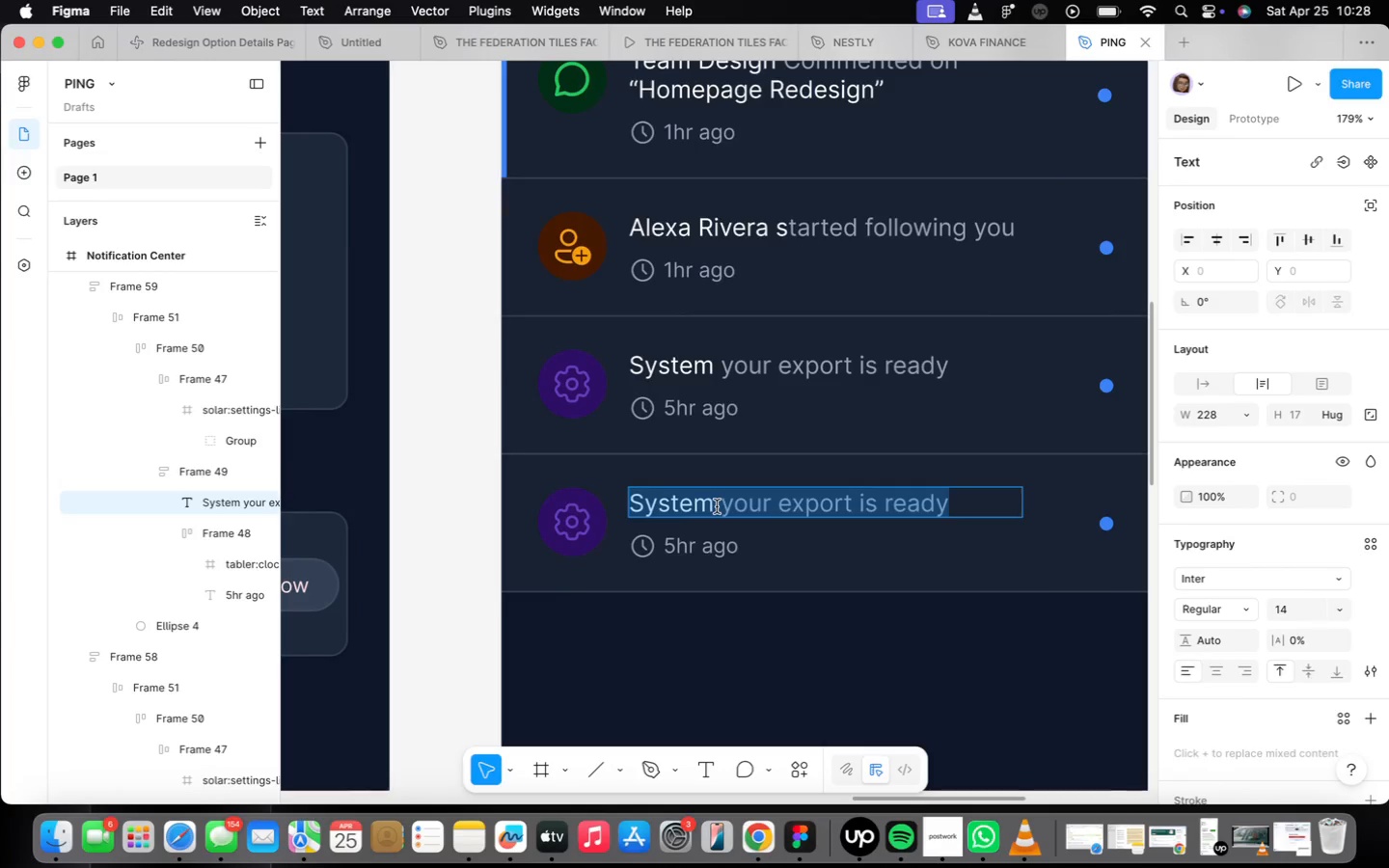 
left_click_drag(start_coordinate=[717, 506], to_coordinate=[626, 504])
 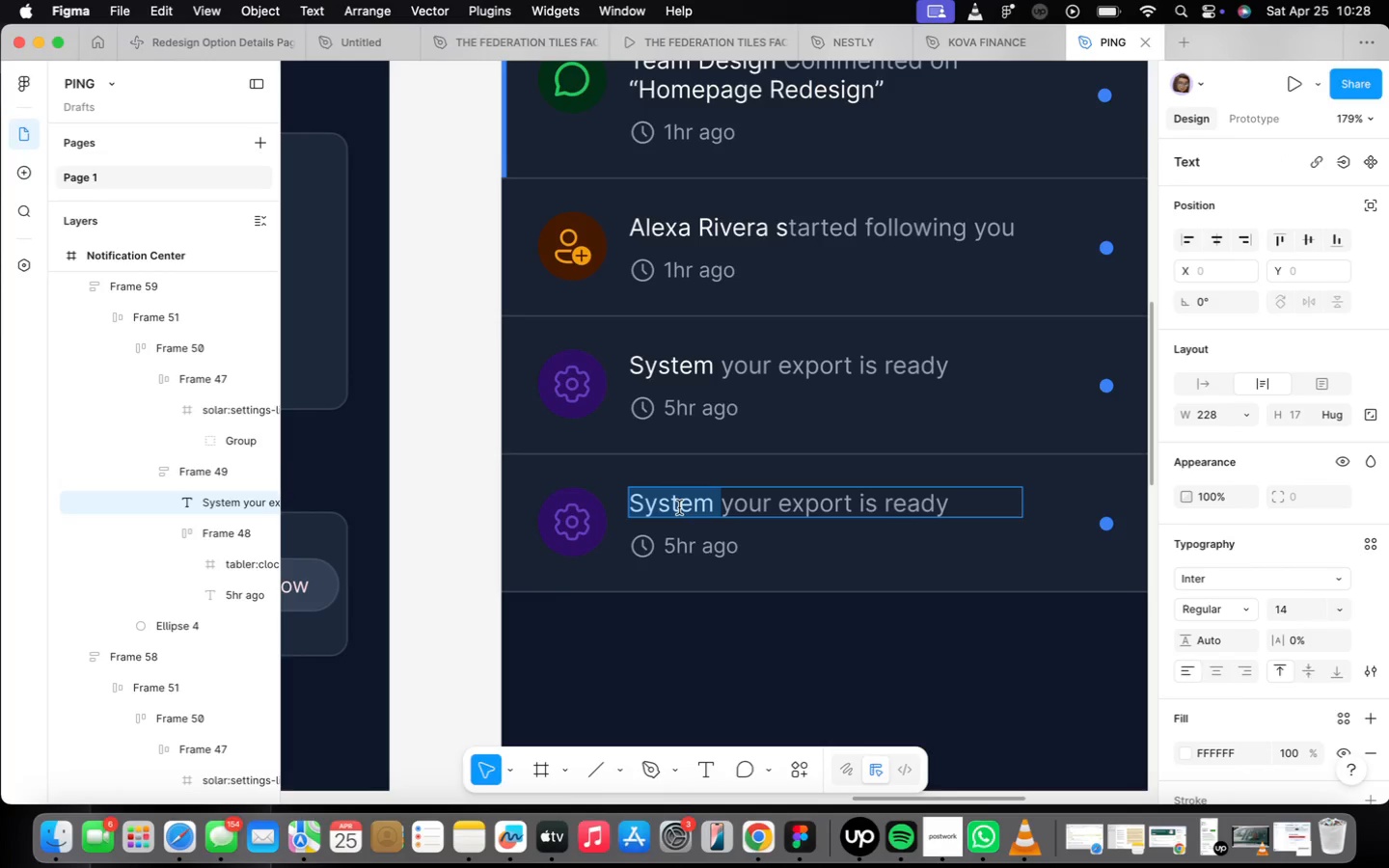 
type(Emma Davis )
 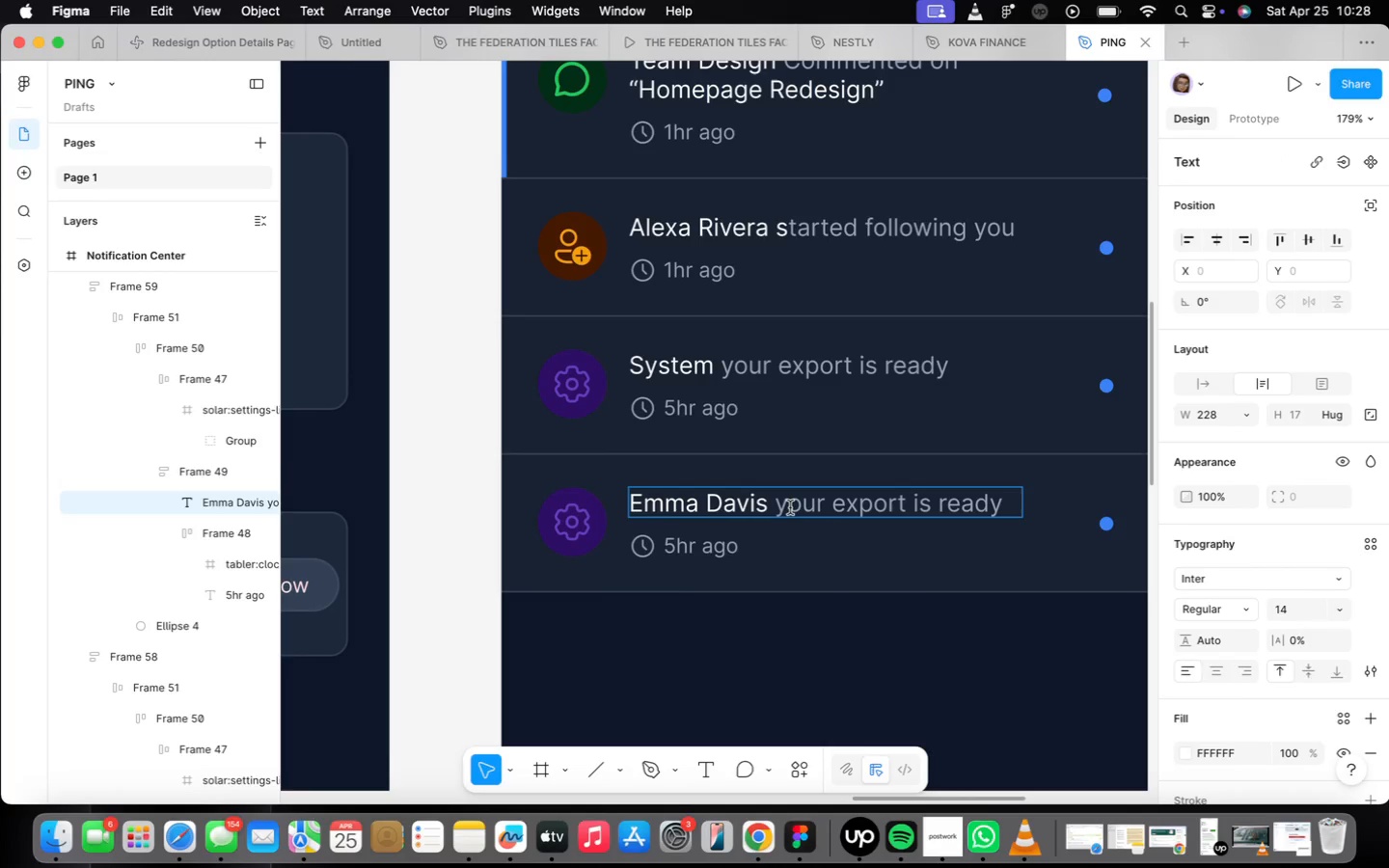 
left_click_drag(start_coordinate=[779, 504], to_coordinate=[1062, 487])
 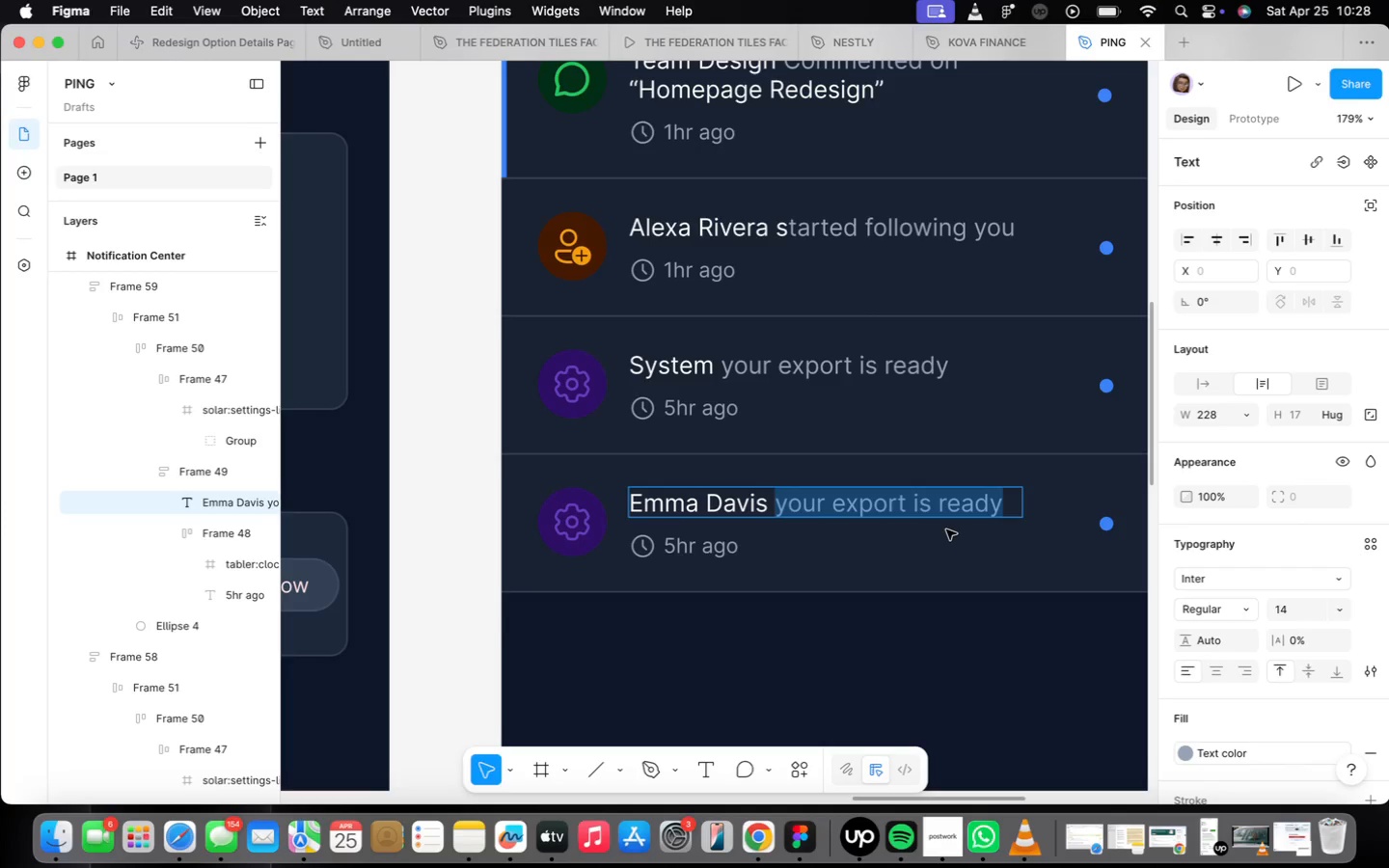 
type(replied to your comment in '')
key(Backspace)
key(Backspace)
type("")
 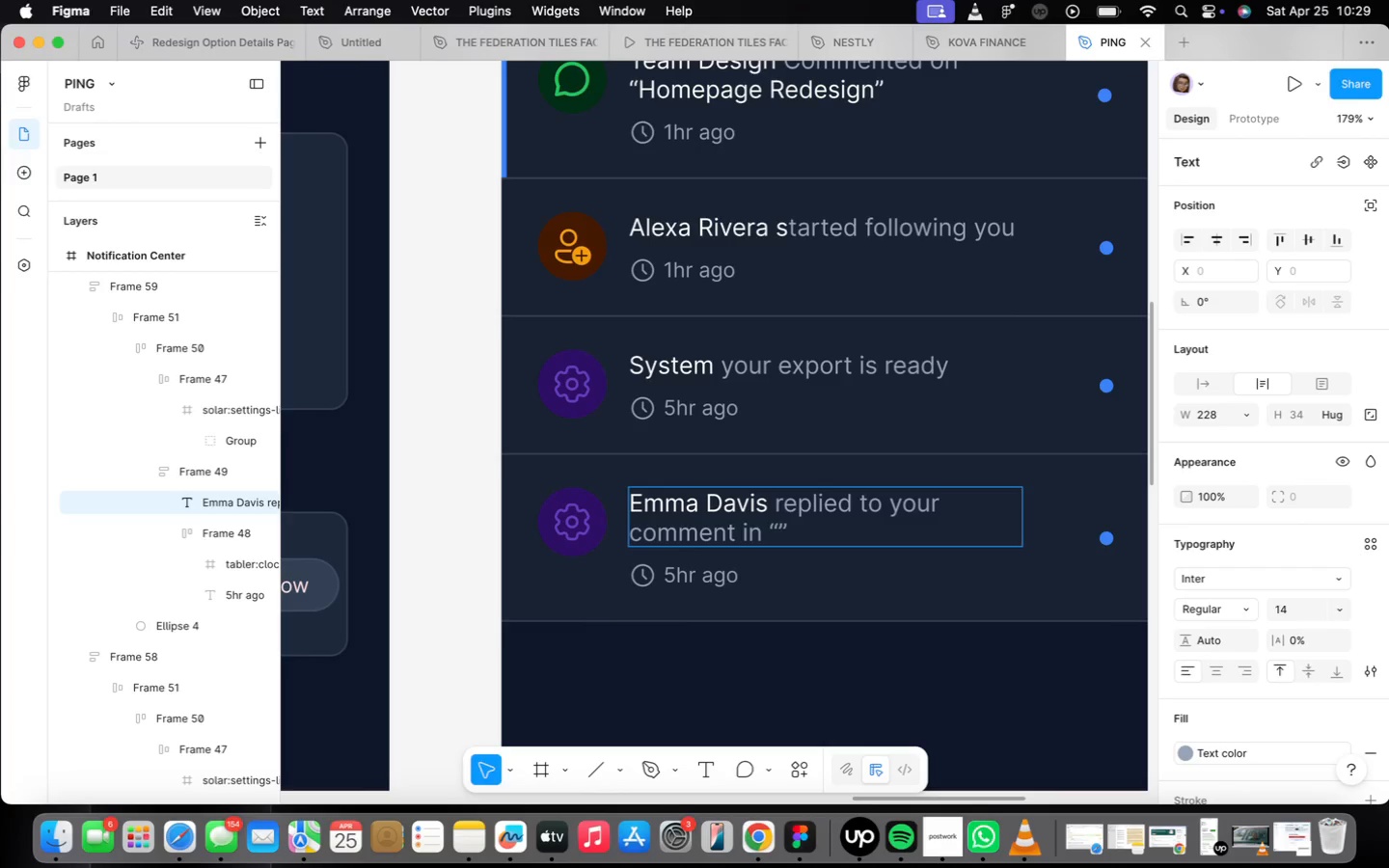 
key(ArrowLeft)
 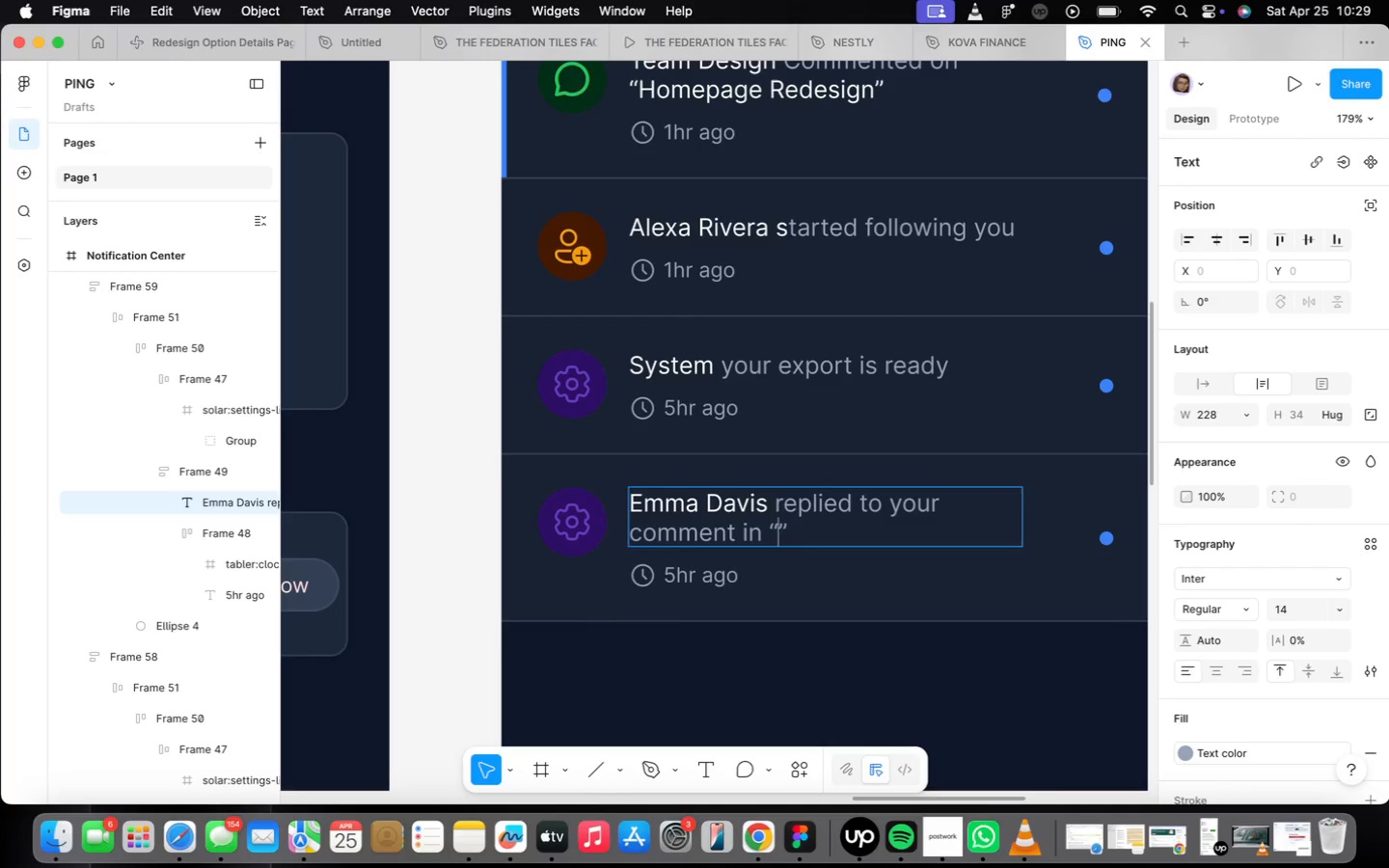 
type(Budget )
 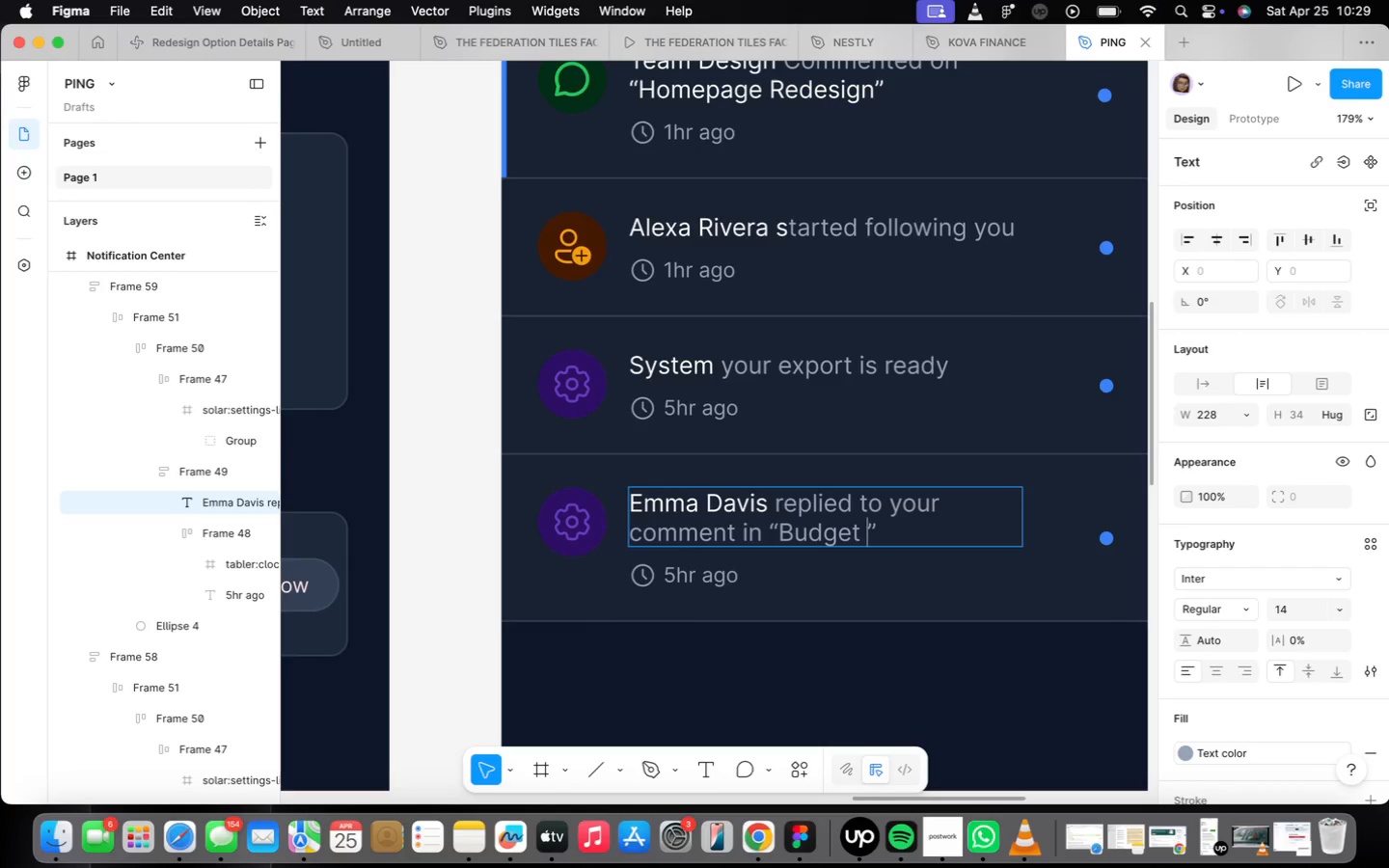 
type(Review)
 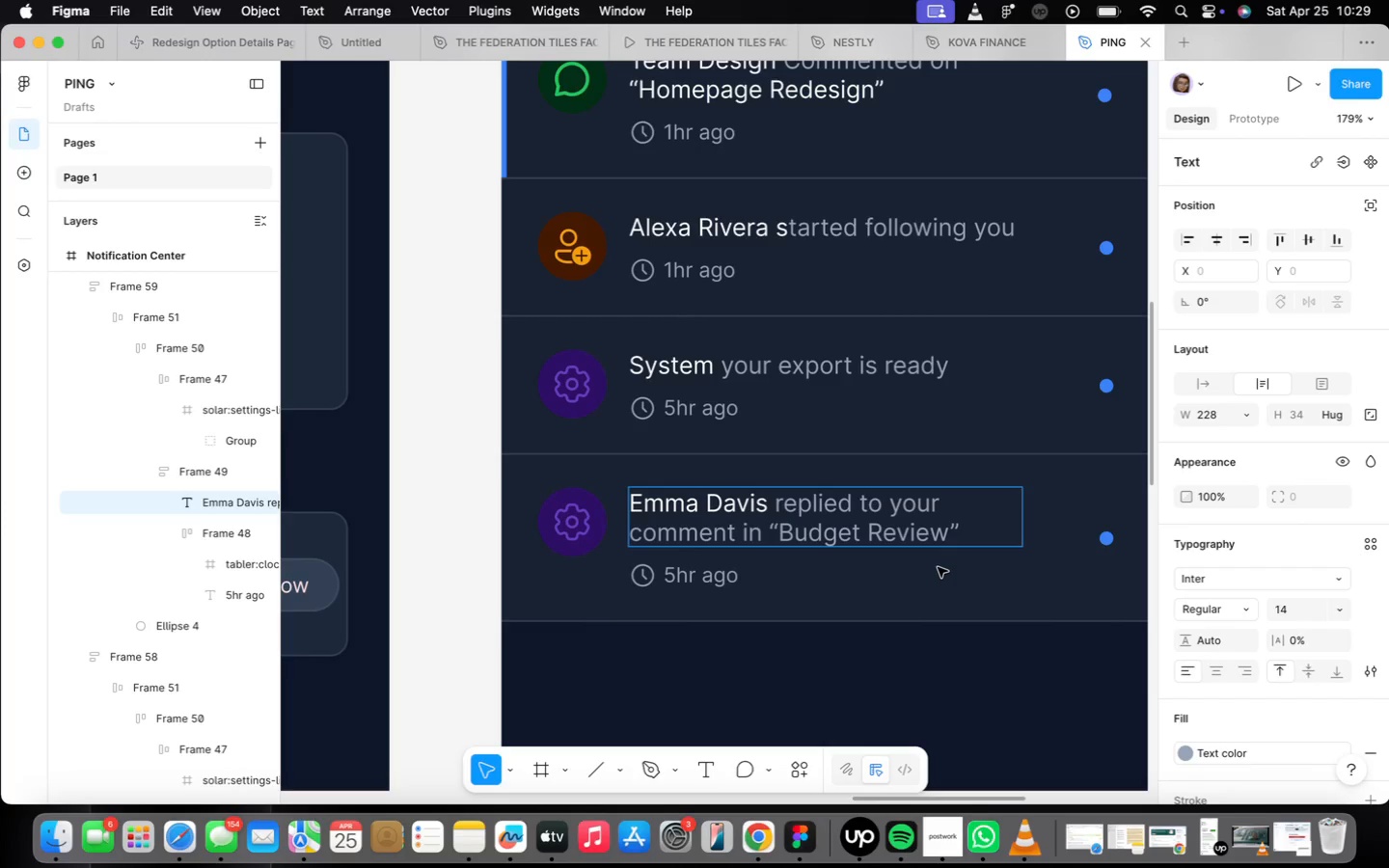 
wait(34.29)
 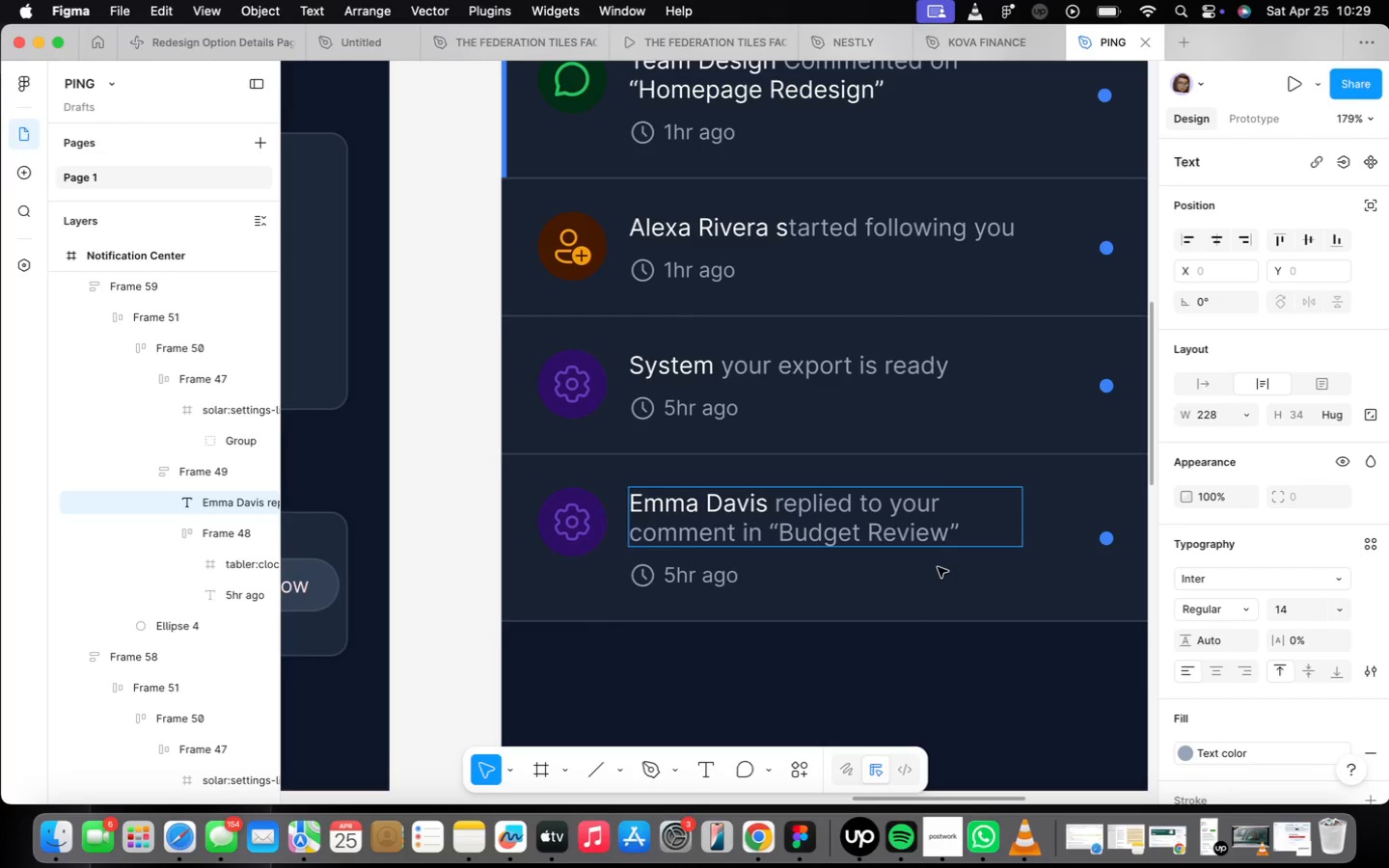 
left_click_drag(start_coordinate=[780, 533], to_coordinate=[857, 546])
 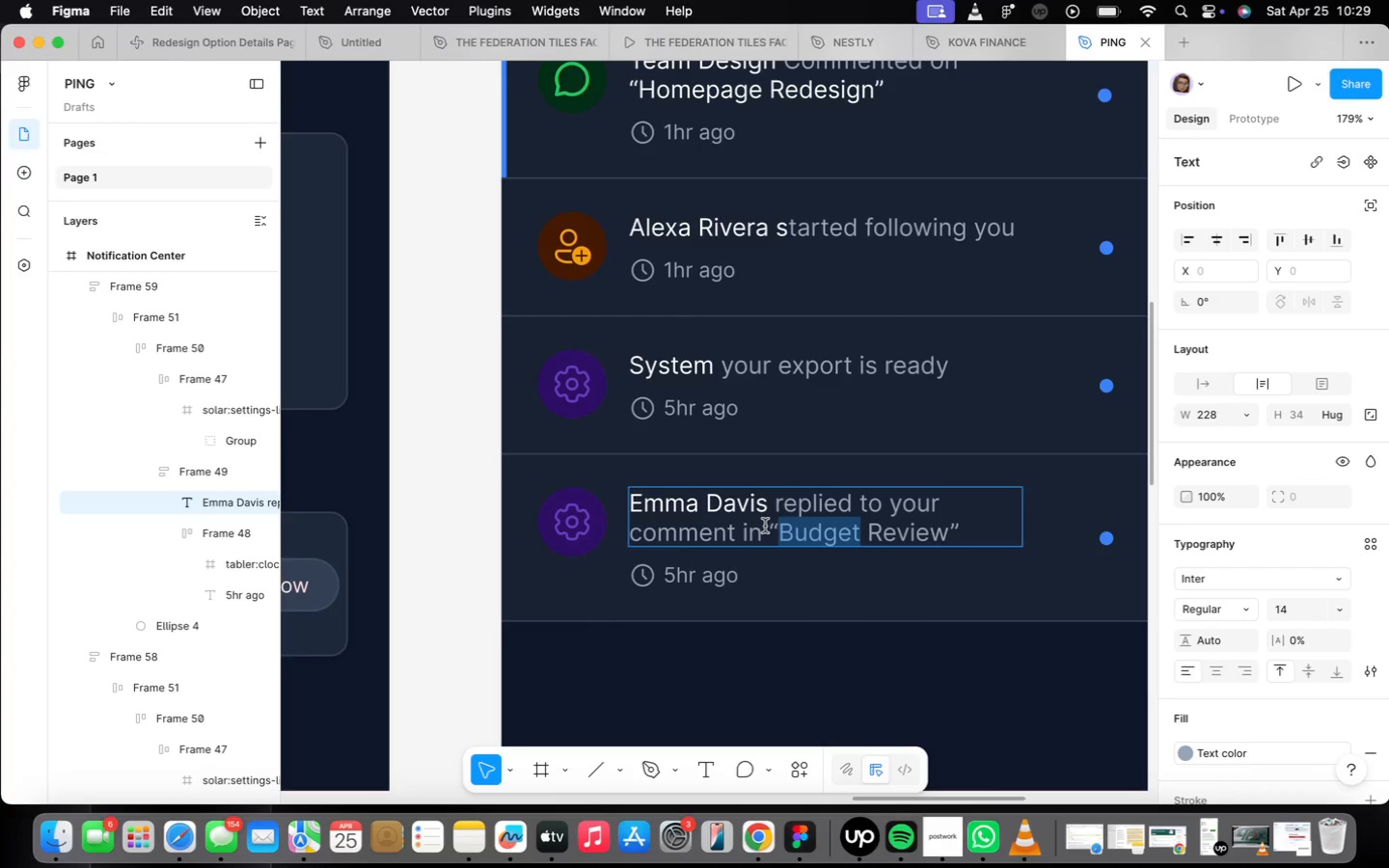 
left_click_drag(start_coordinate=[766, 526], to_coordinate=[969, 532])
 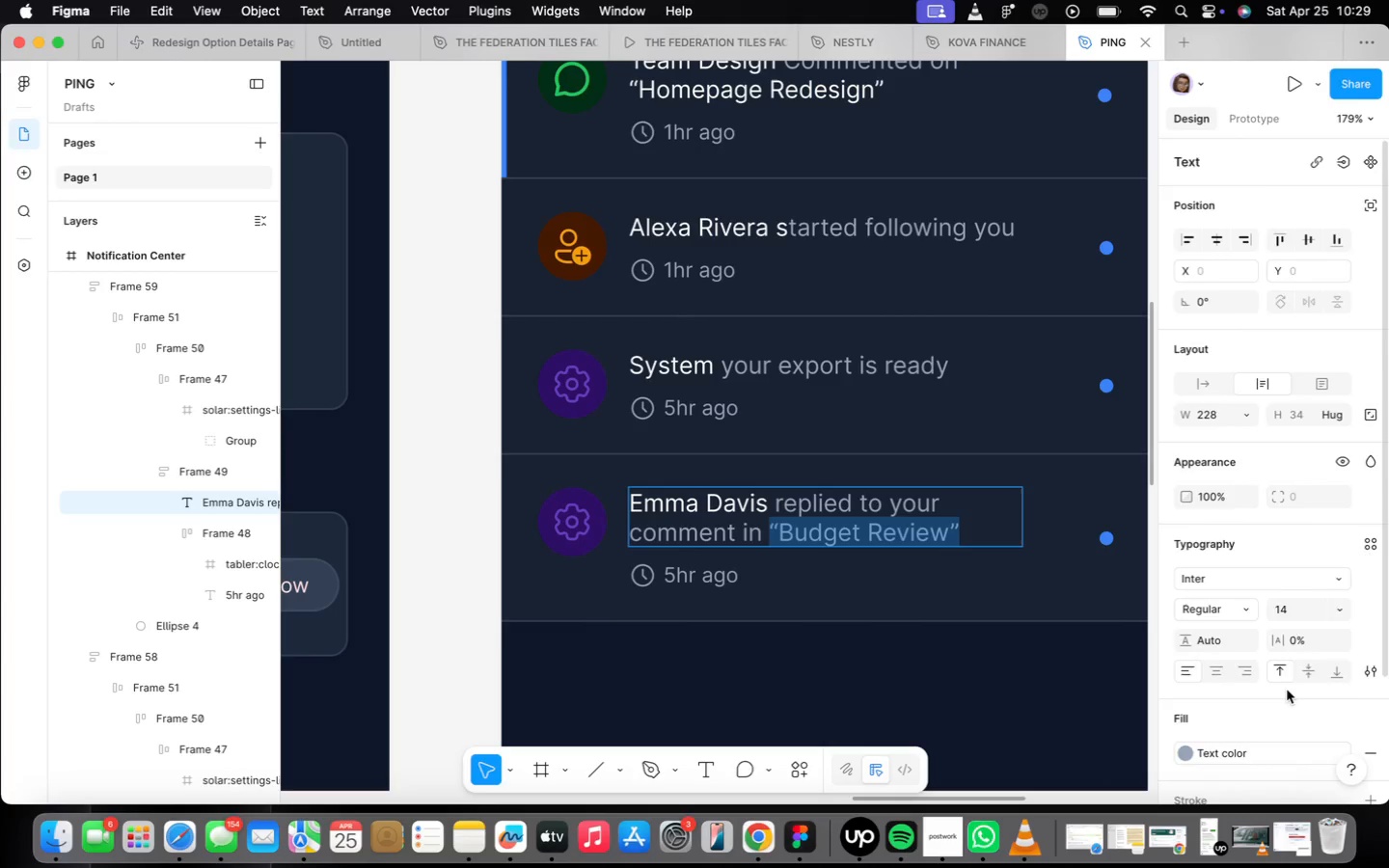 
scroll: coordinate [1288, 683], scroll_direction: down, amount: 8.0
 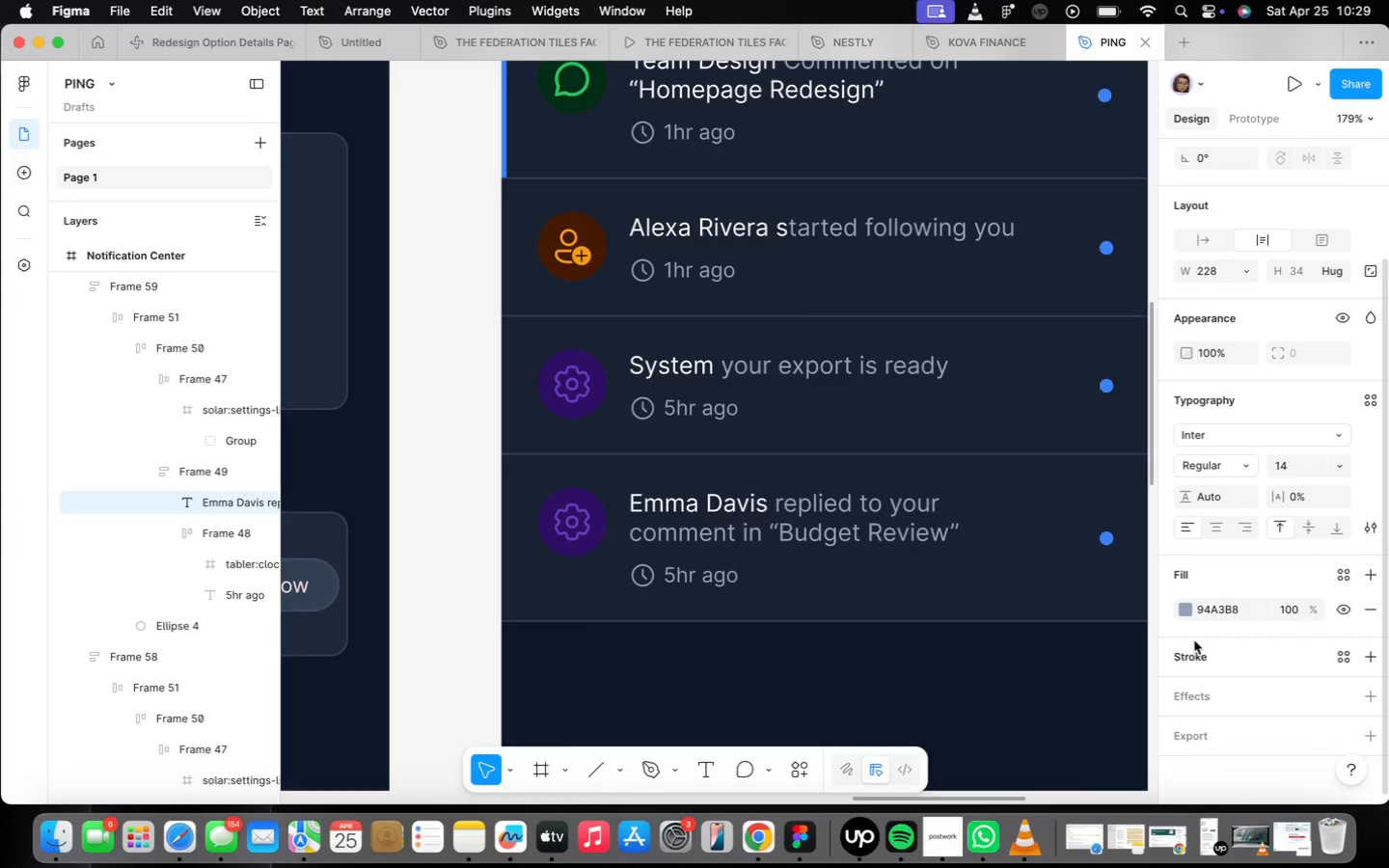 
left_click([1188, 614])
 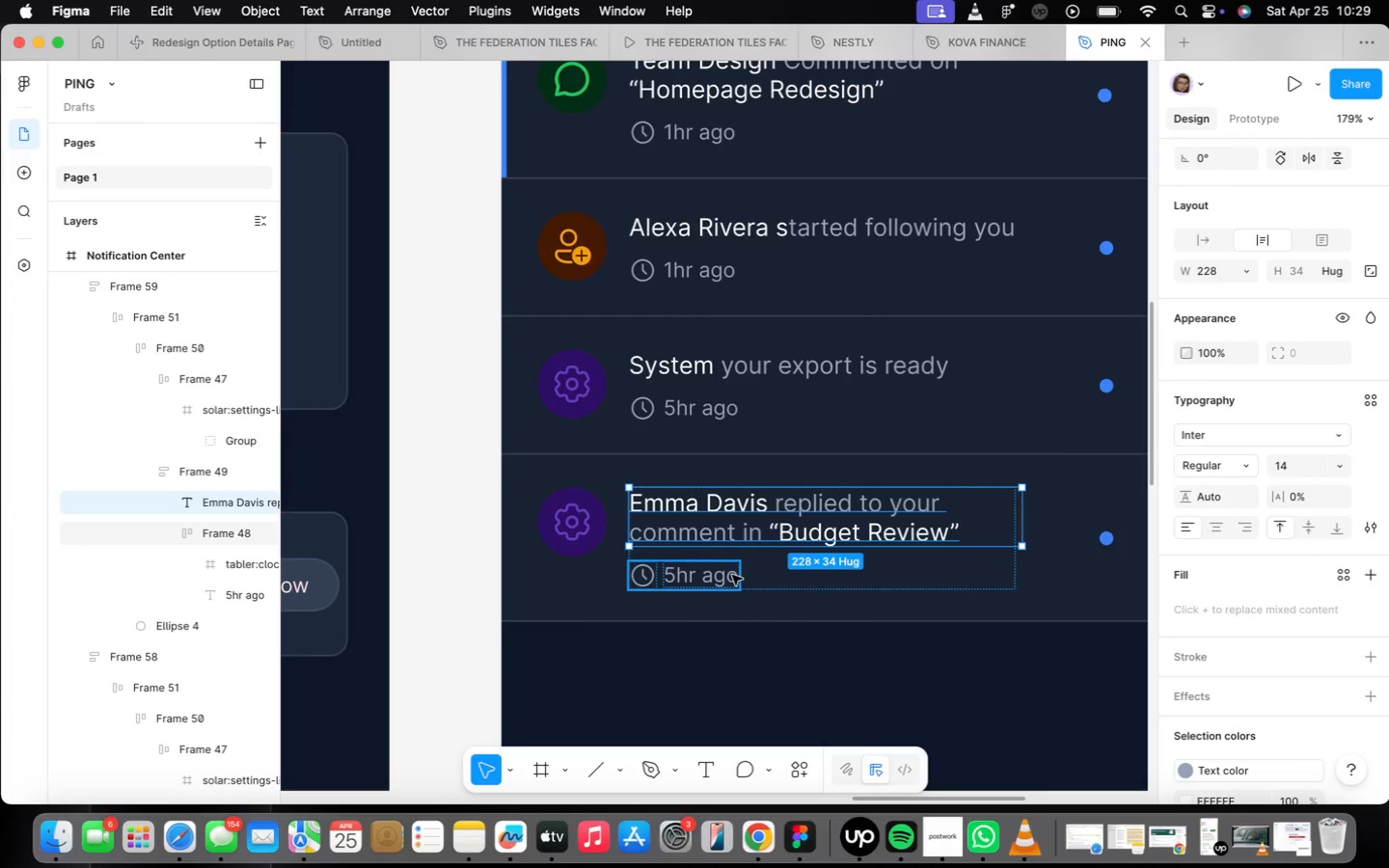 
left_click([661, 578])
 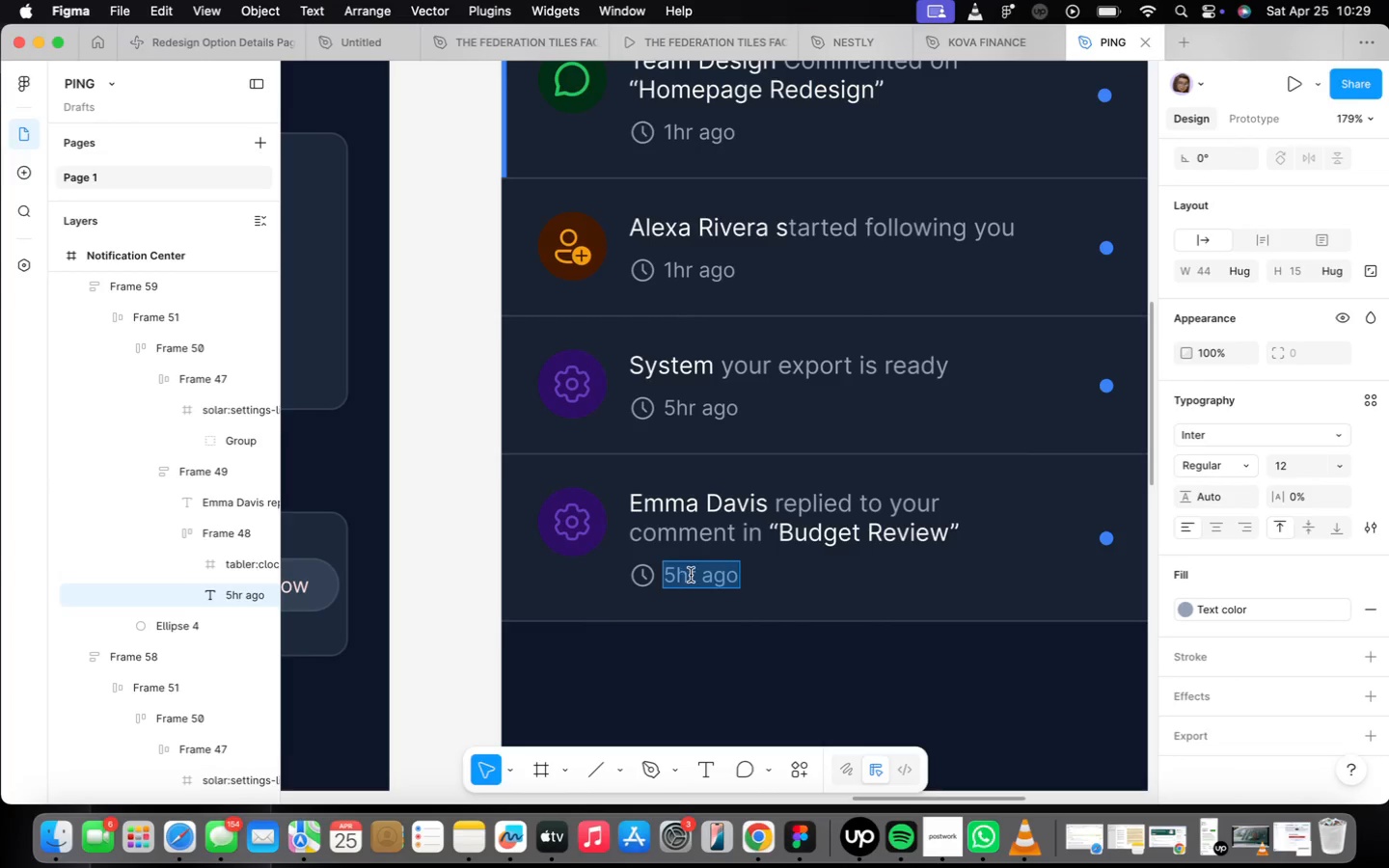 
left_click_drag(start_coordinate=[700, 575], to_coordinate=[665, 578])
 